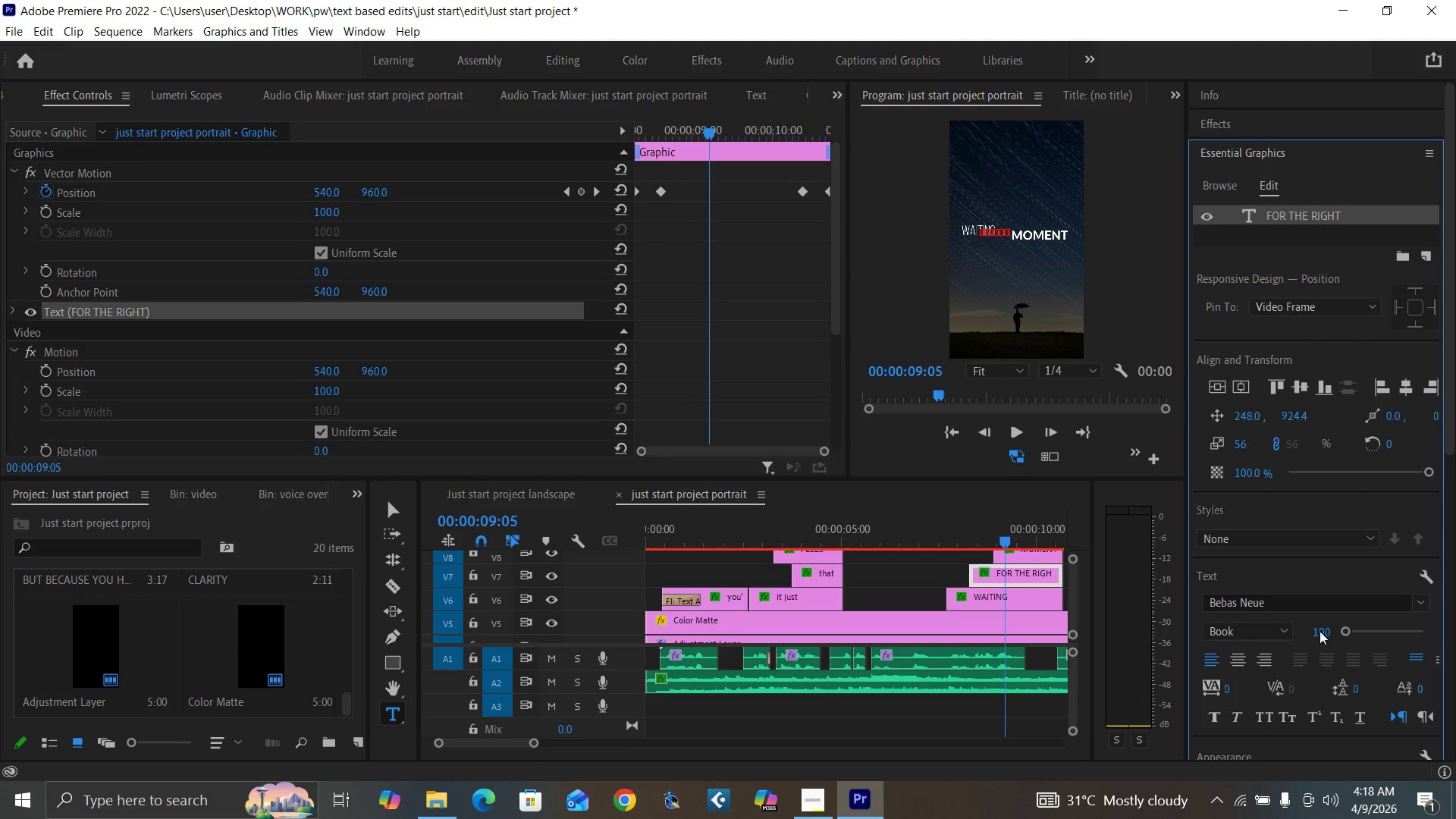 
type(200)
 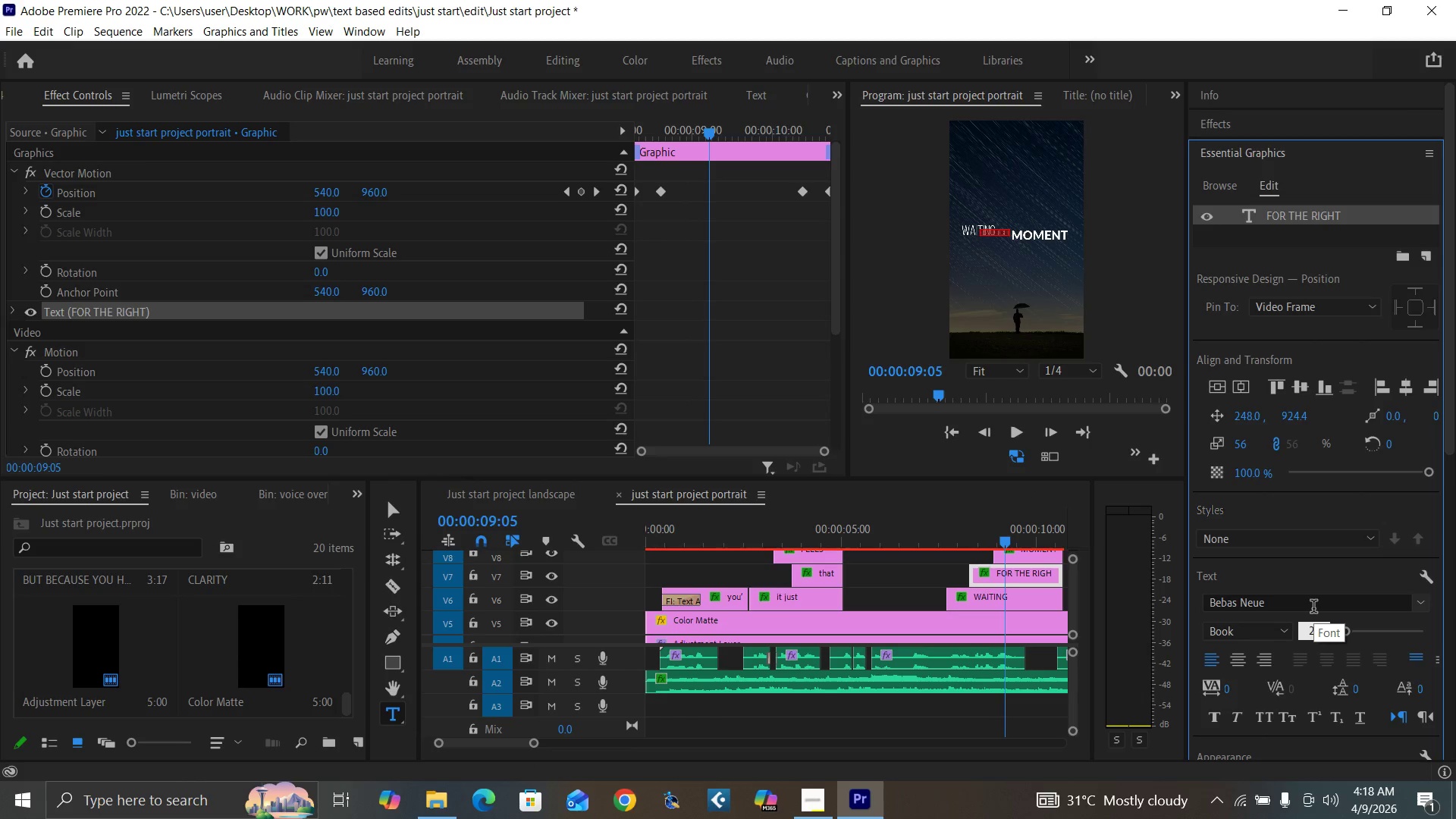 
key(Enter)
 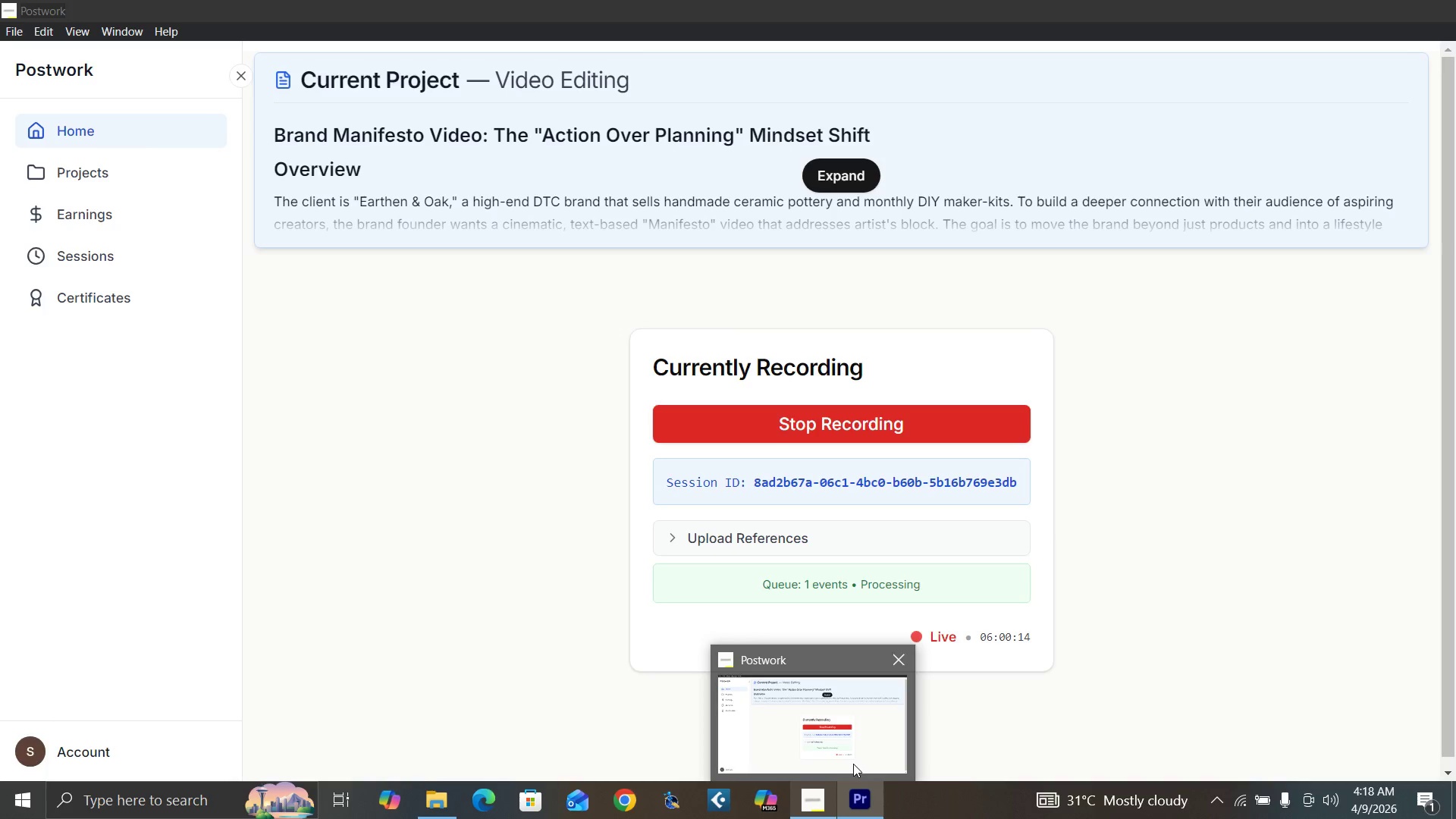 
wait(9.67)
 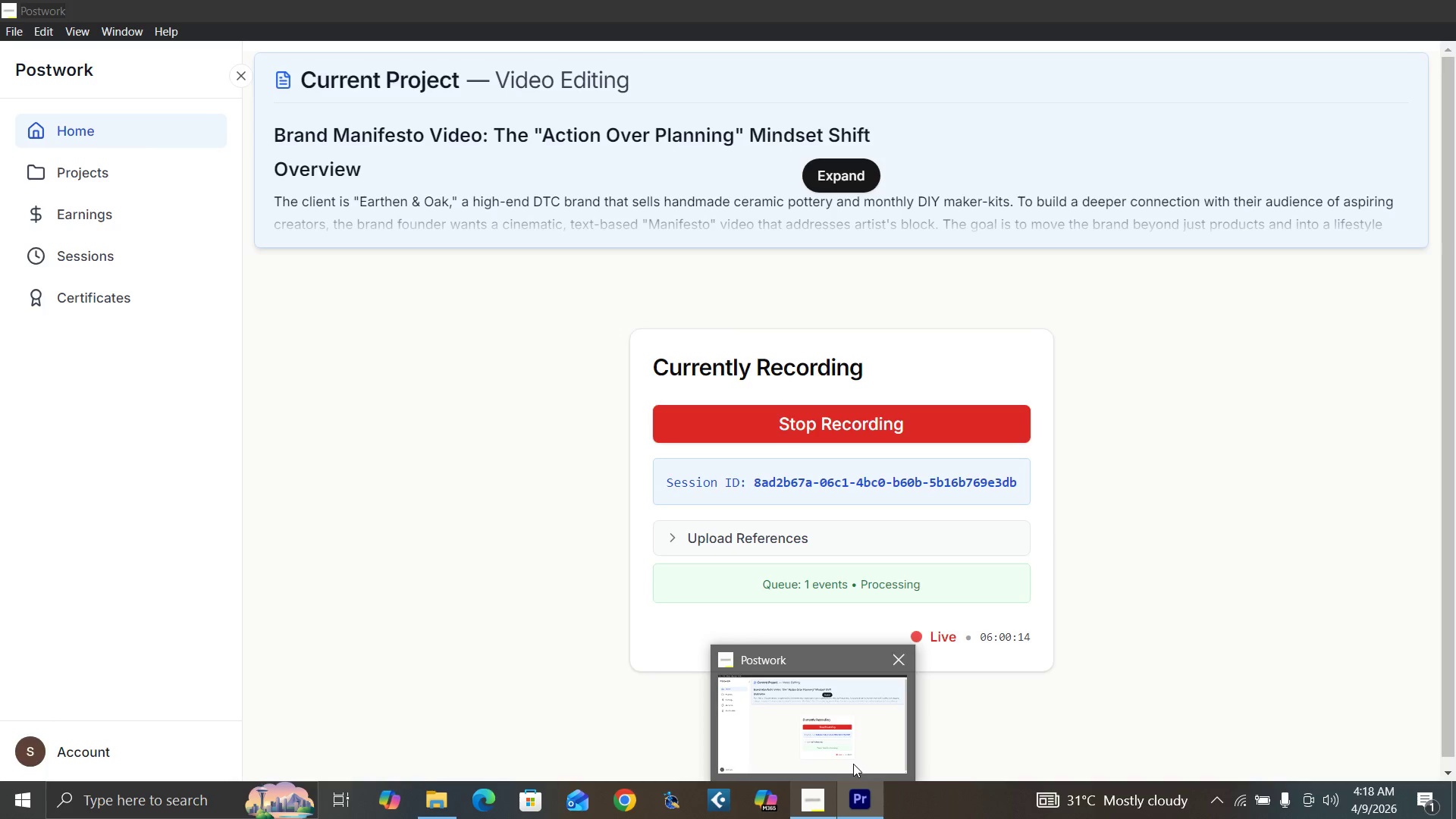 
left_click([962, 535])
 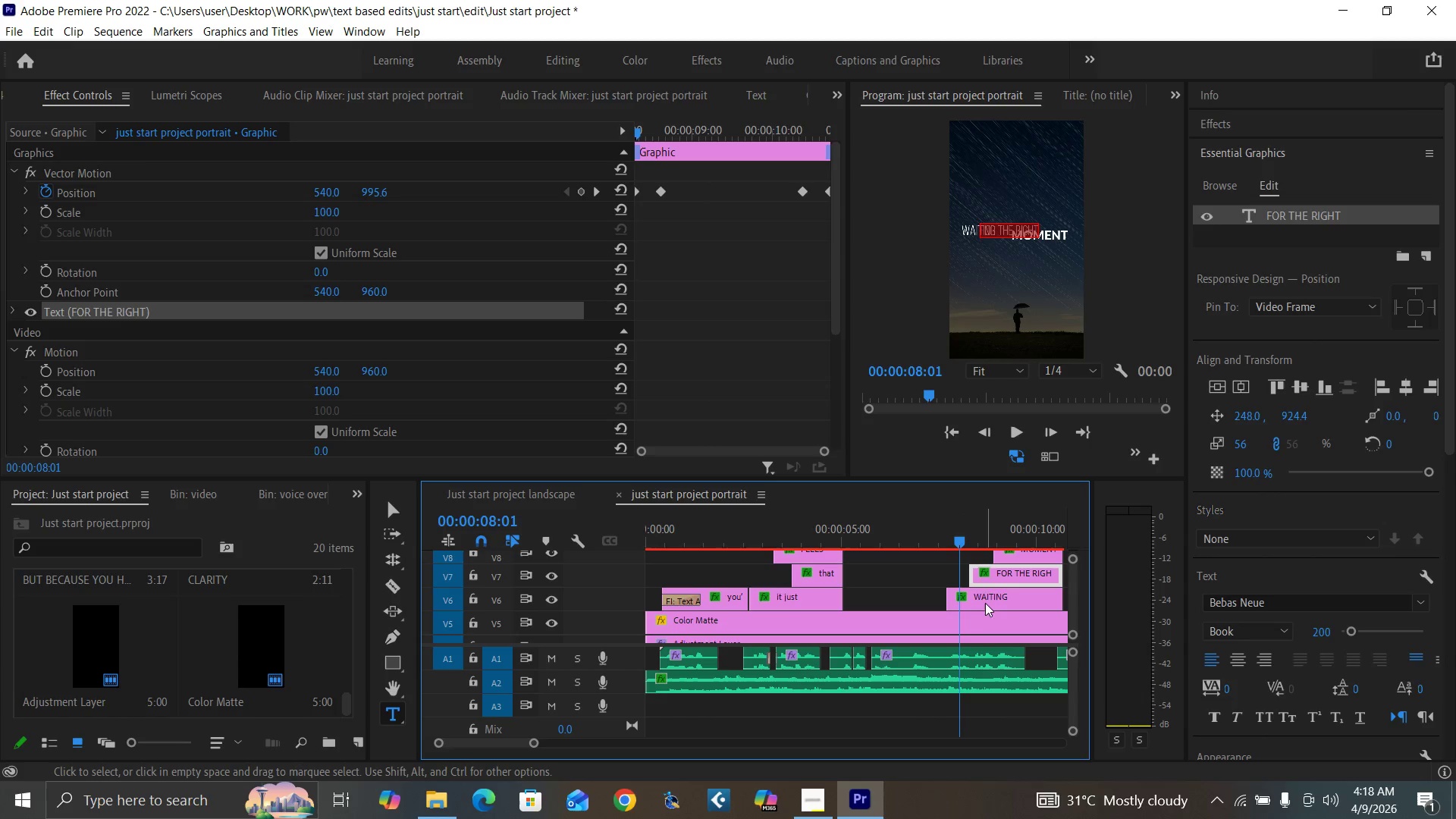 
left_click([985, 599])
 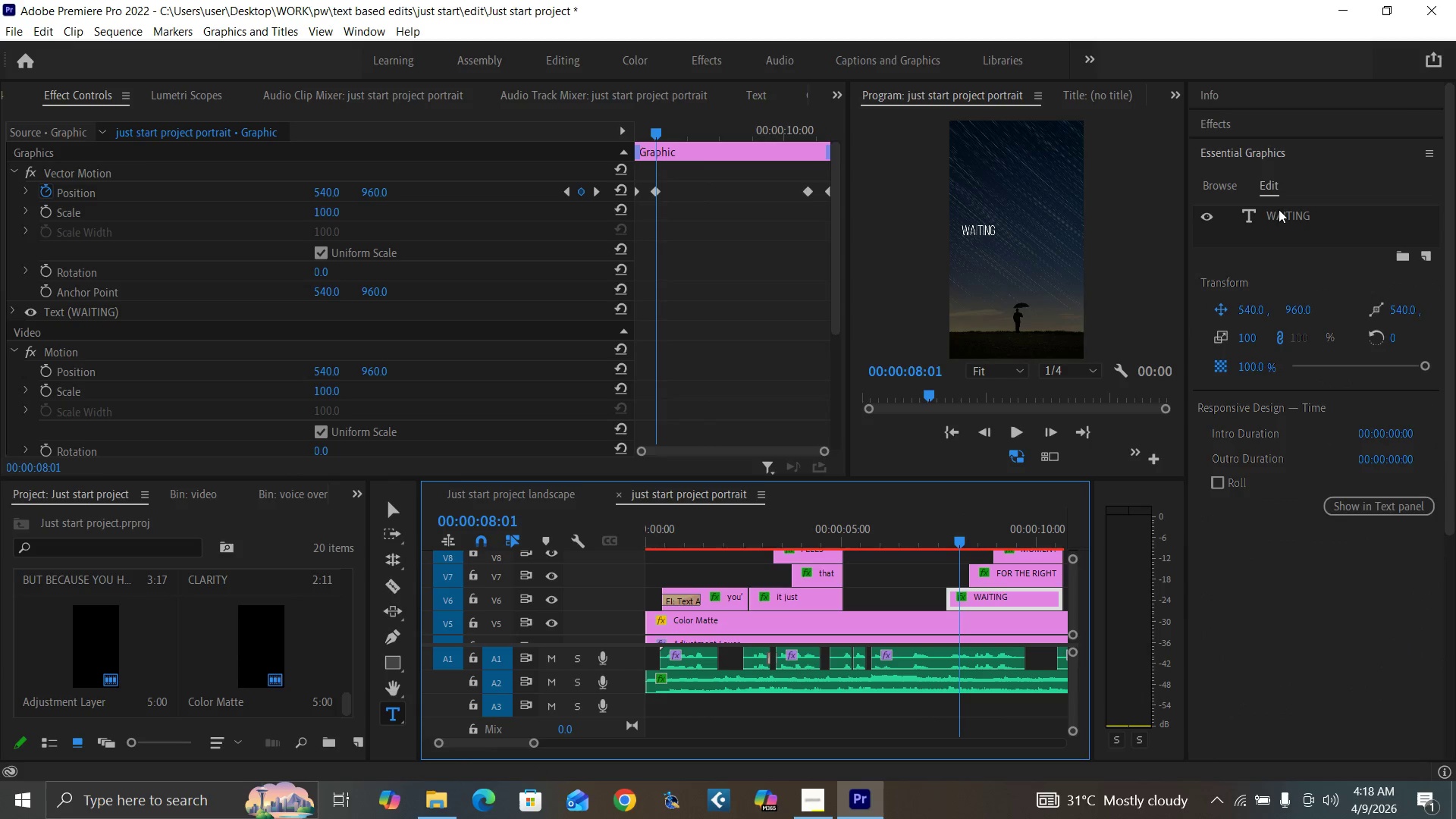 
double_click([1282, 212])
 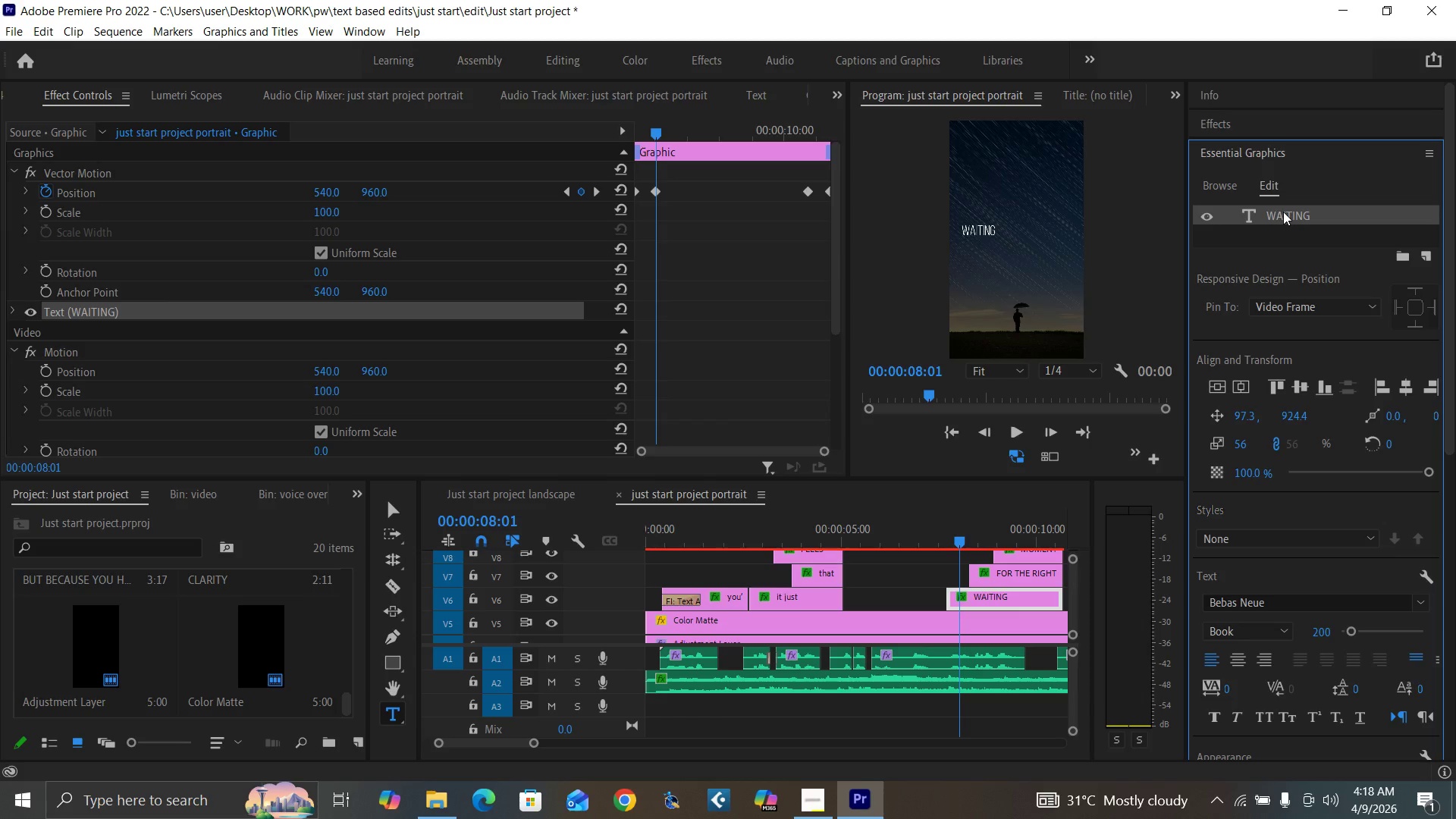 
triple_click([1283, 212])
 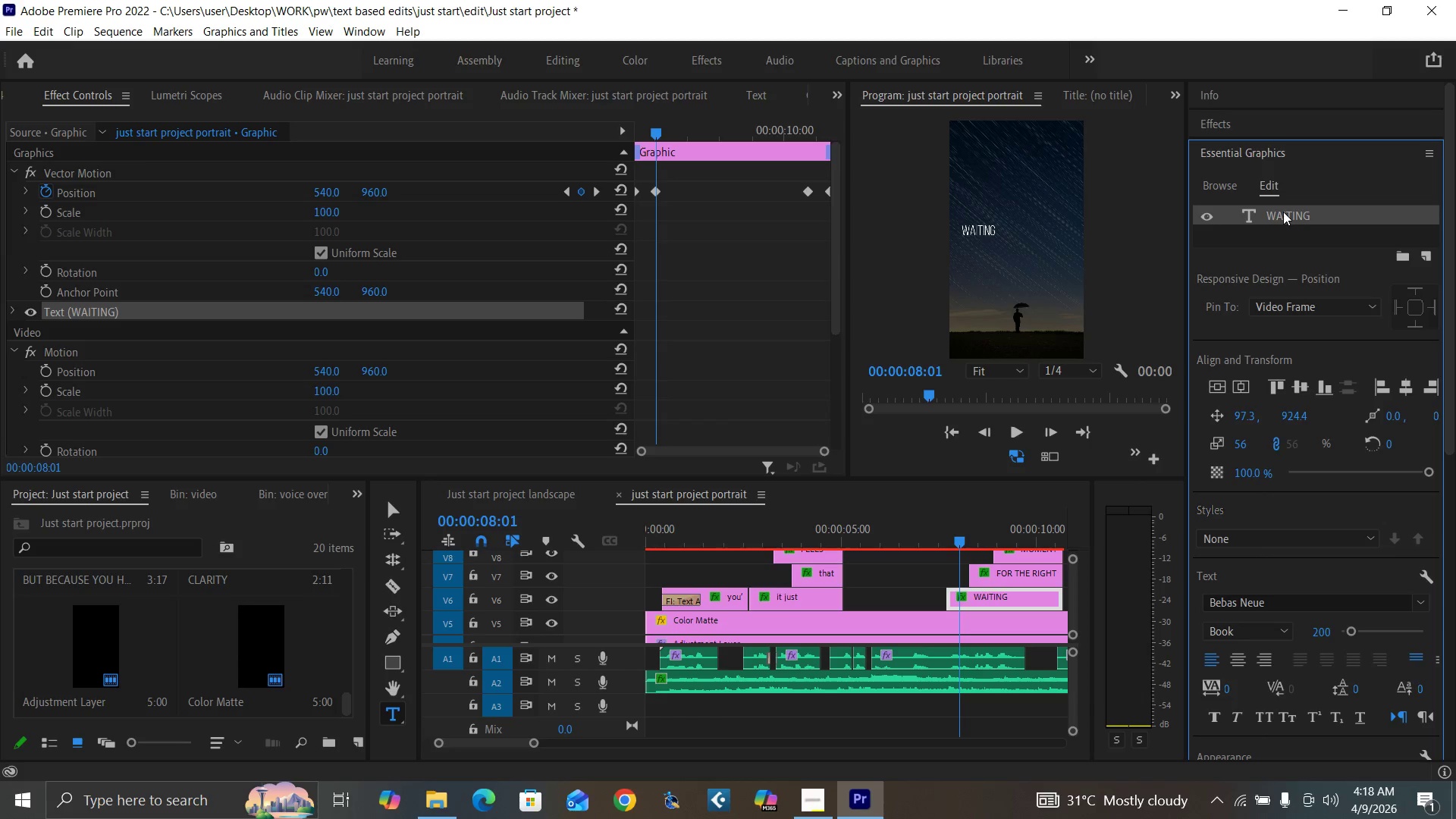 
triple_click([1283, 212])
 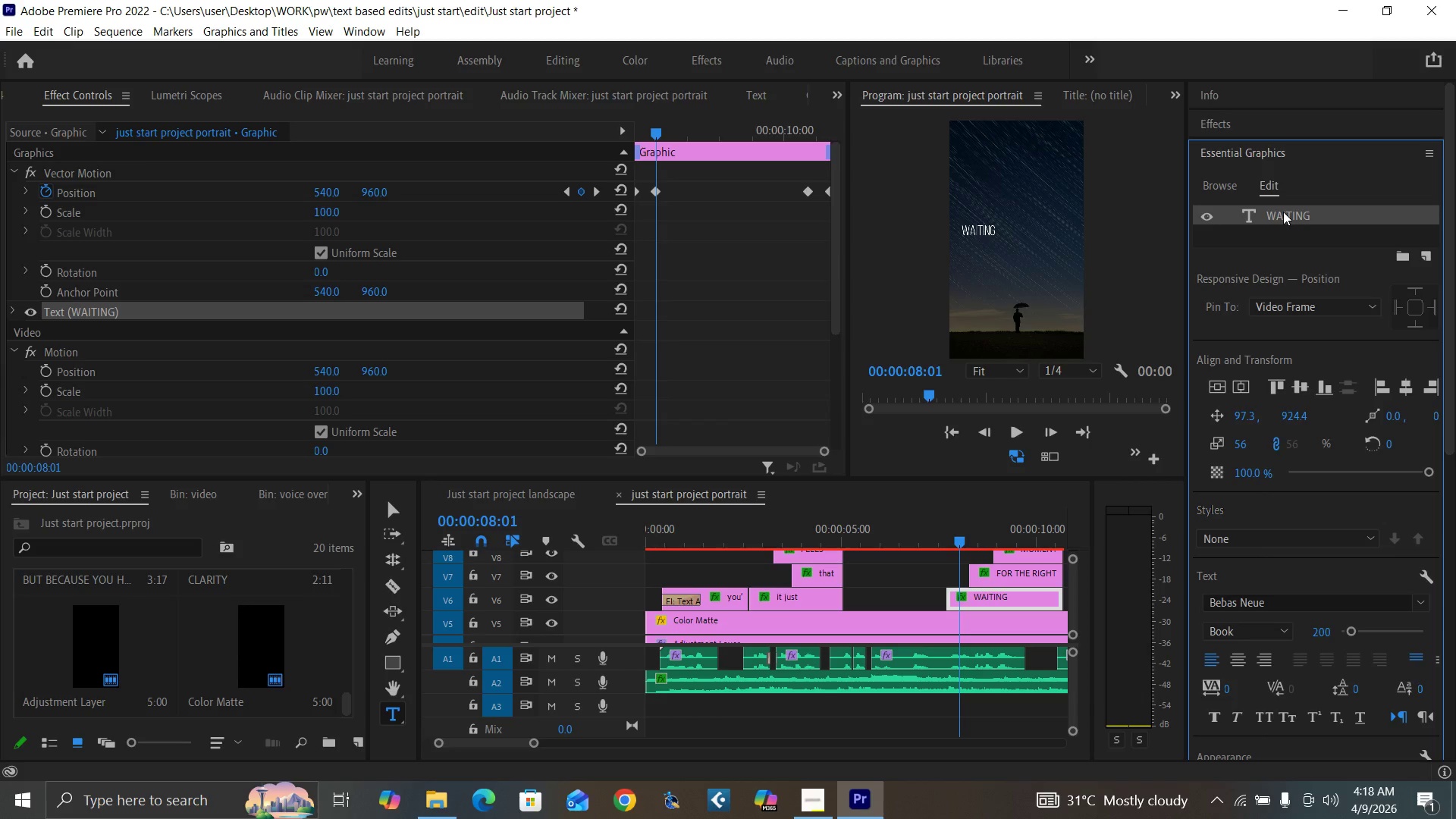 
triple_click([1283, 212])
 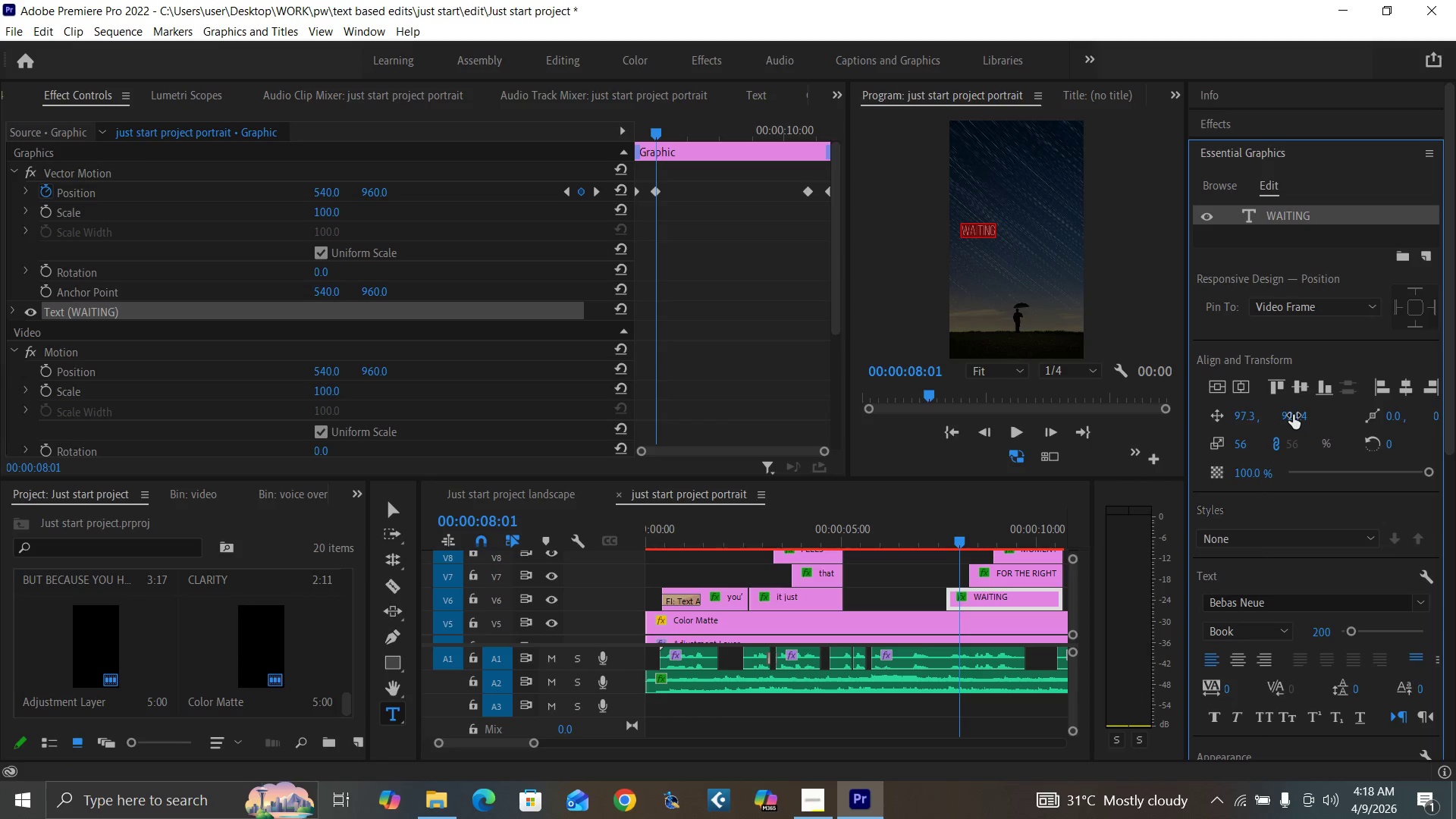 
wait(6.72)
 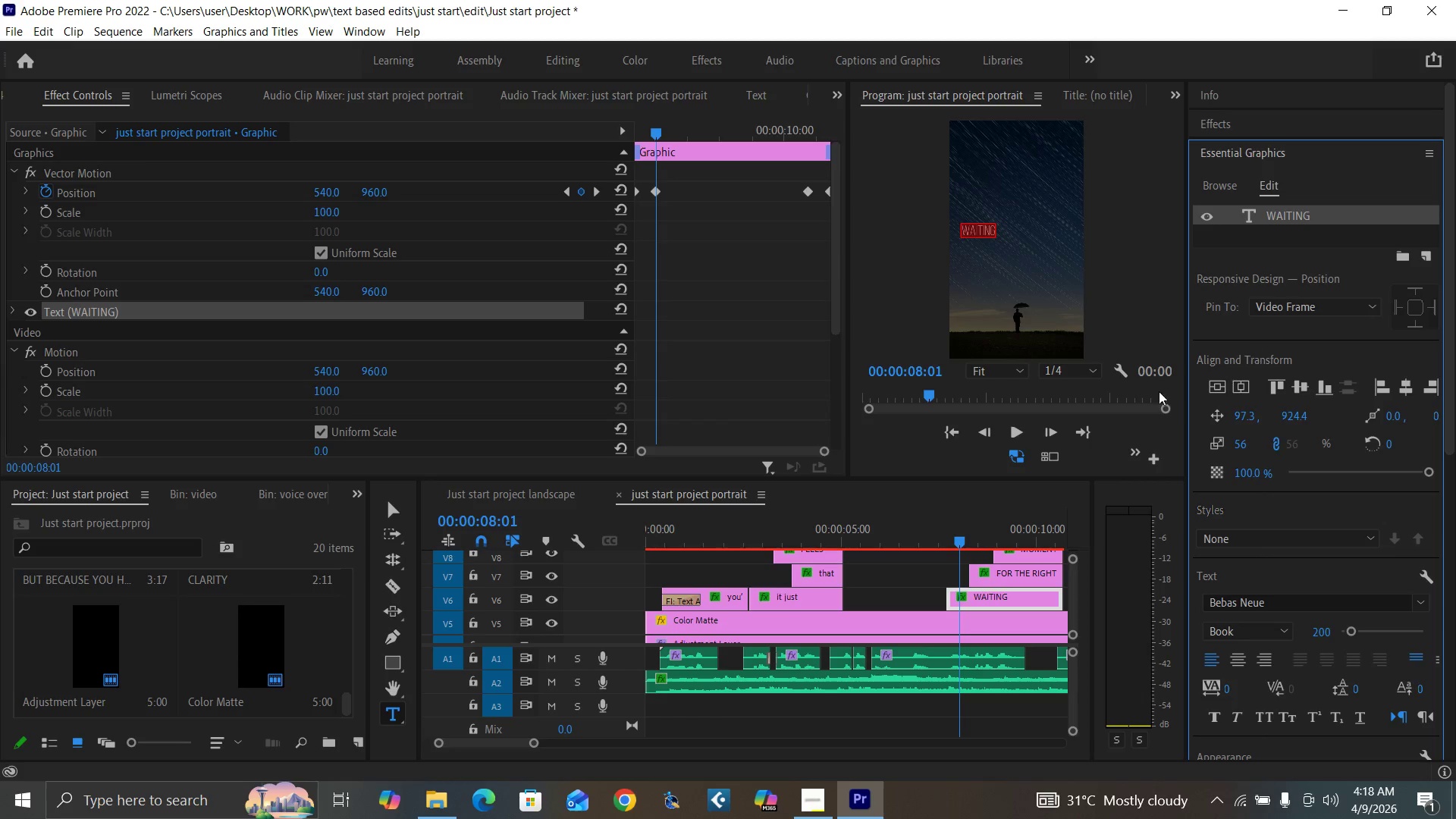 
left_click([782, 598])
 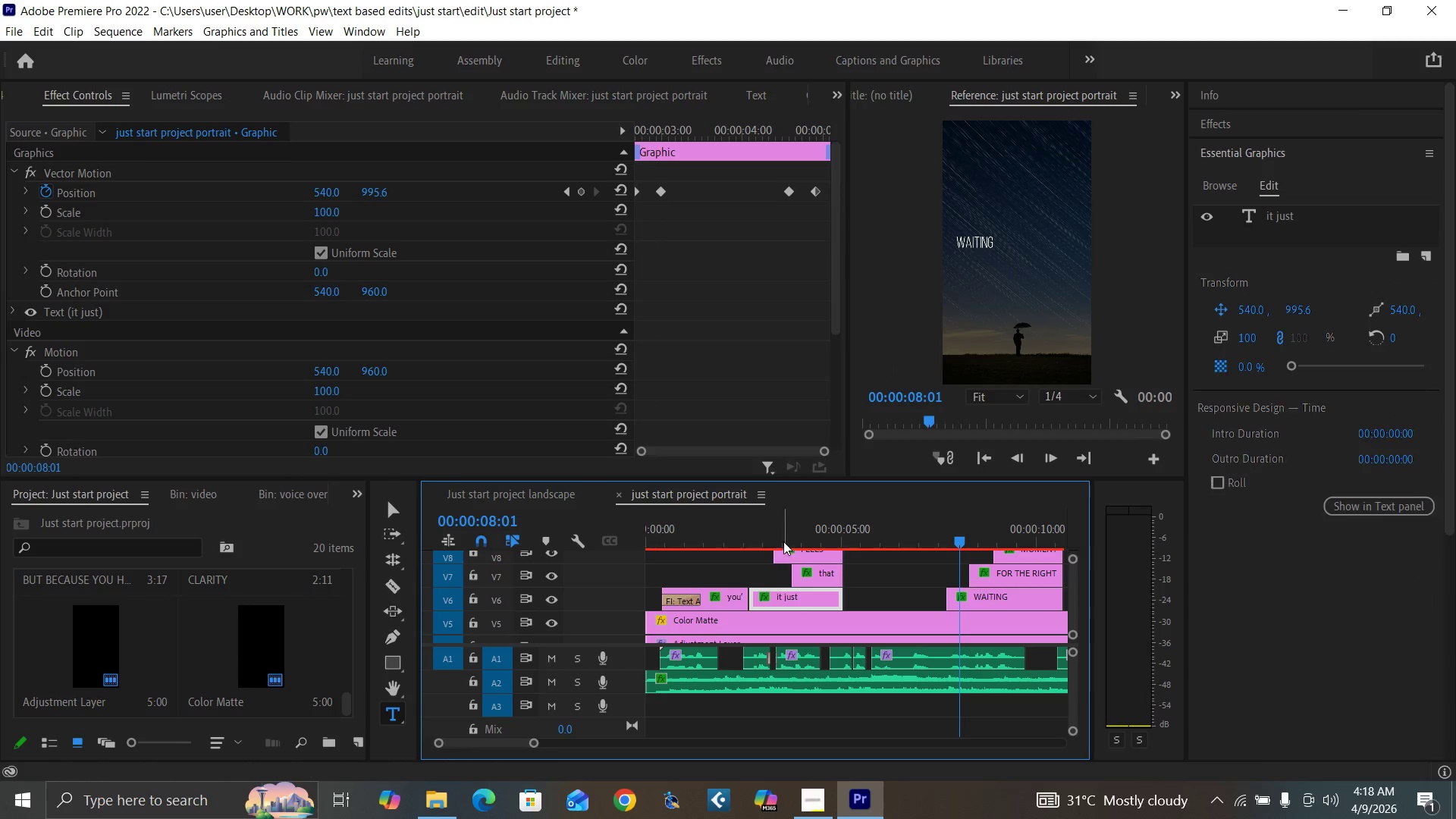 
left_click([783, 536])
 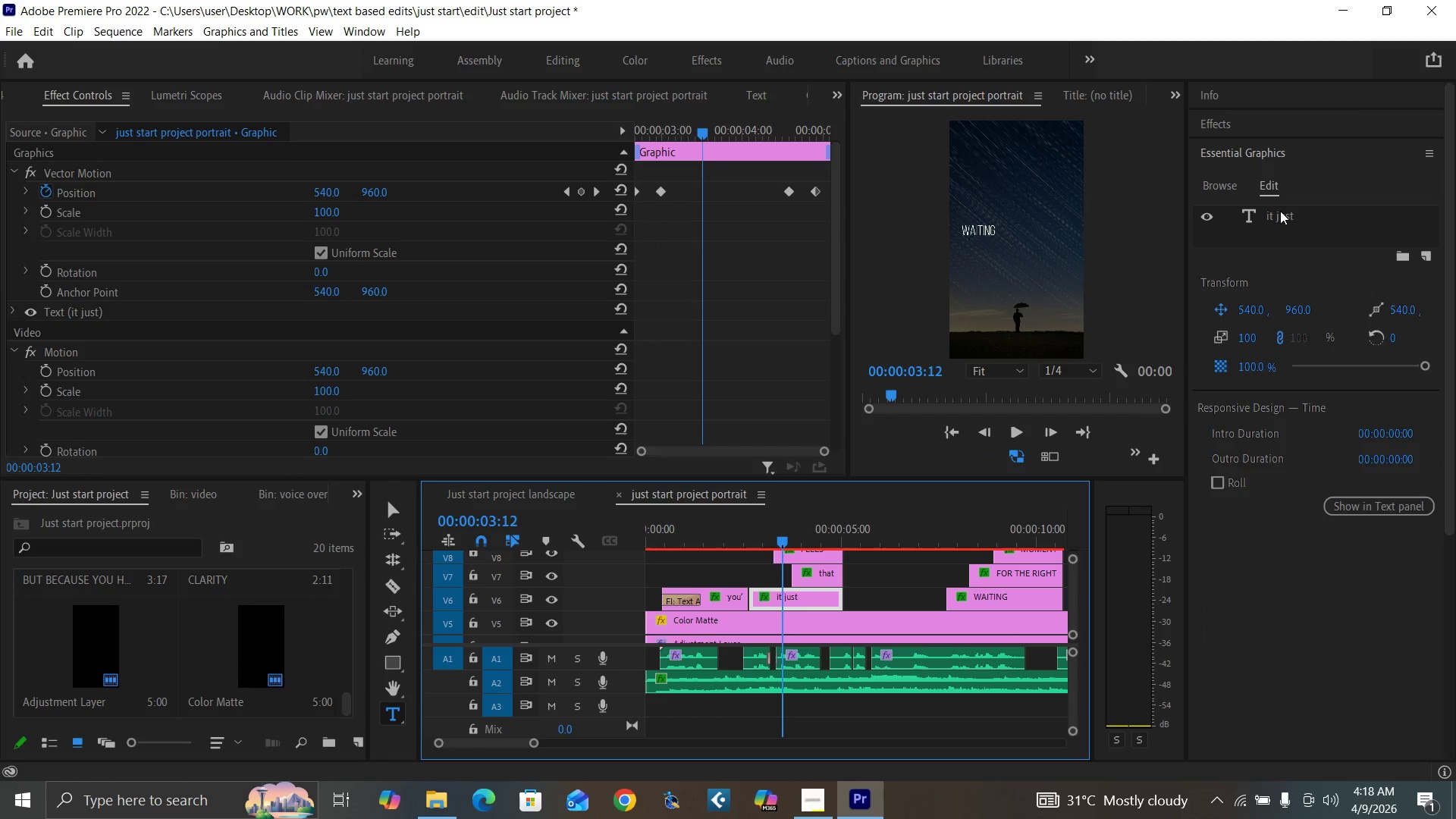 
double_click([1280, 212])
 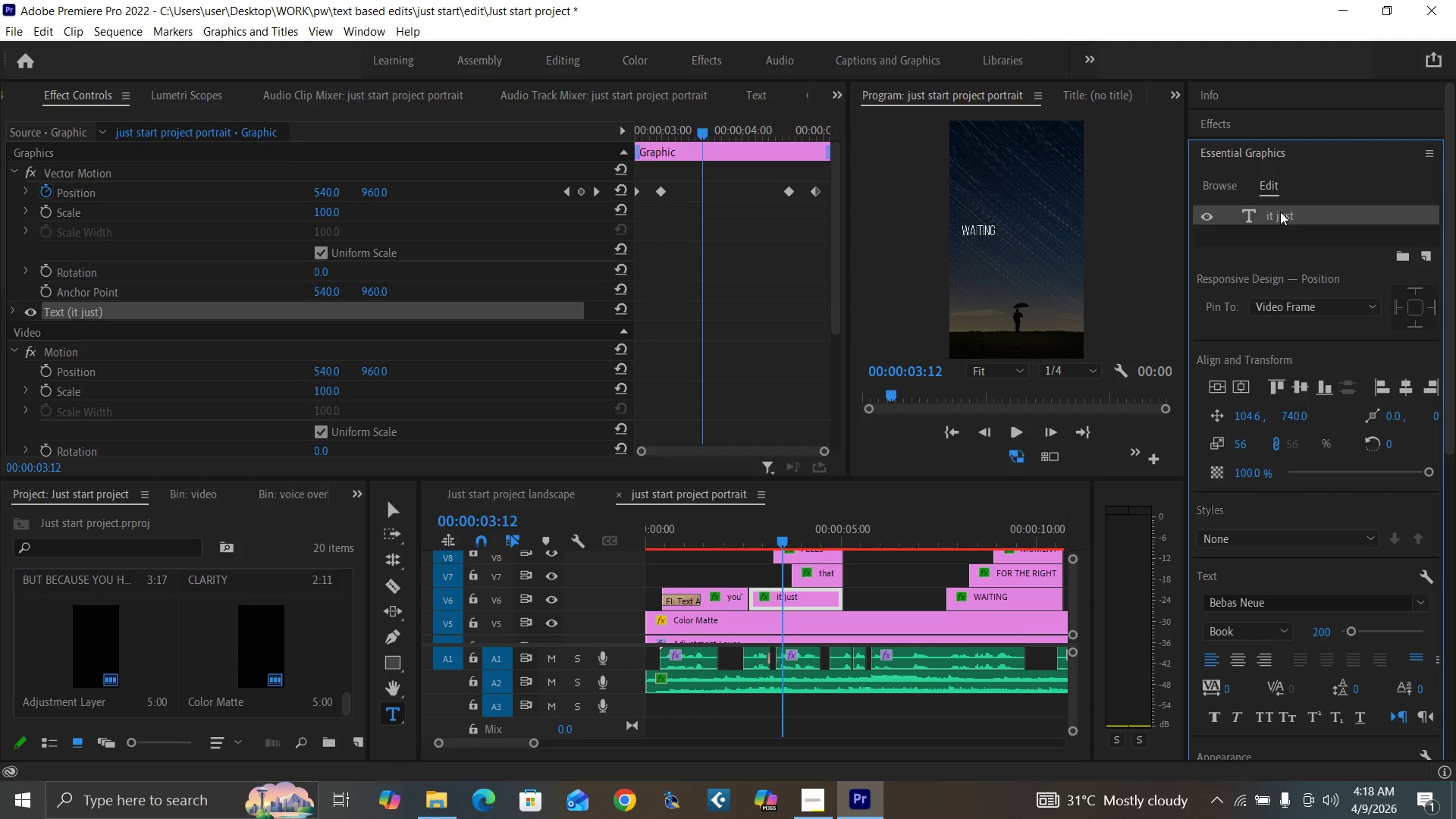 
triple_click([1280, 212])
 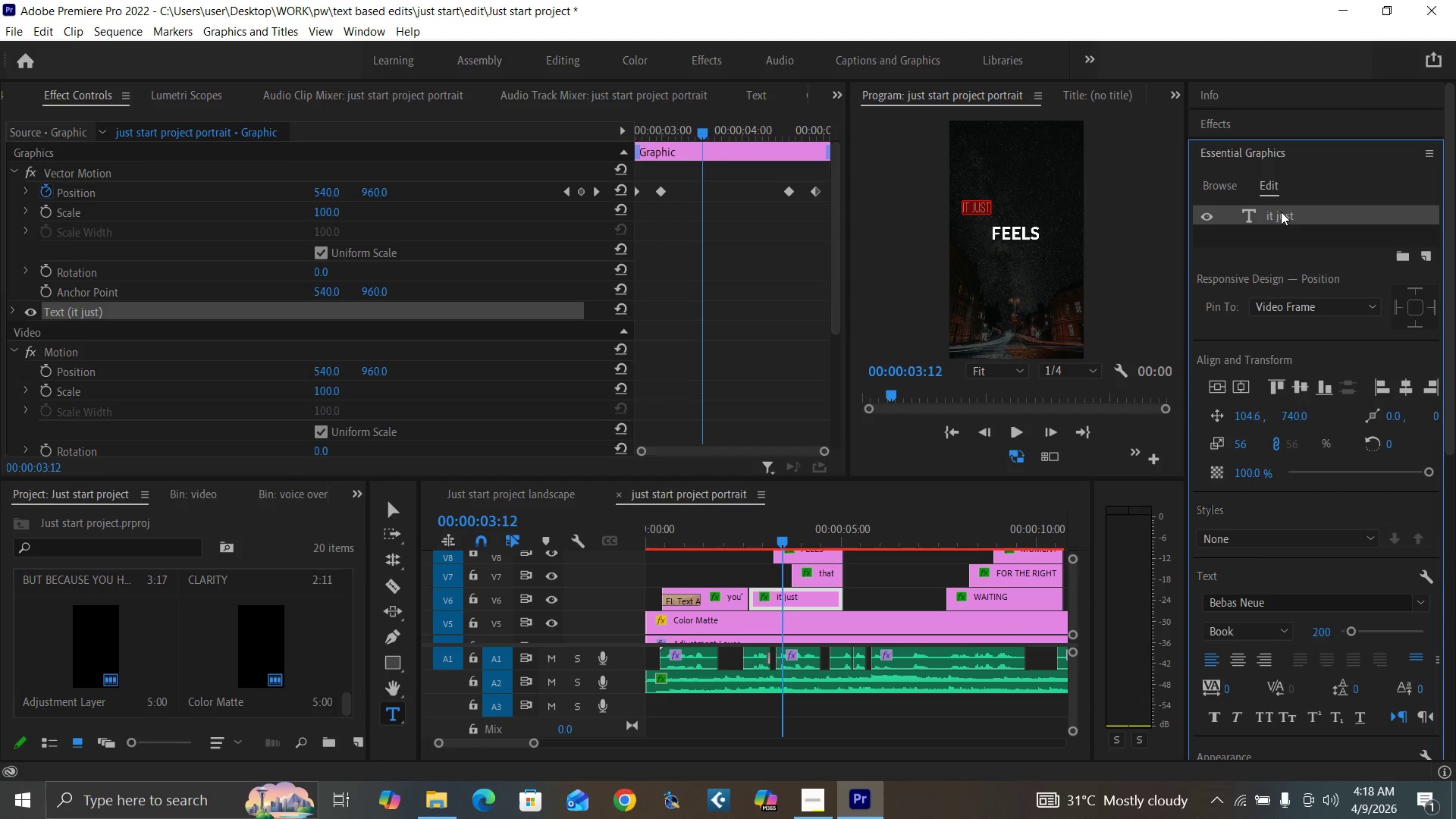 
triple_click([1281, 212])
 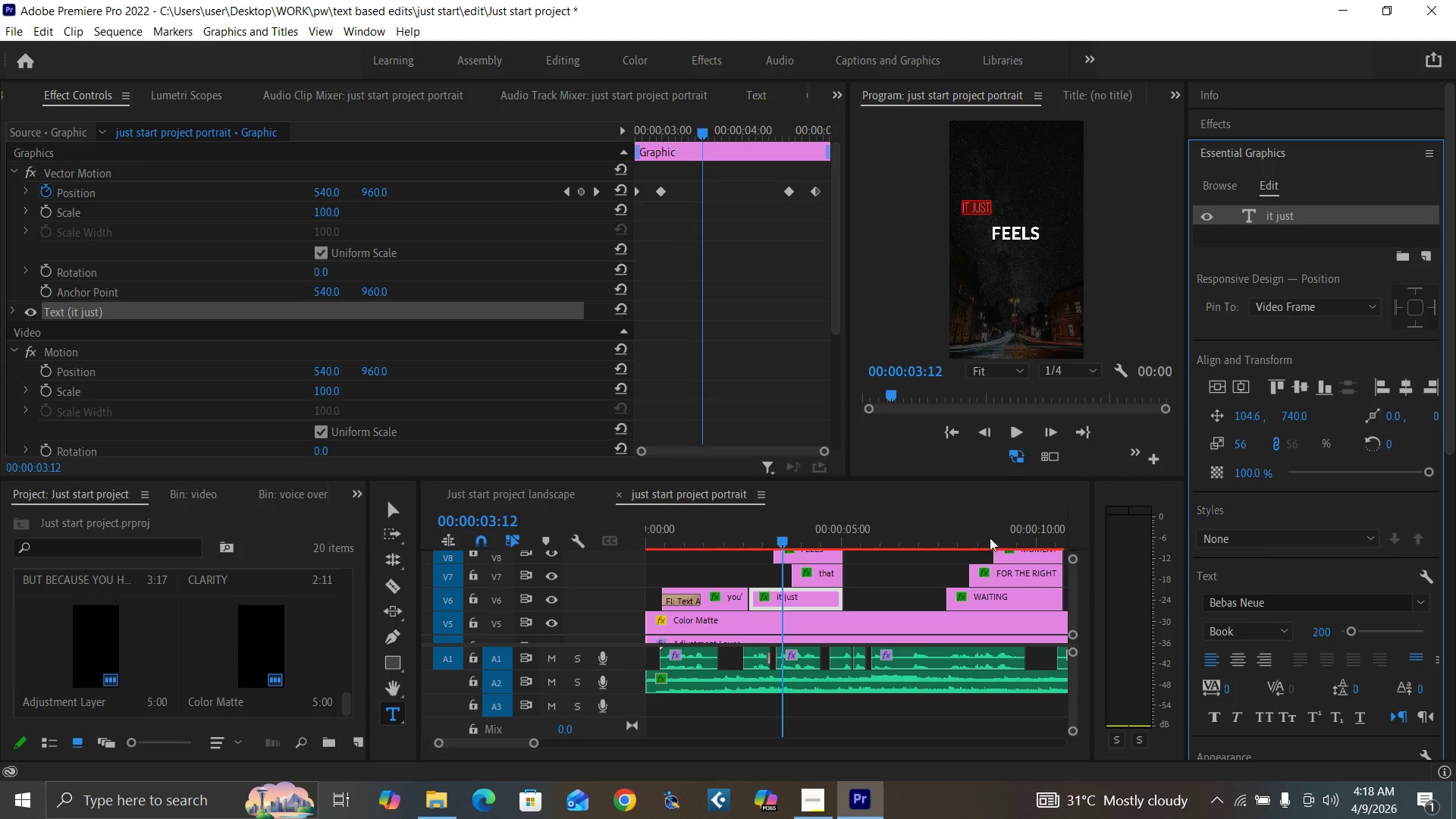 
left_click([978, 532])
 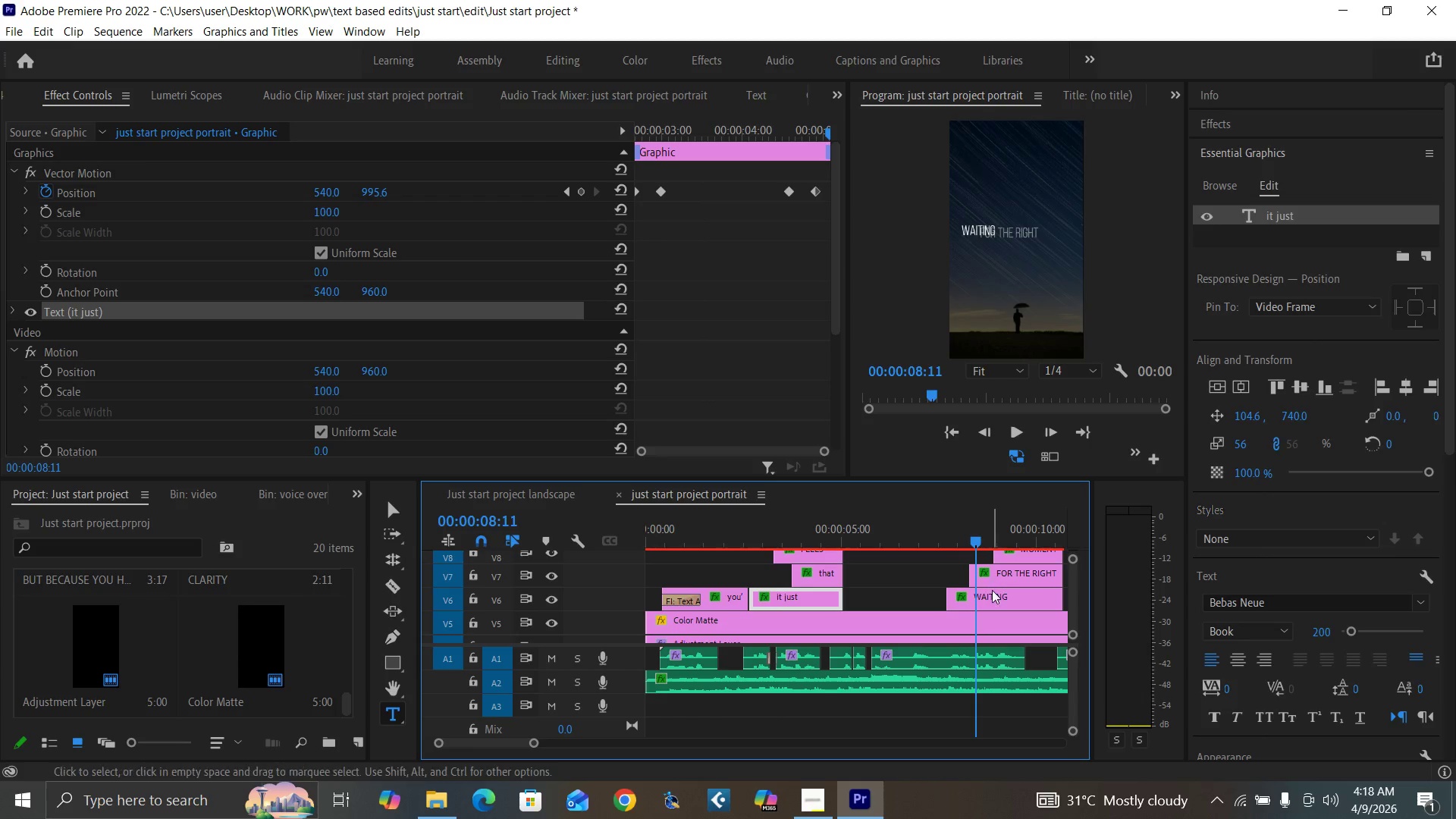 
left_click([994, 594])
 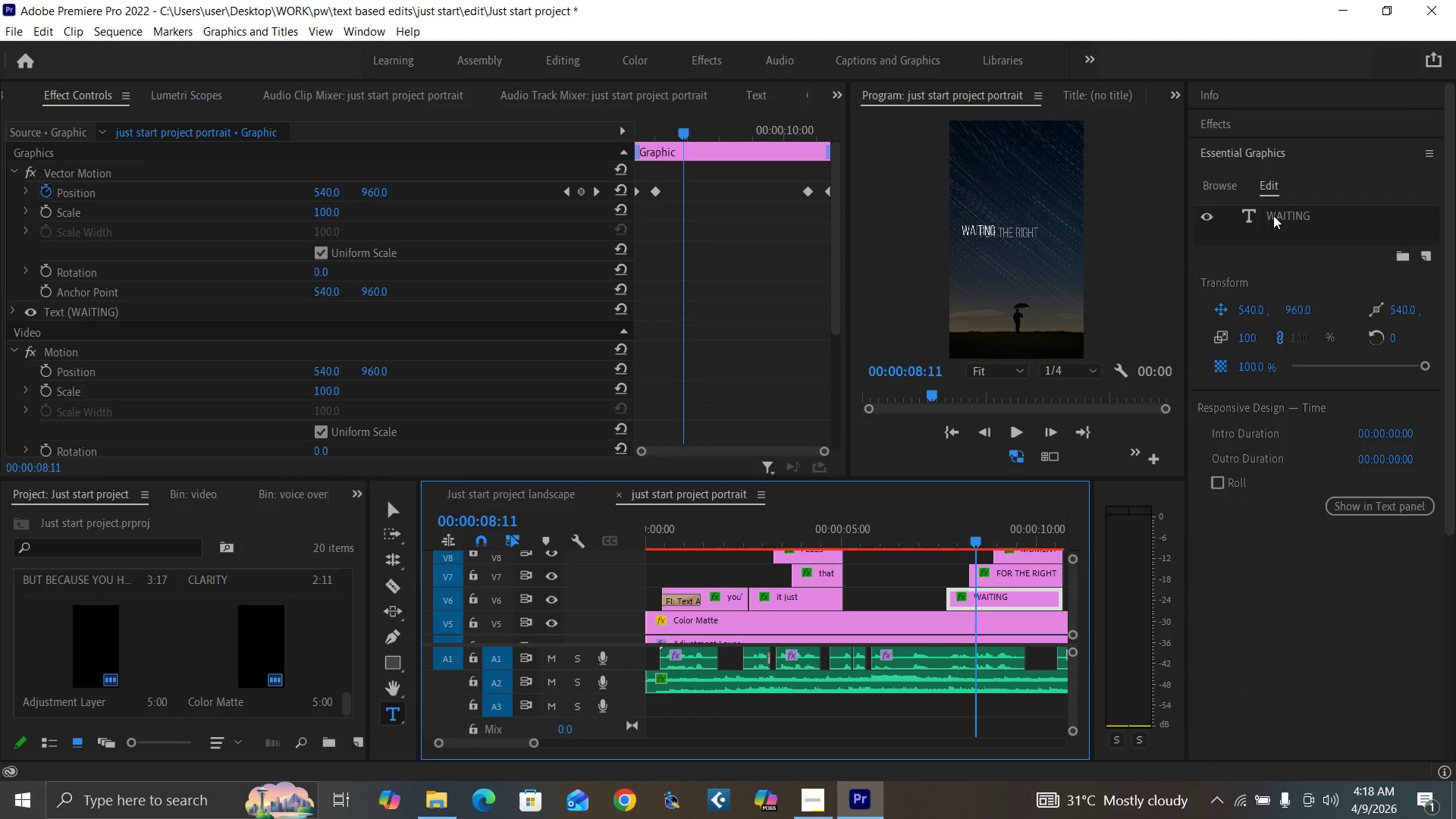 
double_click([1273, 215])
 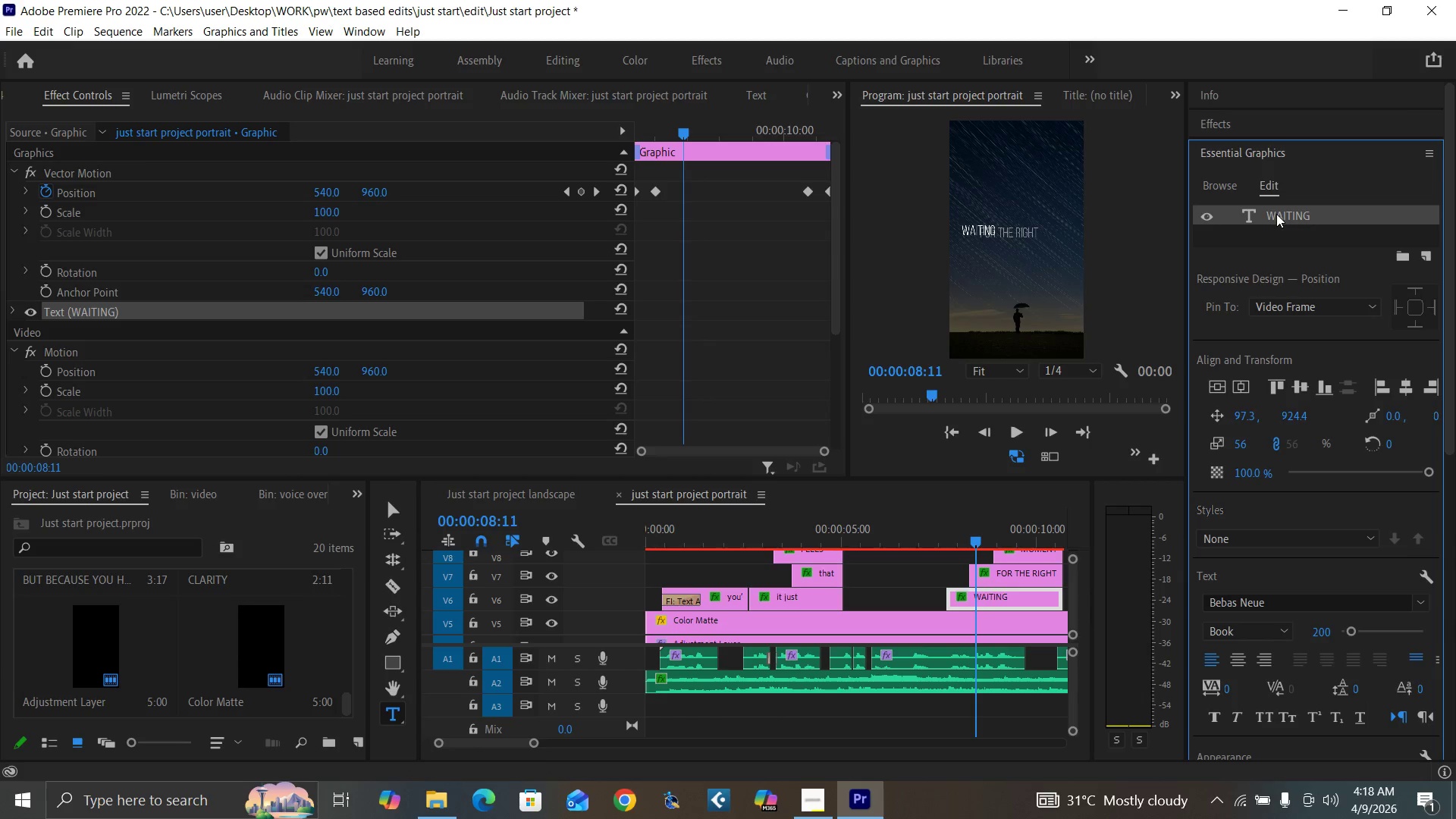 
triple_click([1276, 214])
 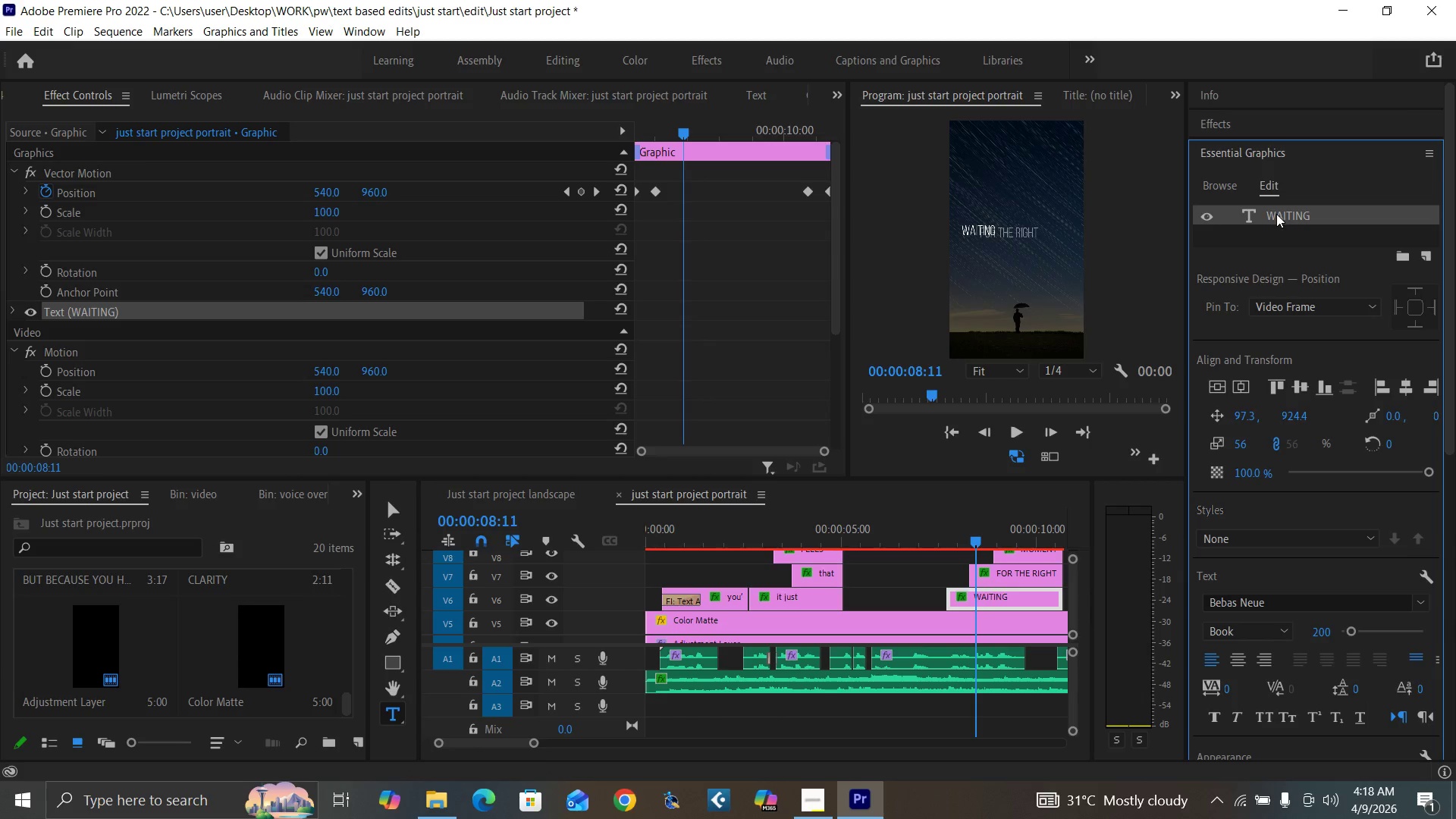 
triple_click([1276, 214])
 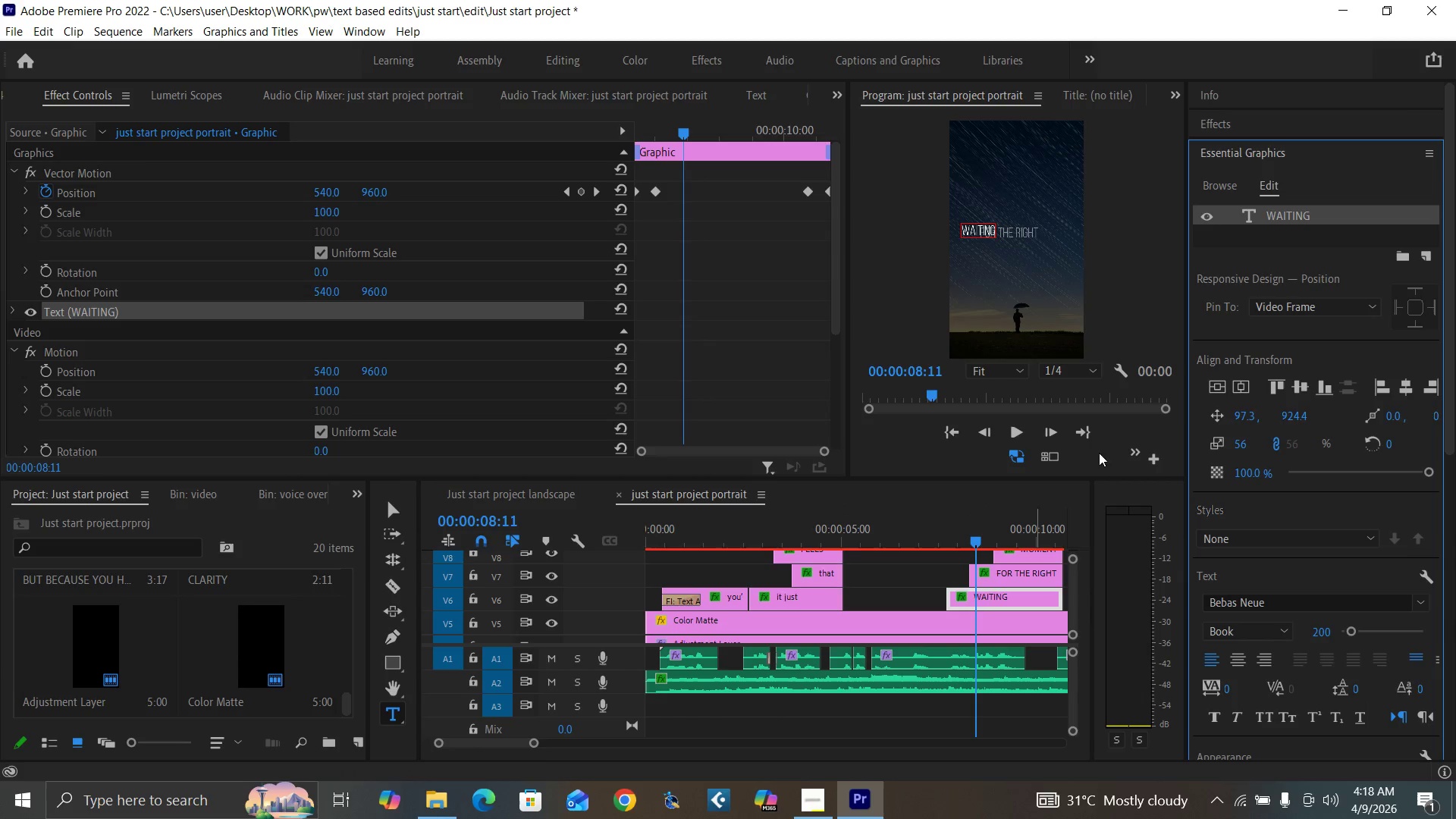 
left_click([988, 535])
 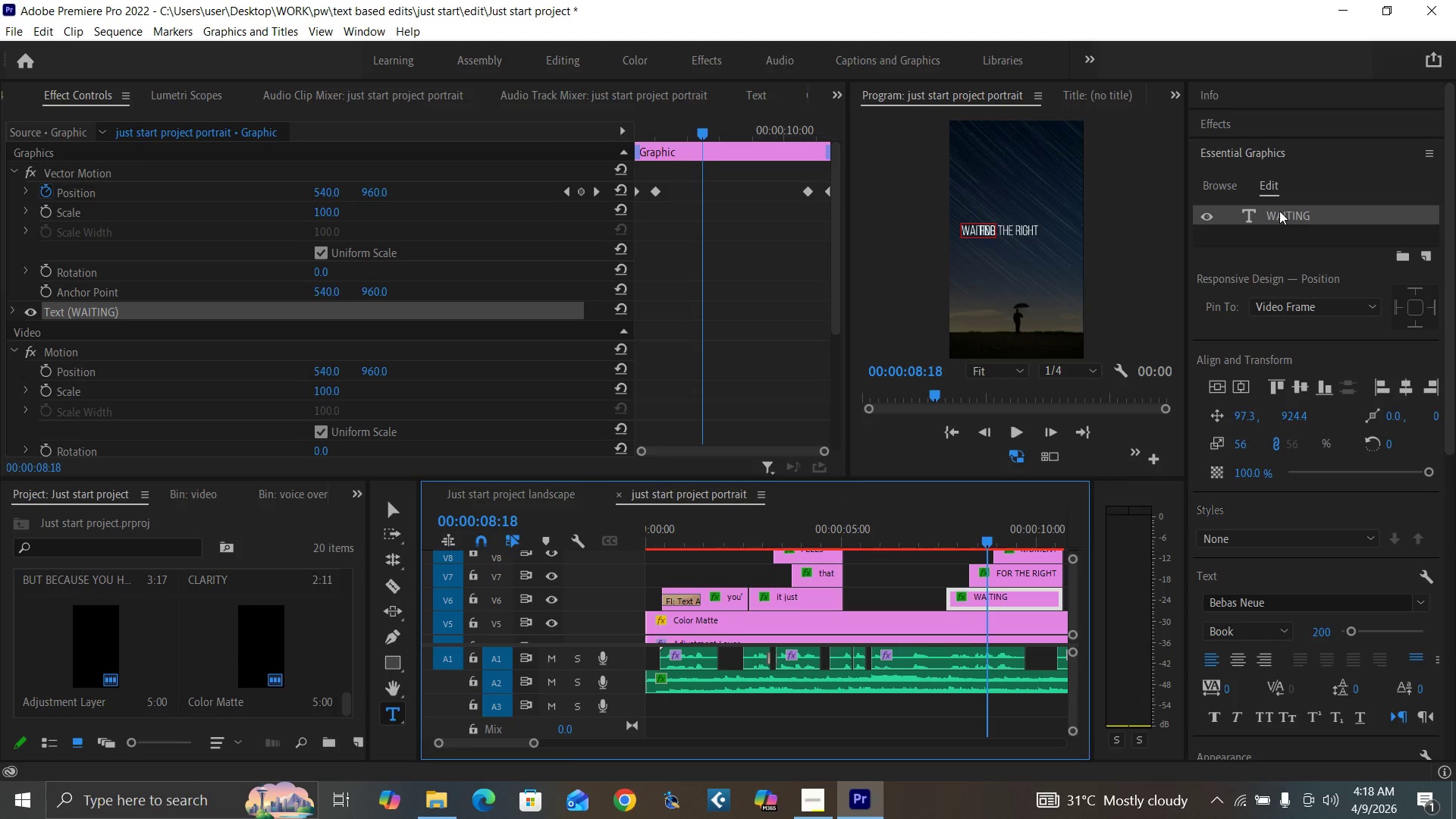 
double_click([1280, 210])
 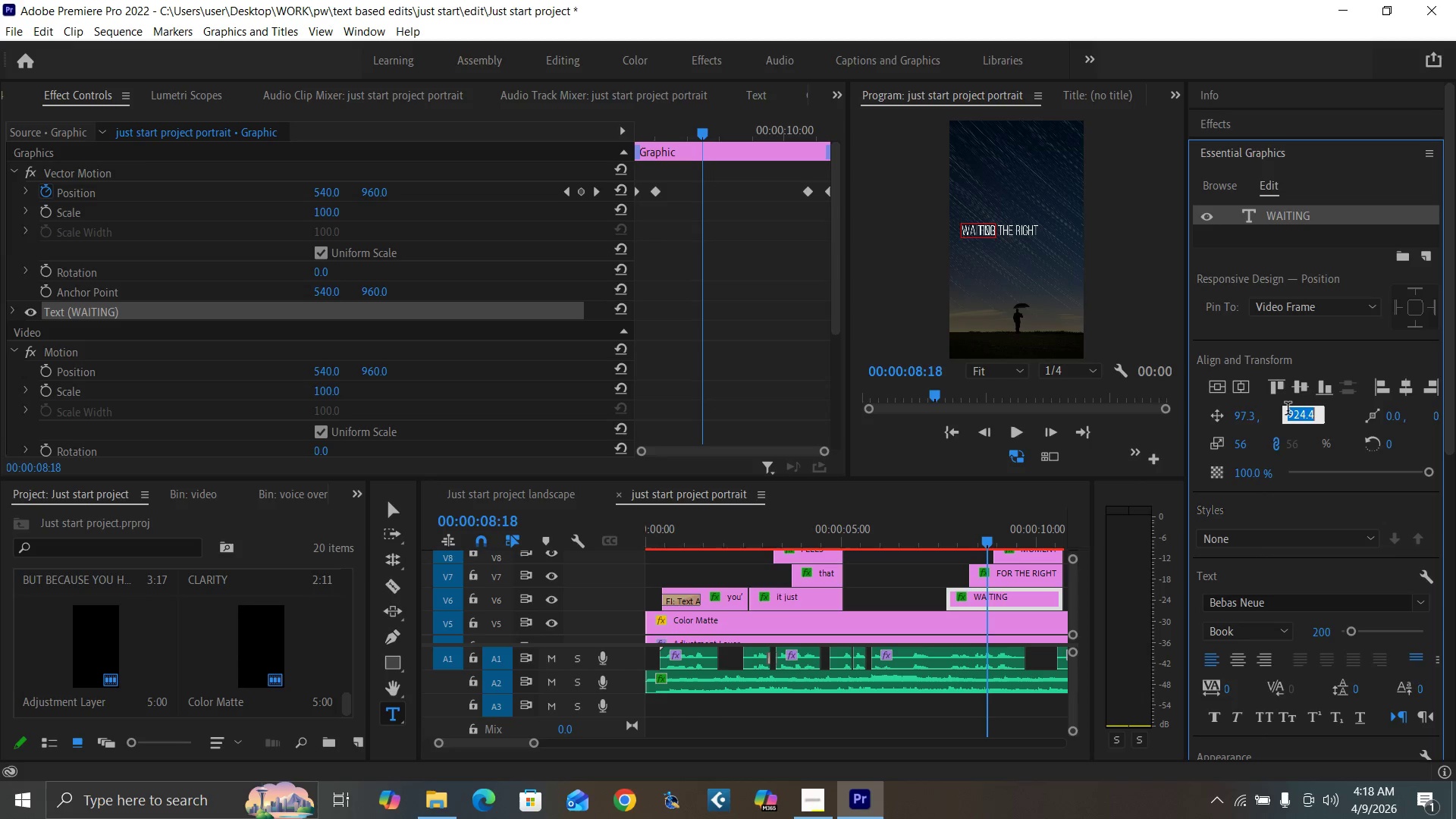 
type(740)
 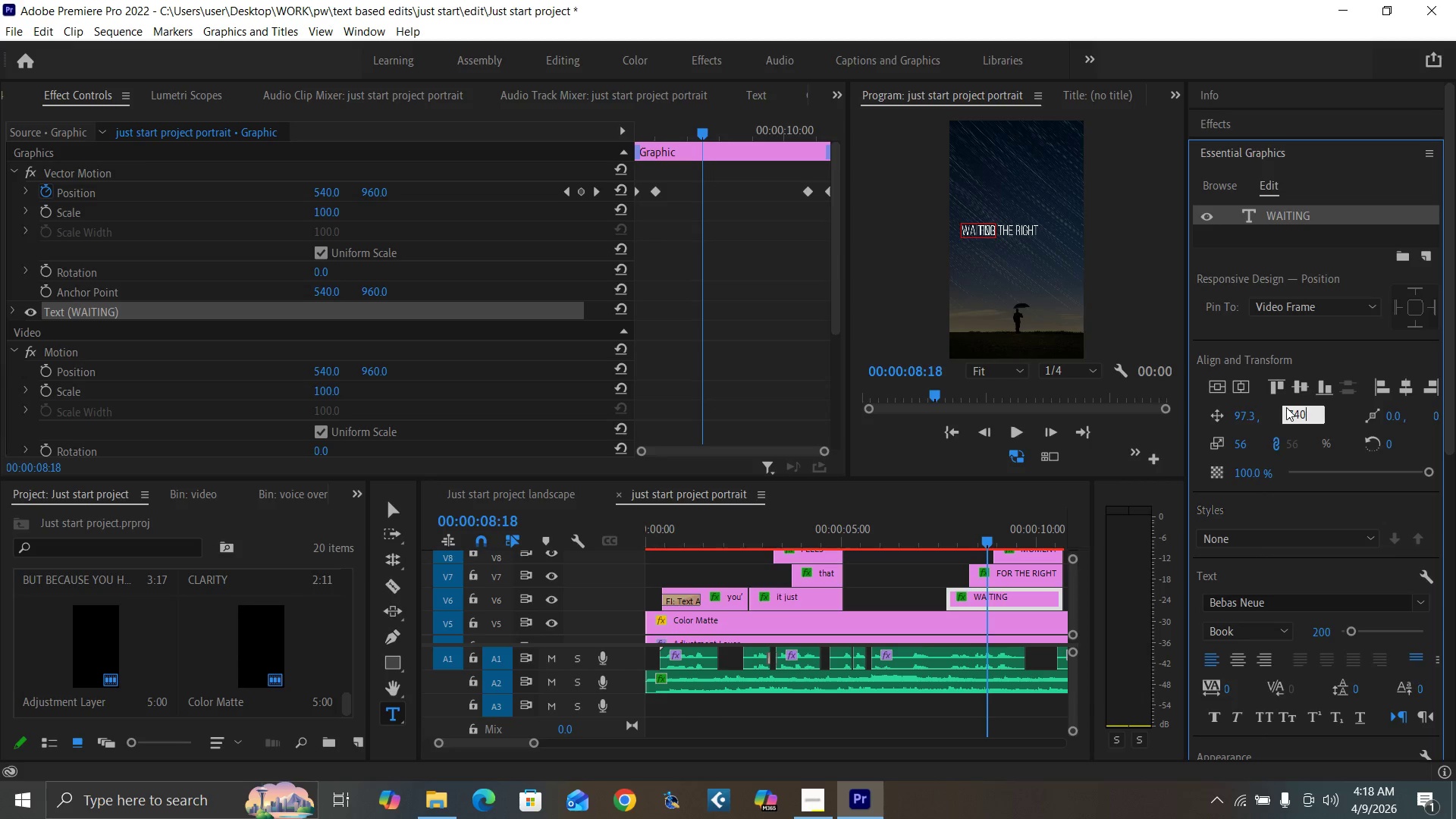 
key(Enter)
 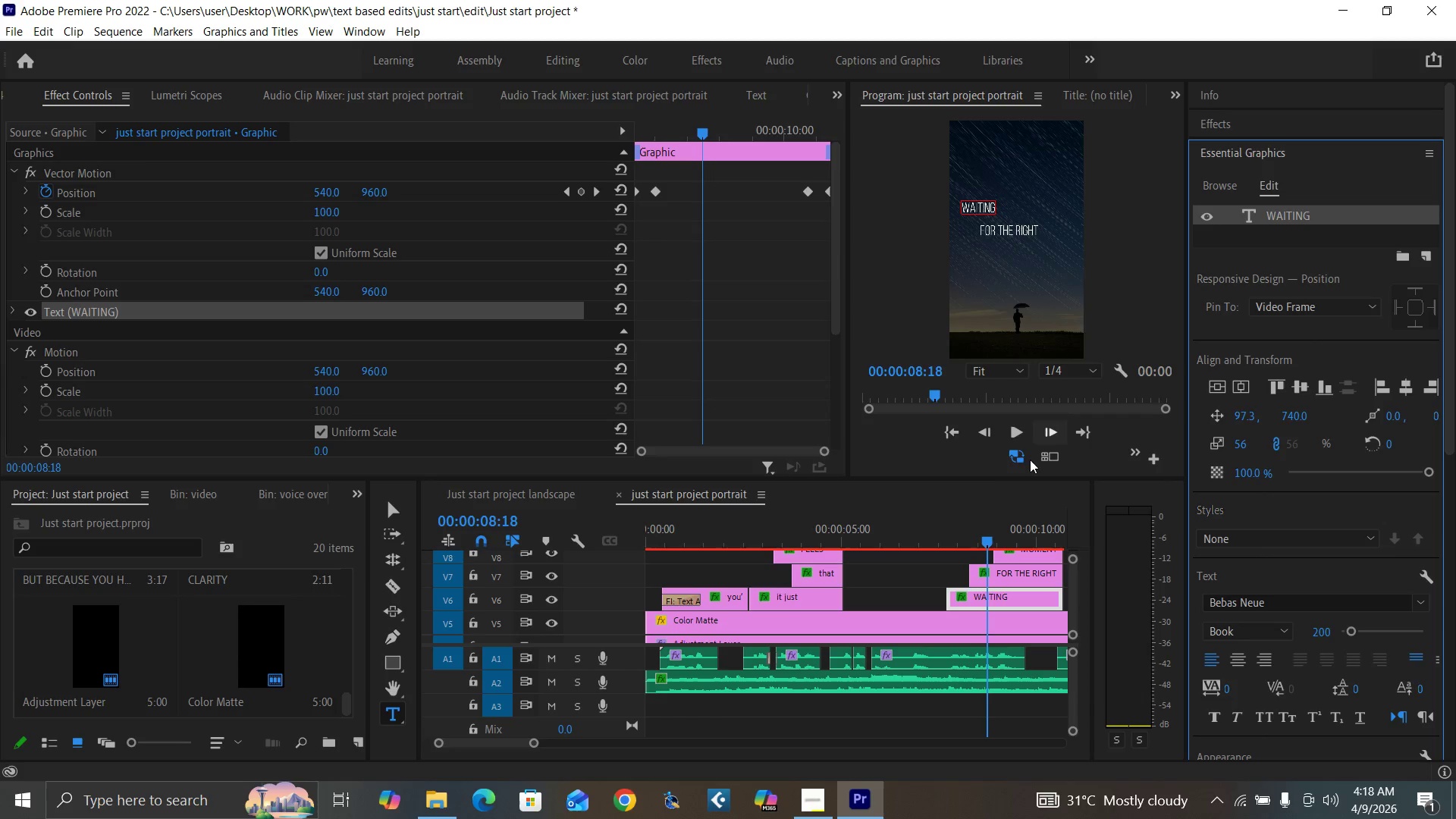 
wait(7.05)
 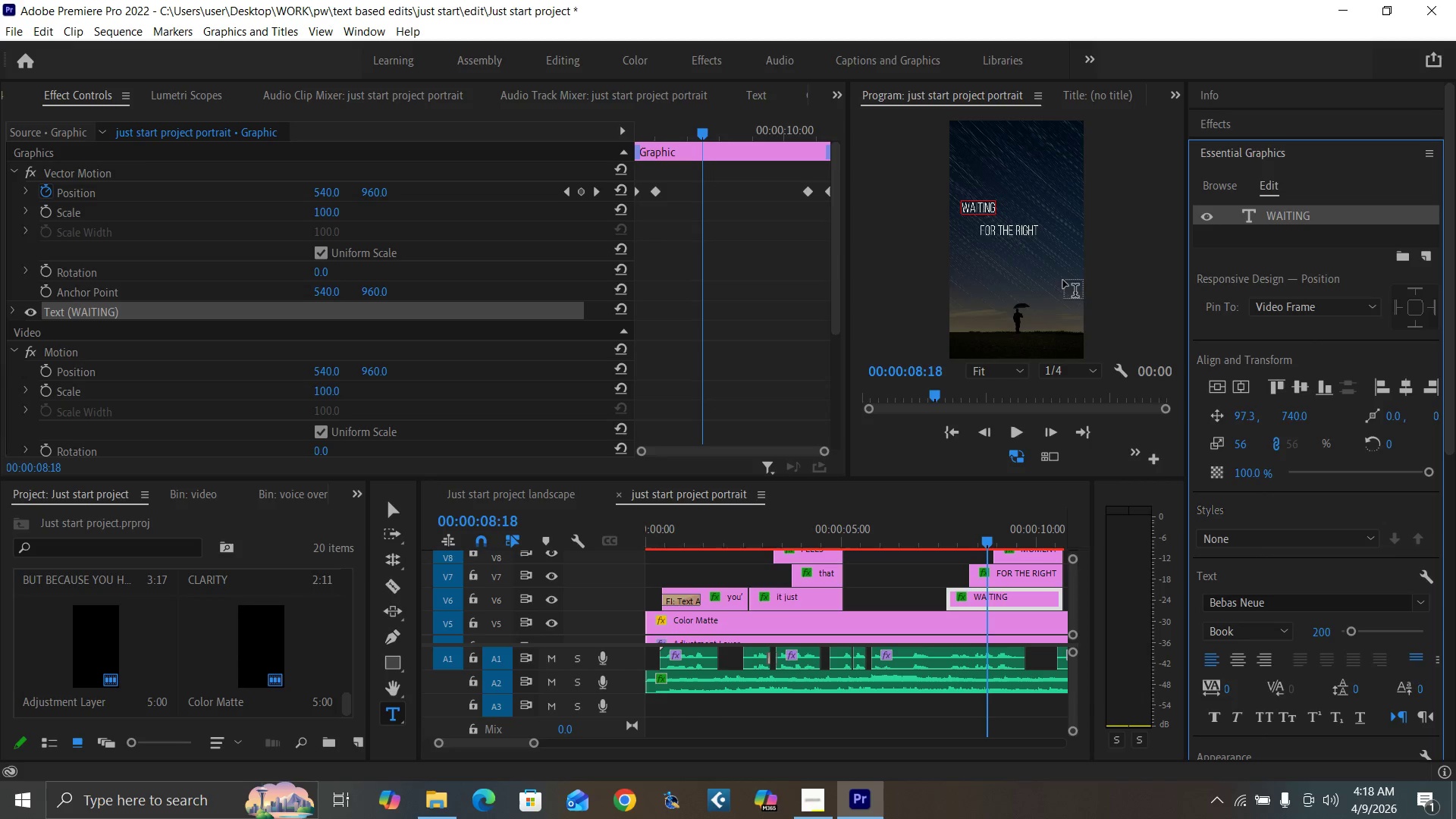 
key(Space)
 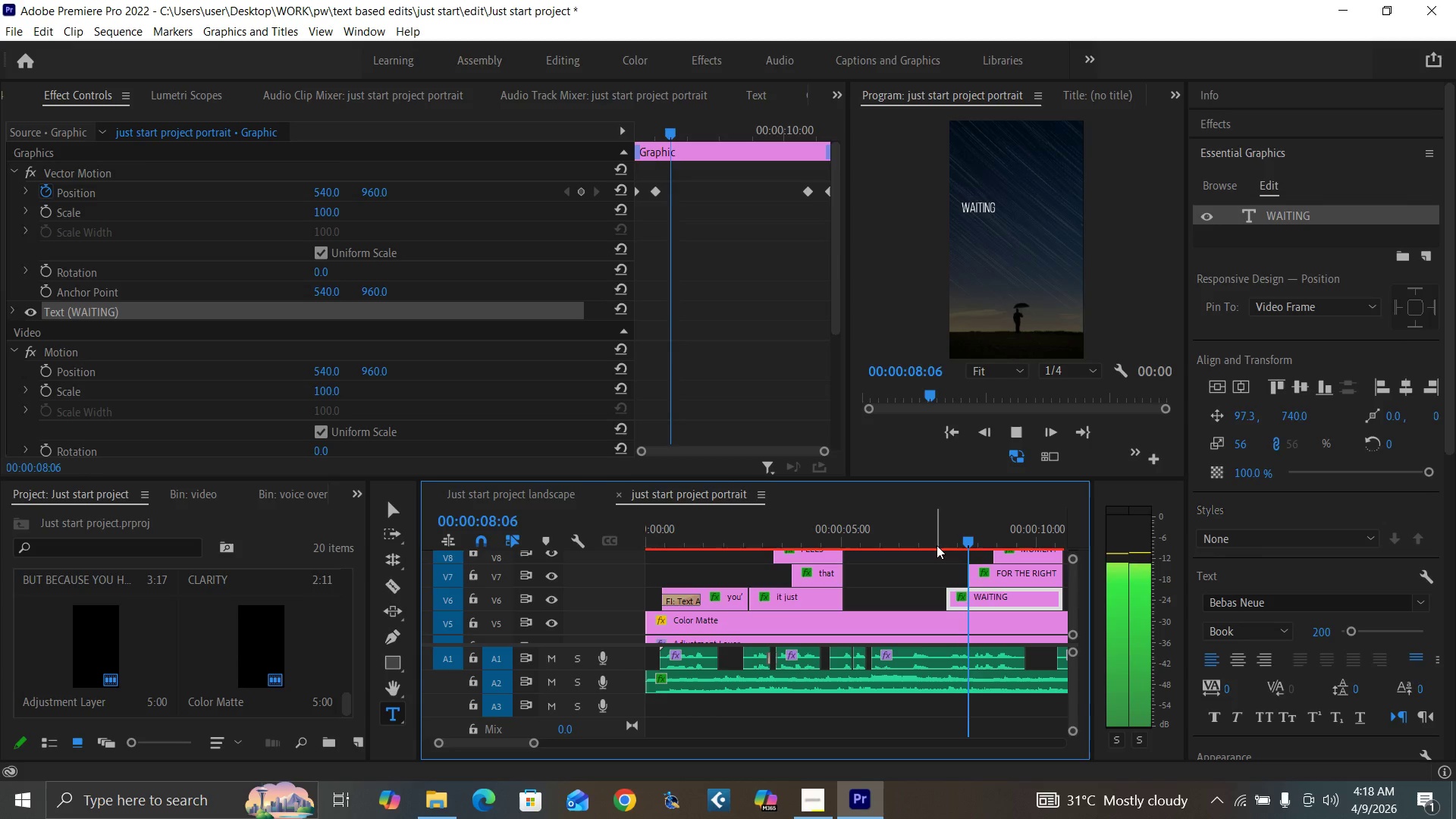 
key(Space)
 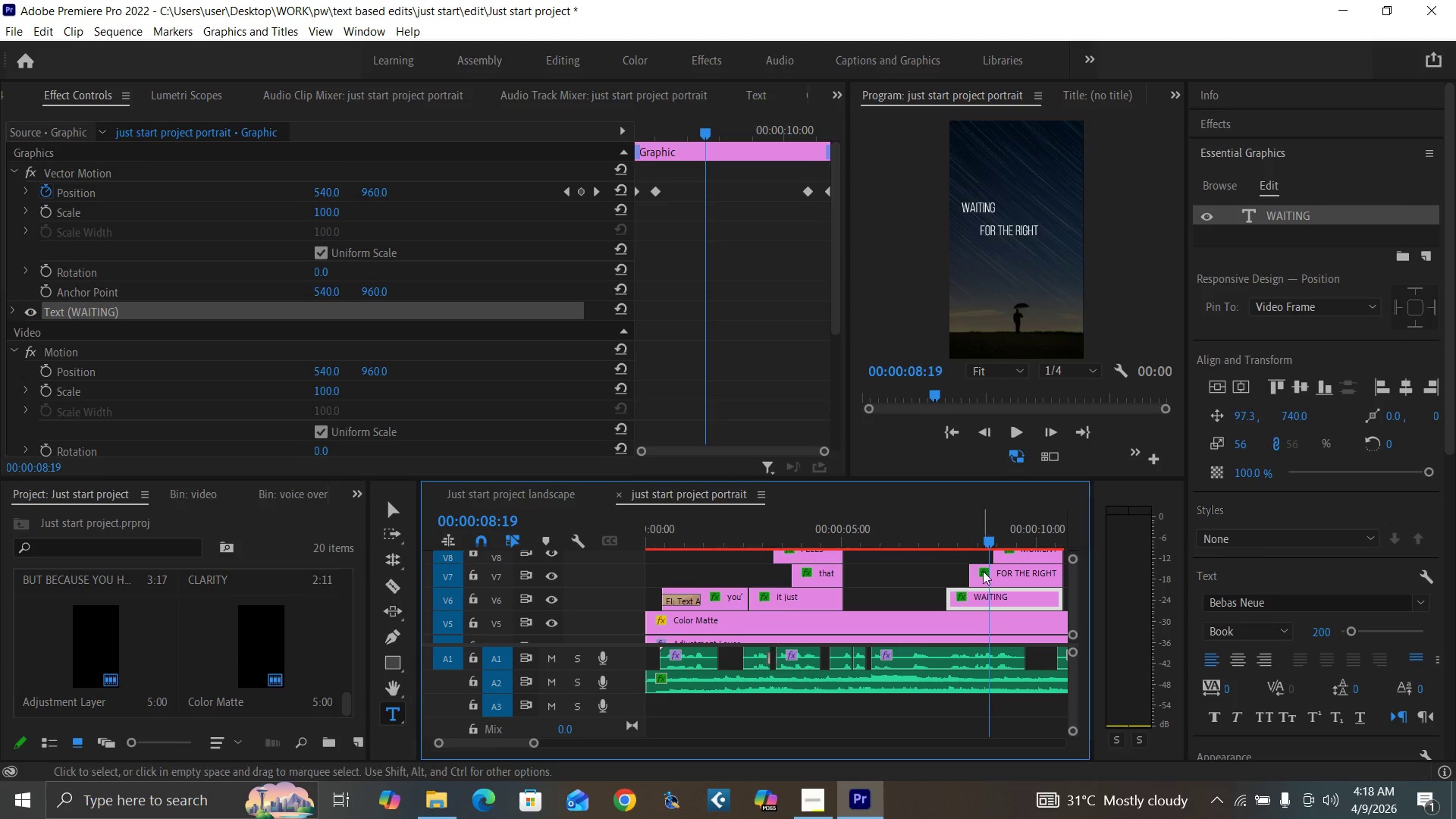 
left_click([993, 571])
 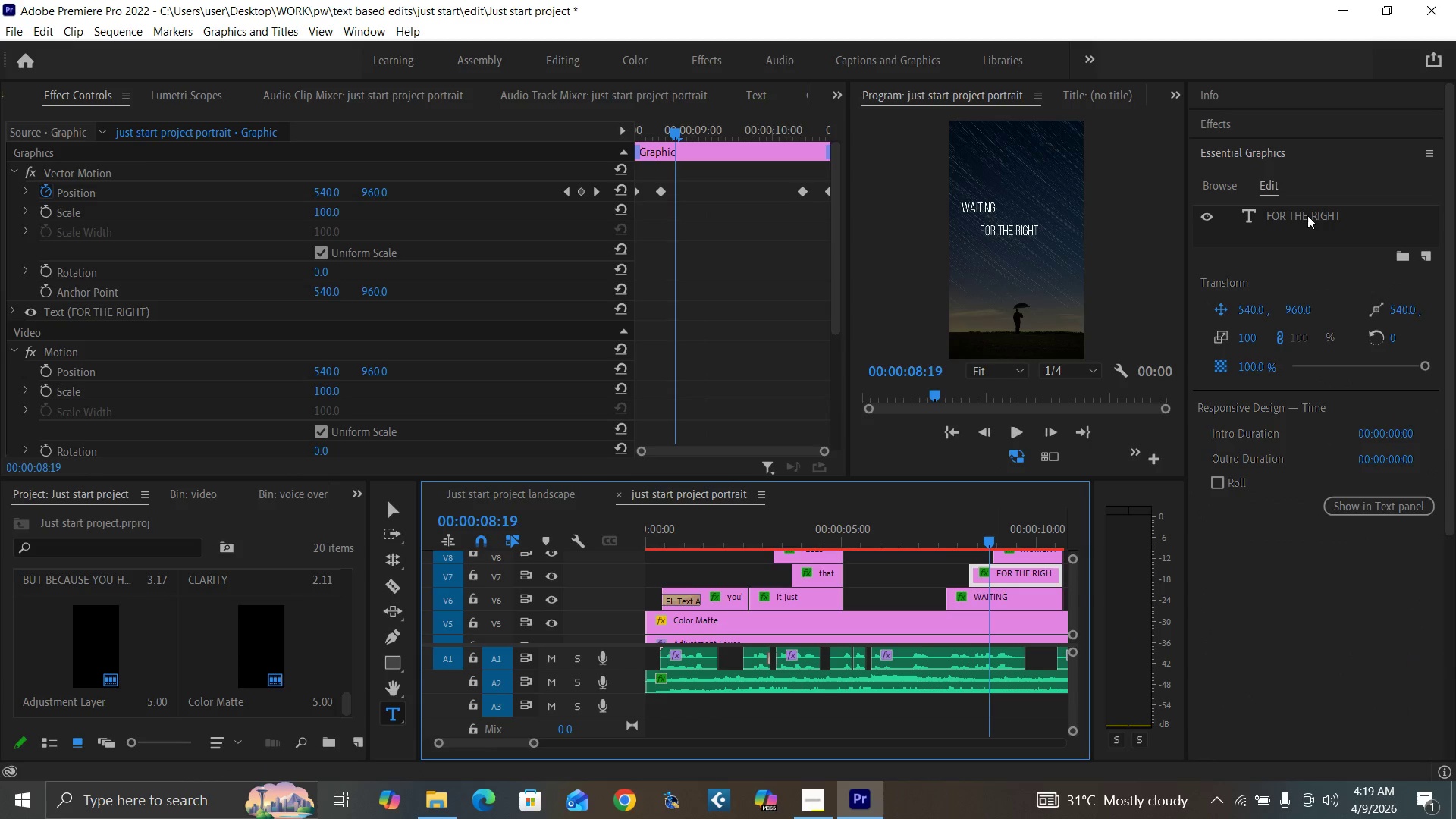 
double_click([1307, 214])
 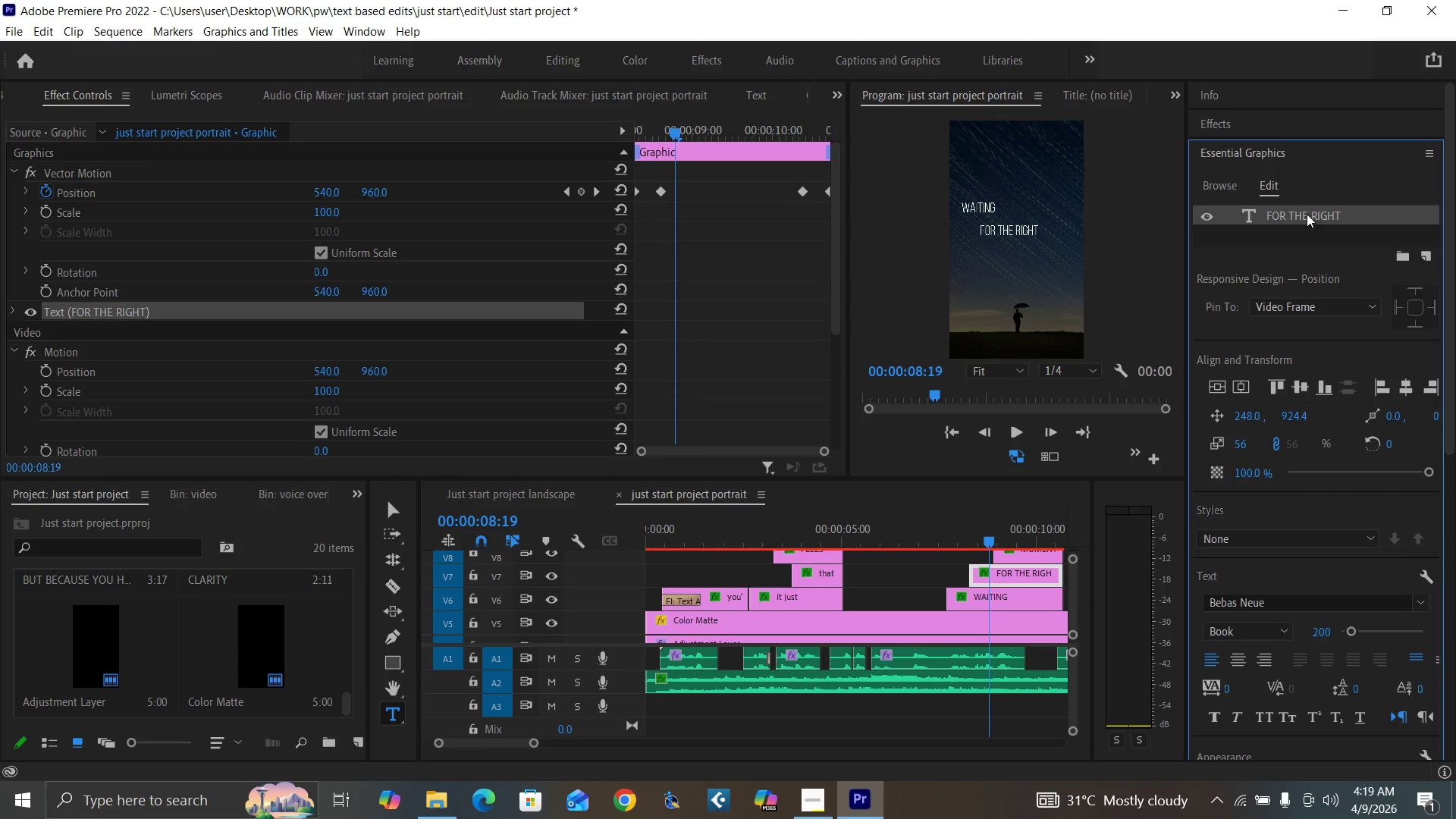 
triple_click([1307, 214])
 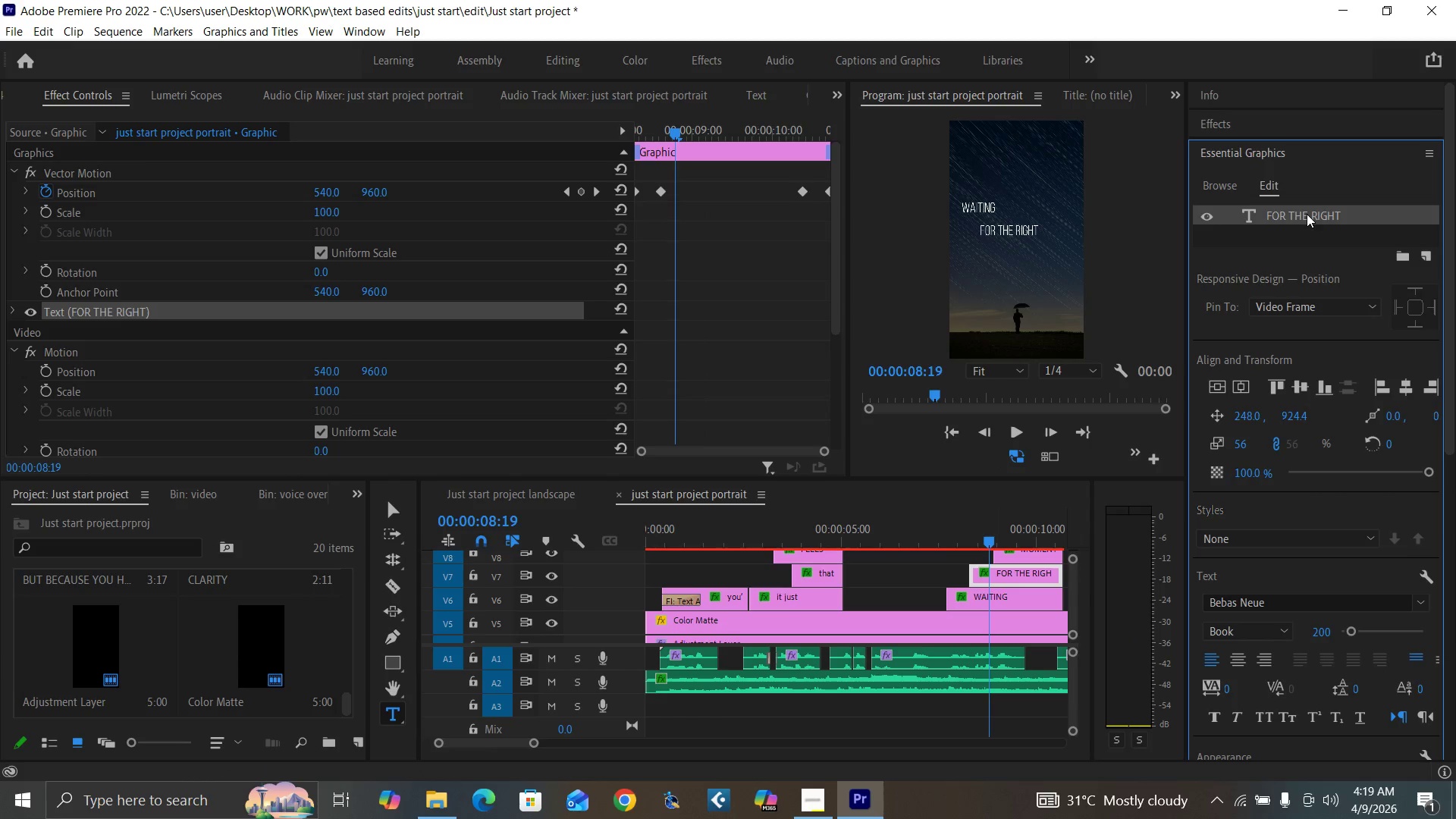 
triple_click([1307, 214])
 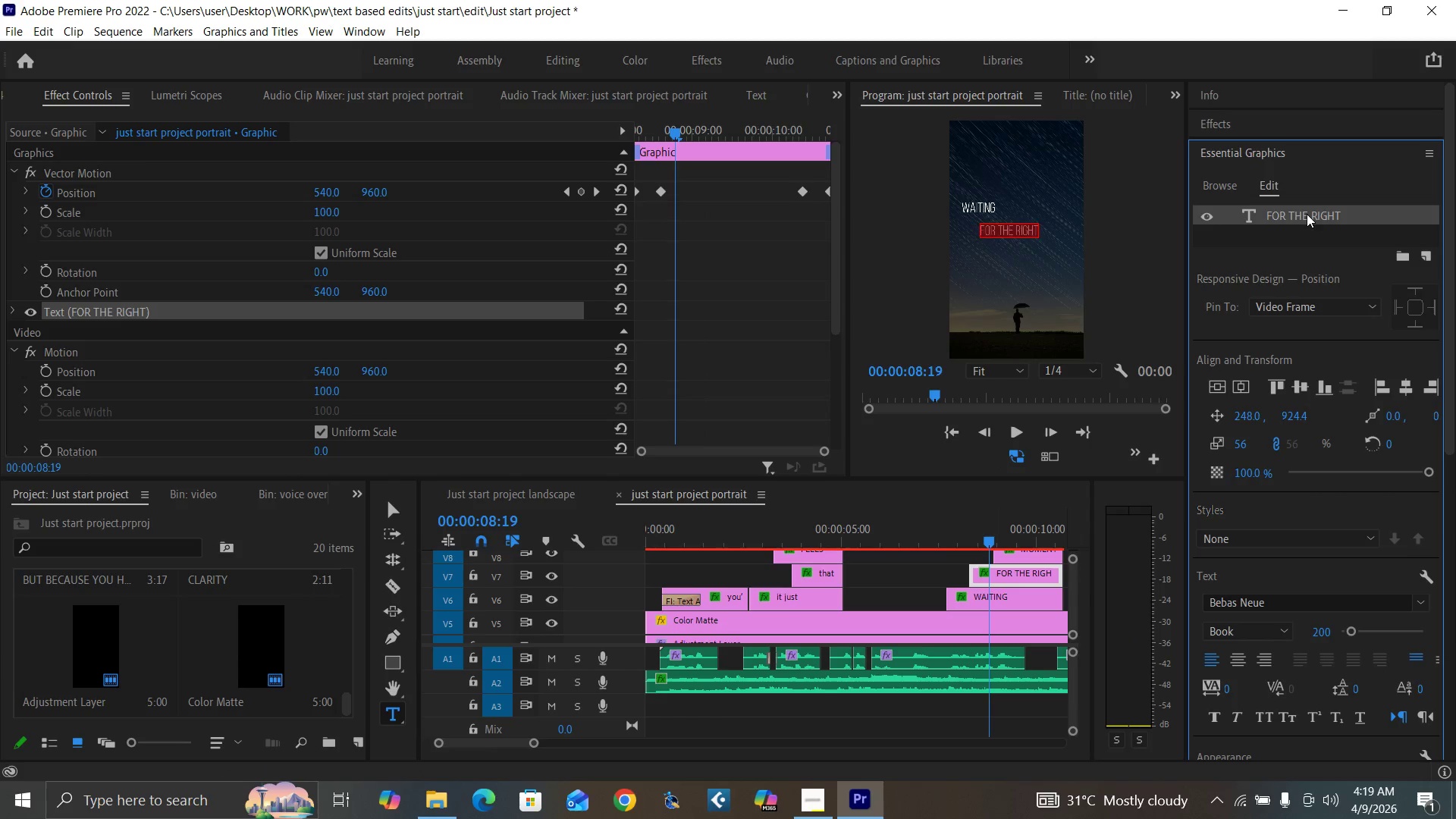 
double_click([1307, 214])
 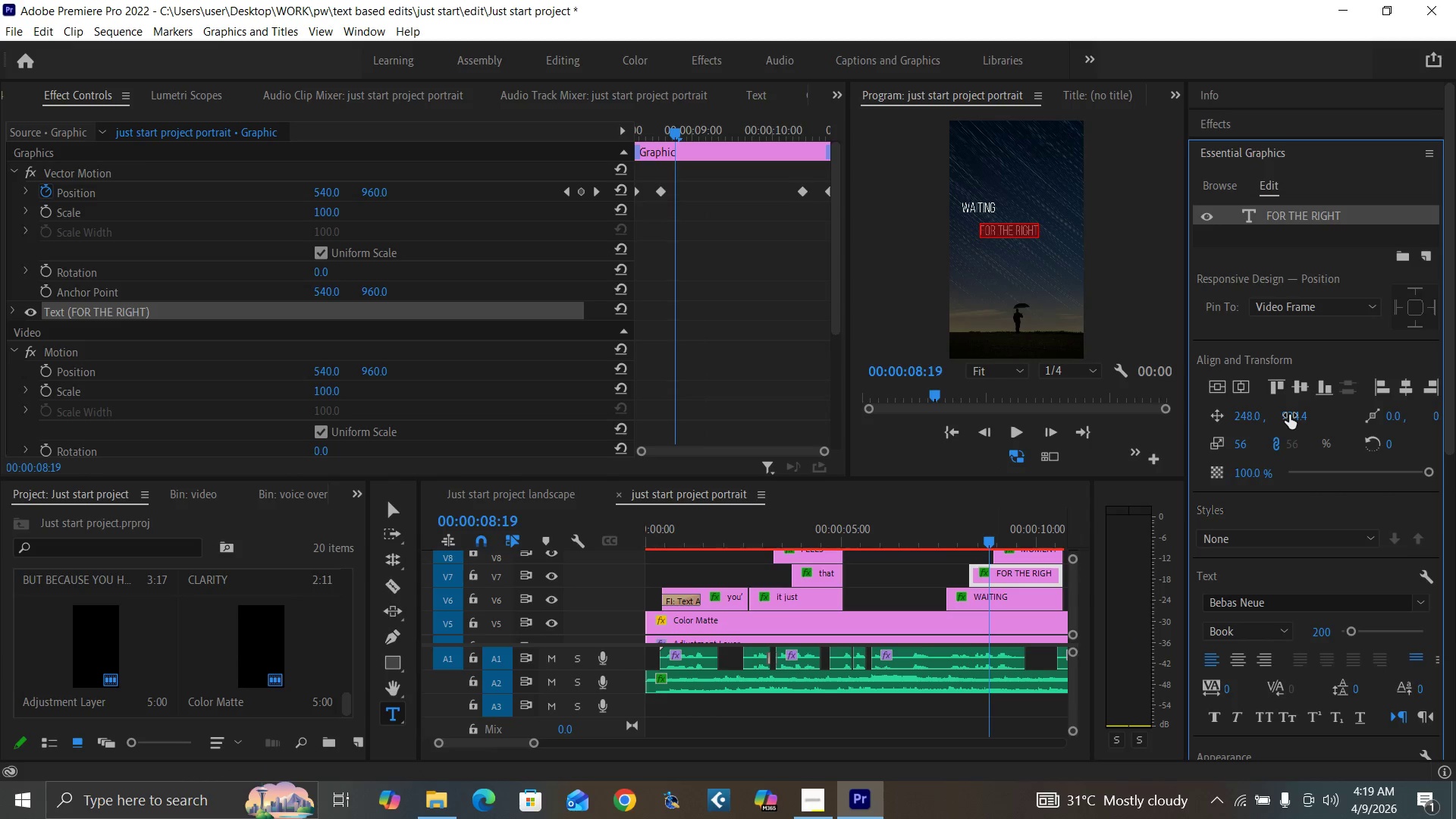 
left_click([1289, 415])
 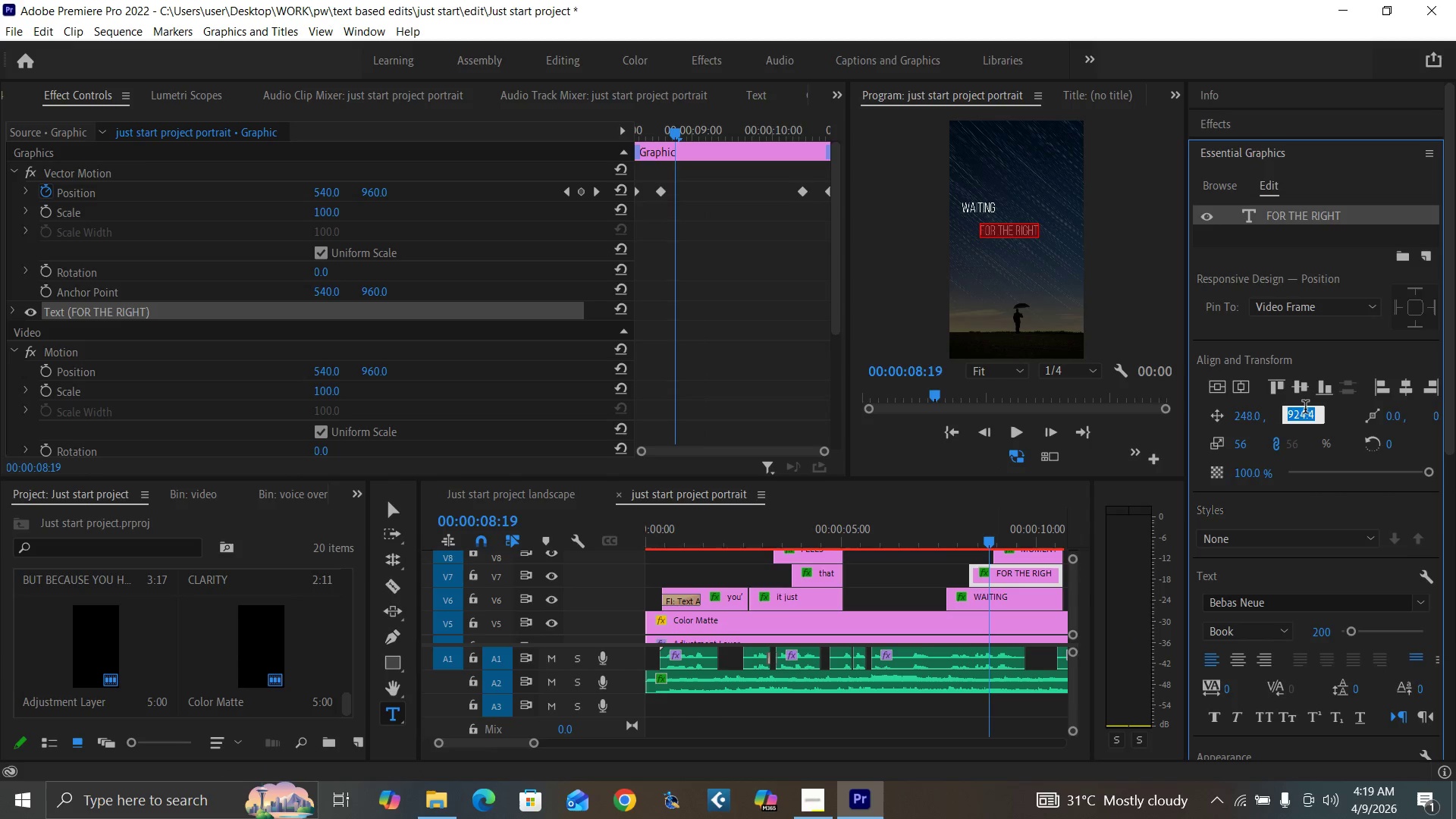 
type(860)
 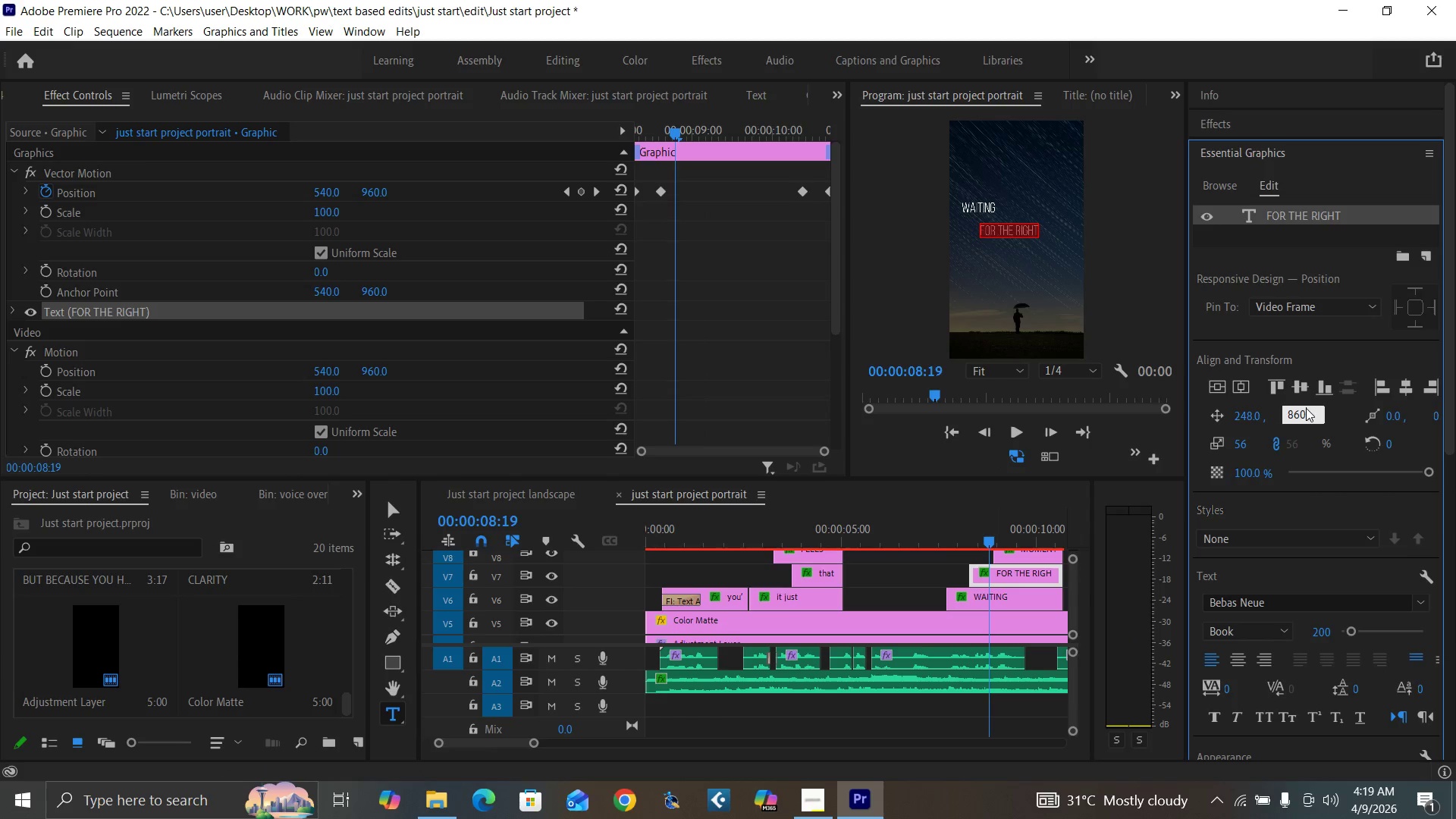 
key(Enter)
 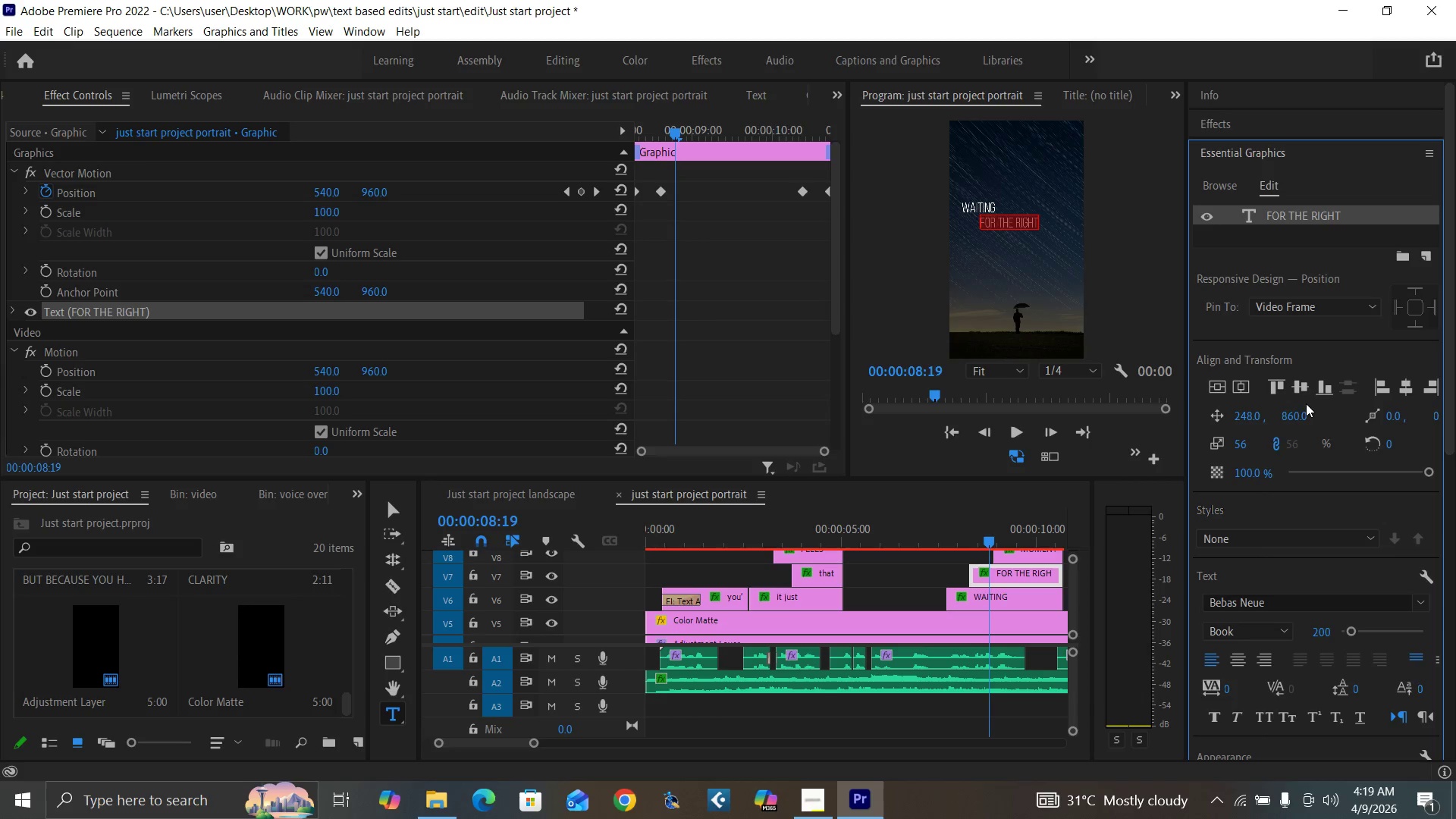 
key(Control+Backquote)
 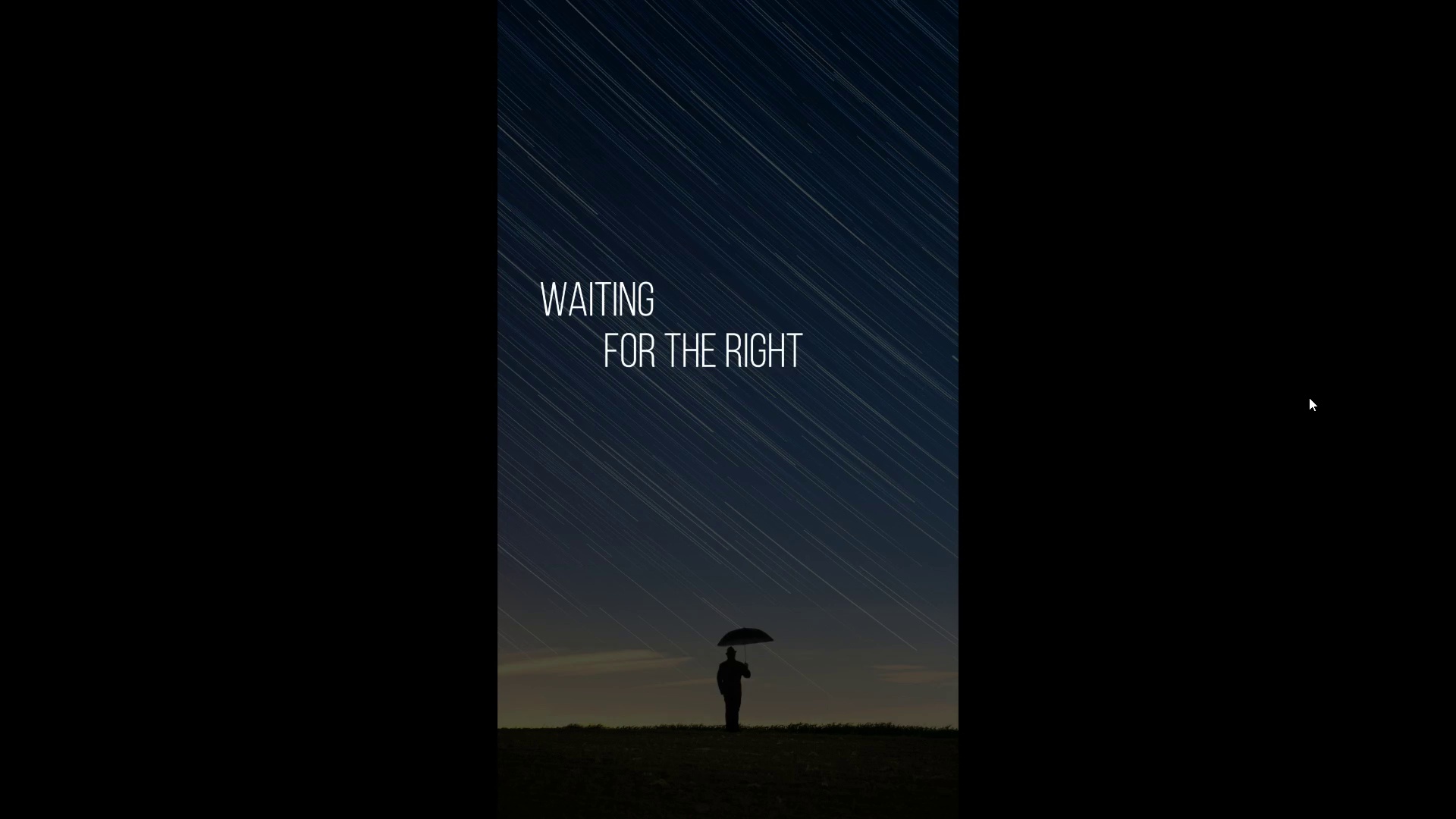 
wait(6.22)
 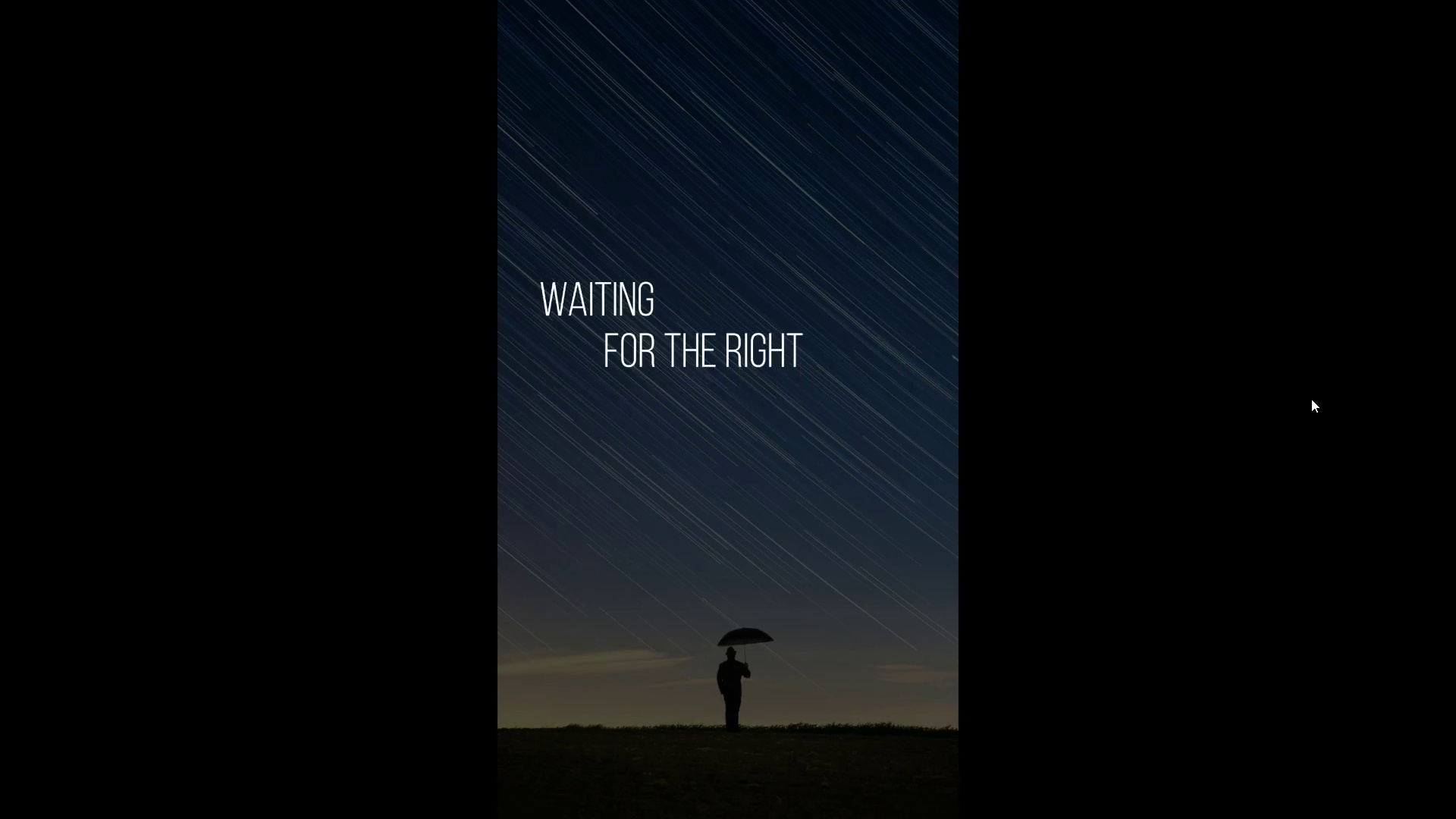 
key(Control+Backquote)
 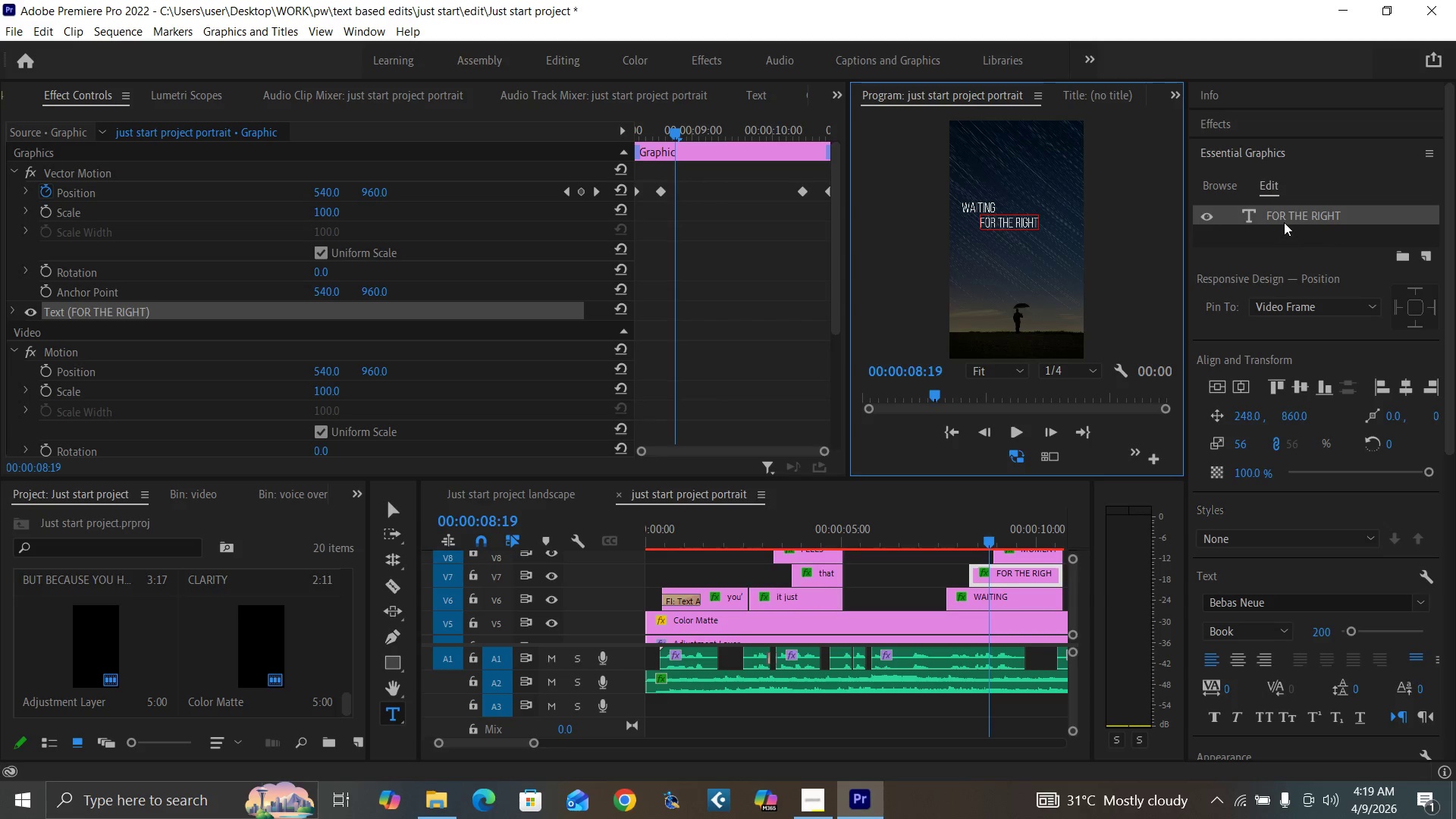 
double_click([1285, 215])
 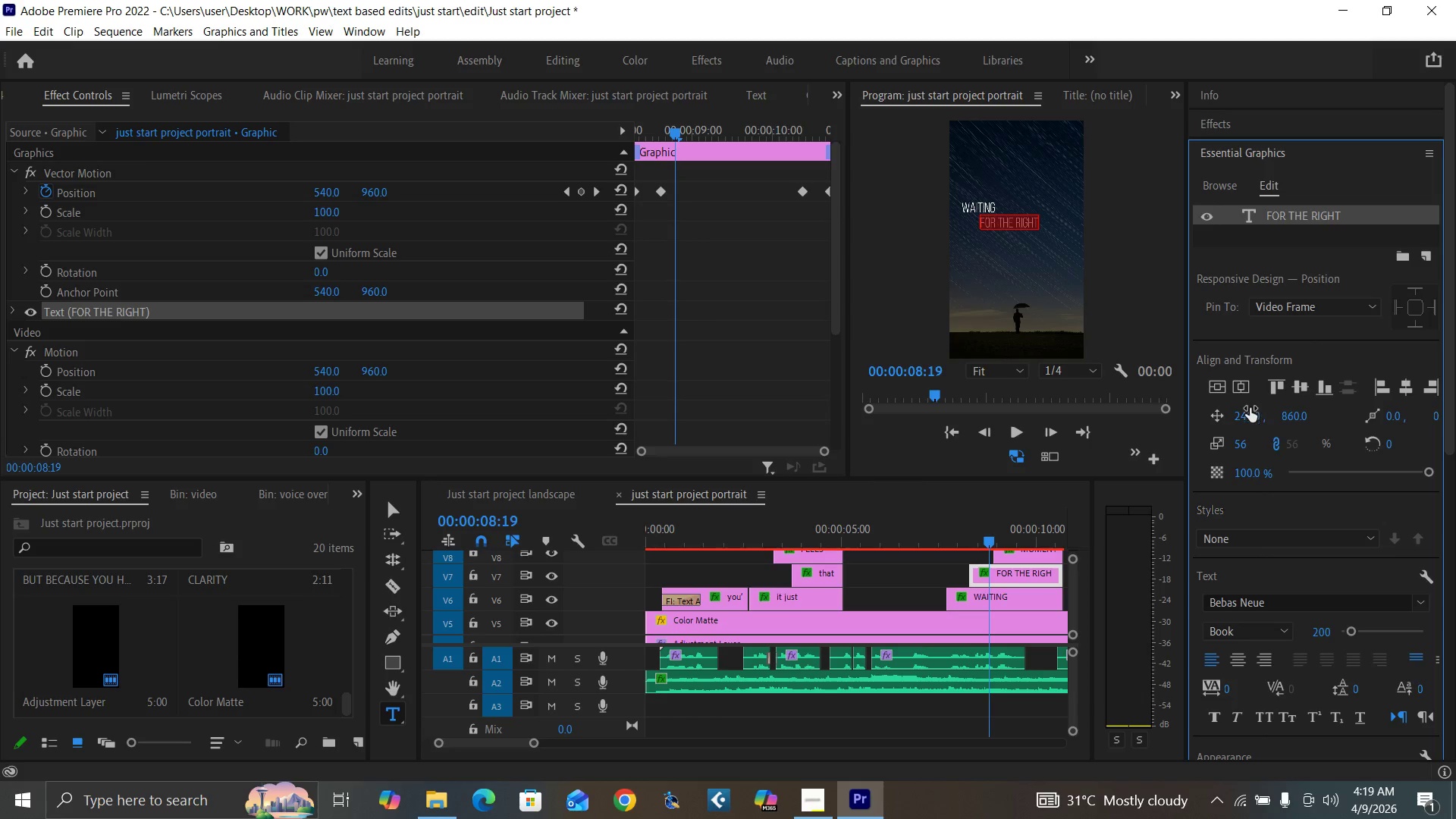 
left_click([1247, 413])
 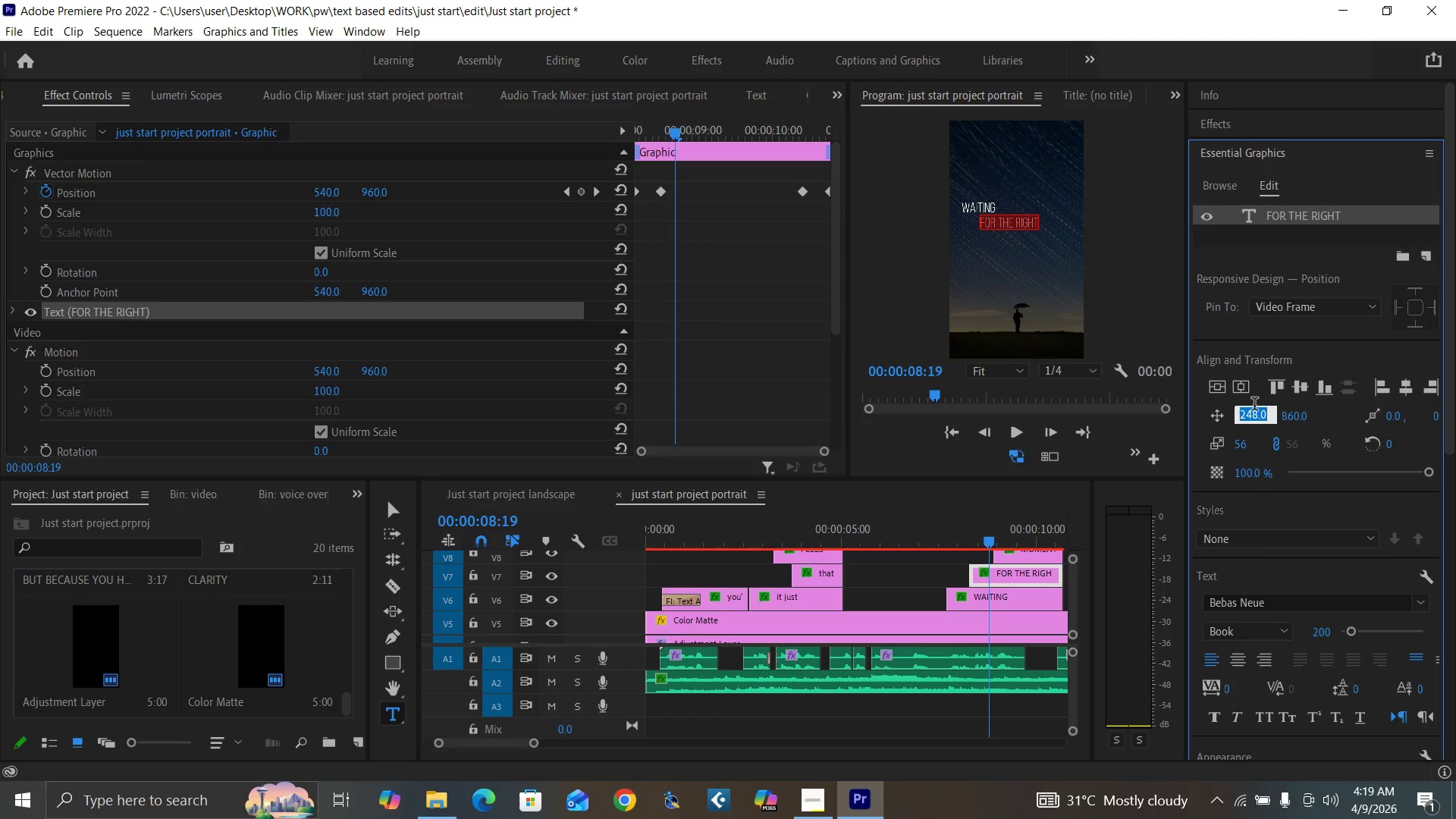 
type(240)
 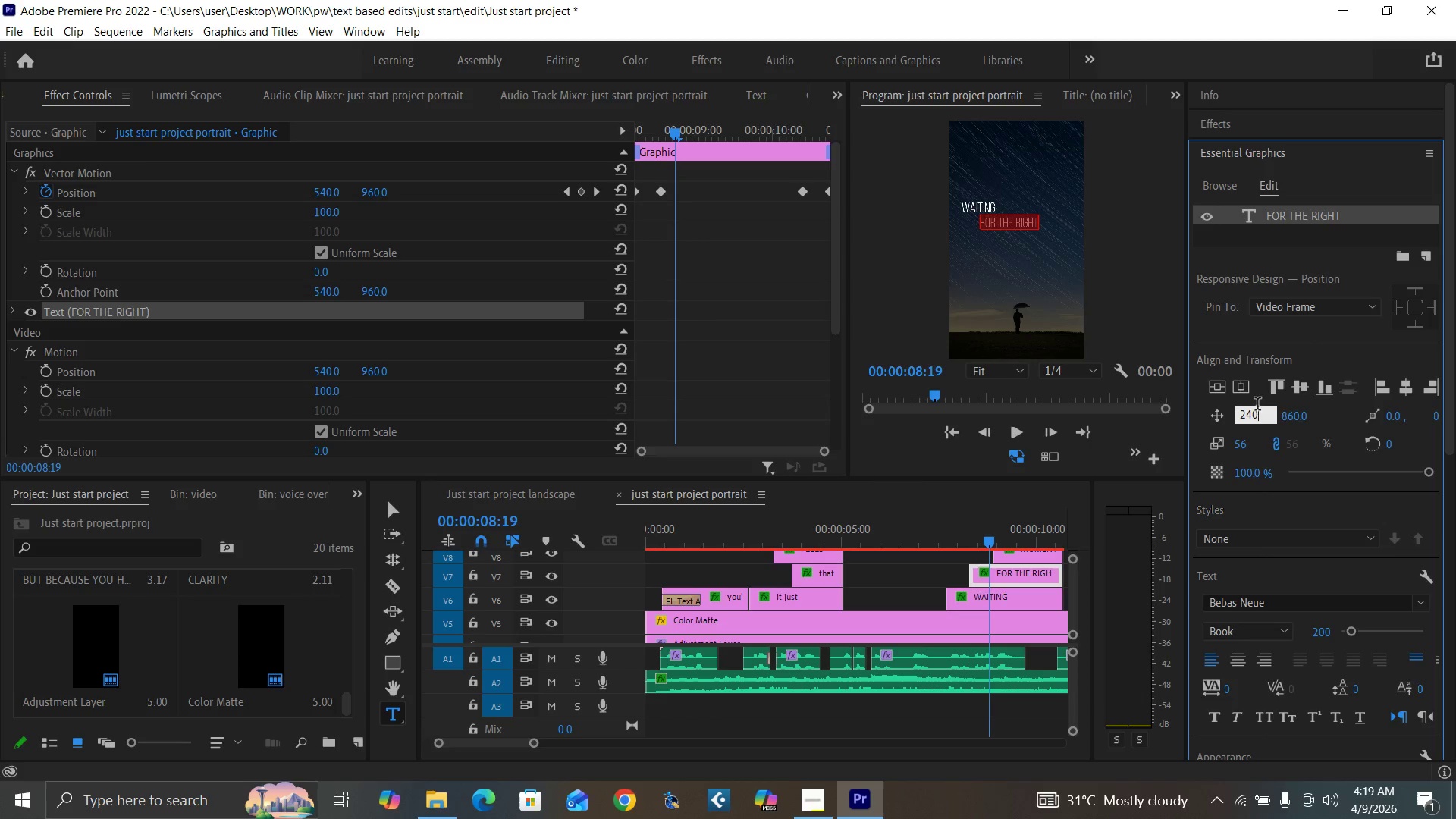 
key(Enter)
 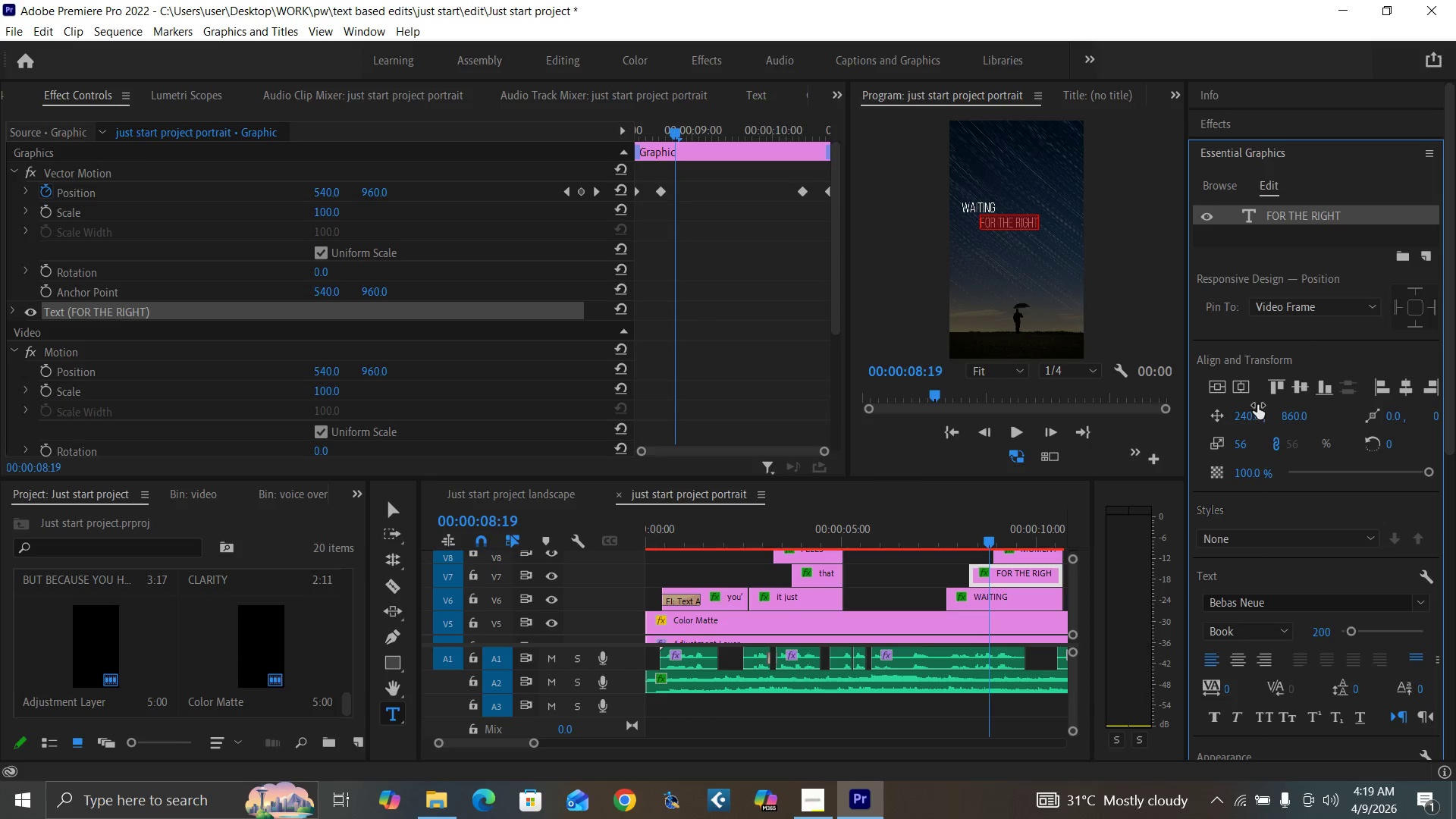 
key(Control+Backquote)
 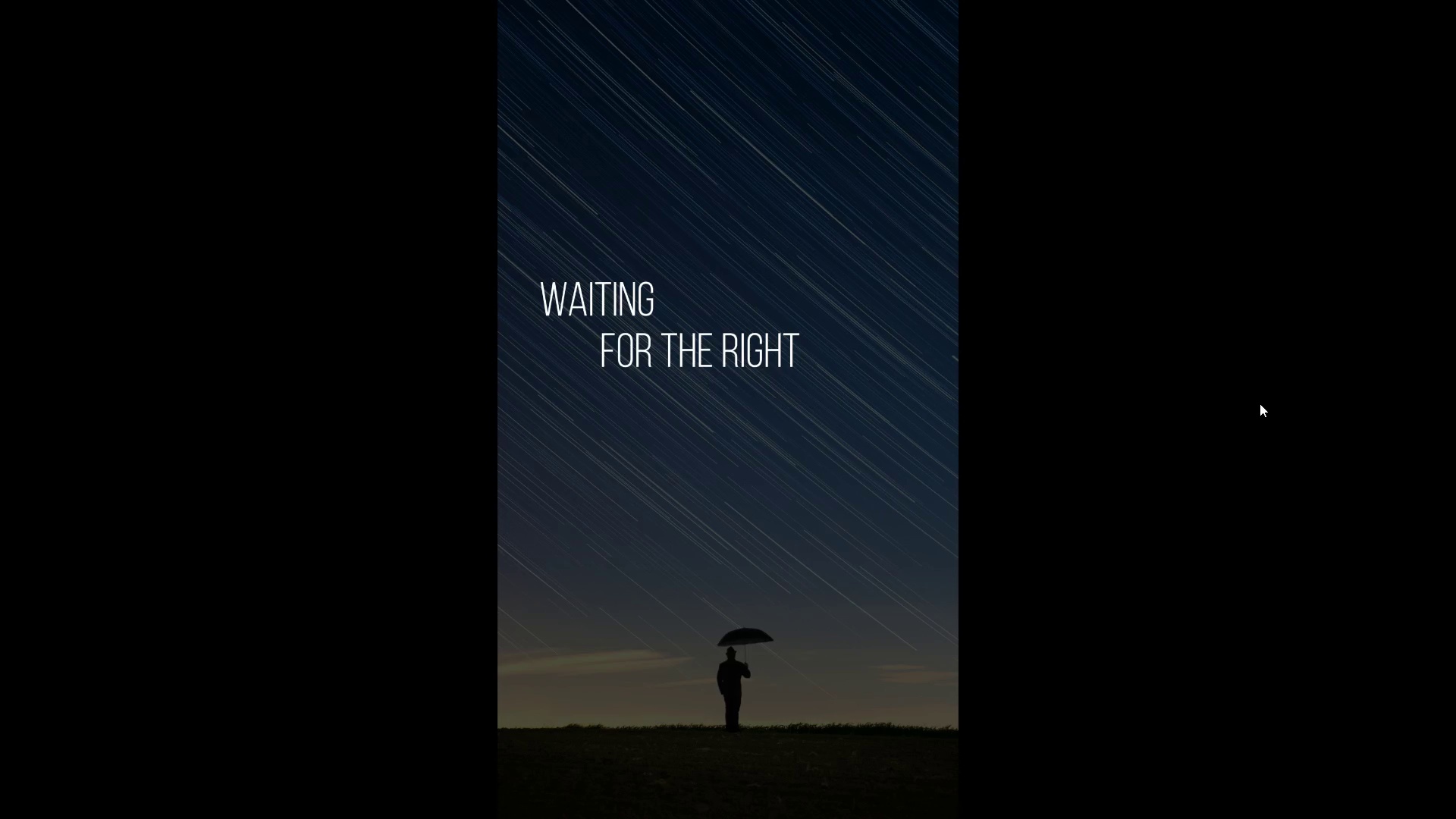 
key(Control+Backquote)
 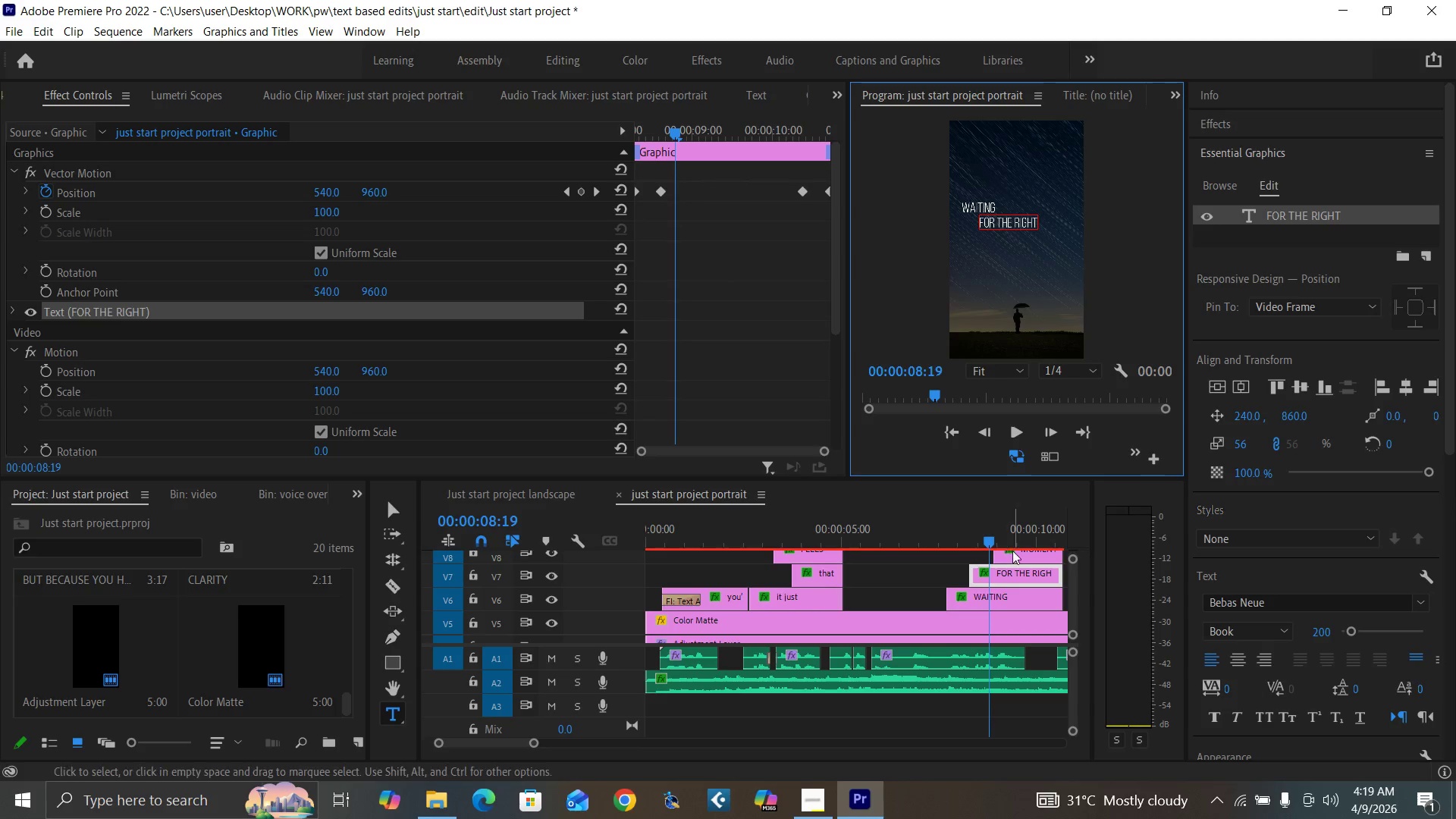 
left_click([1014, 532])
 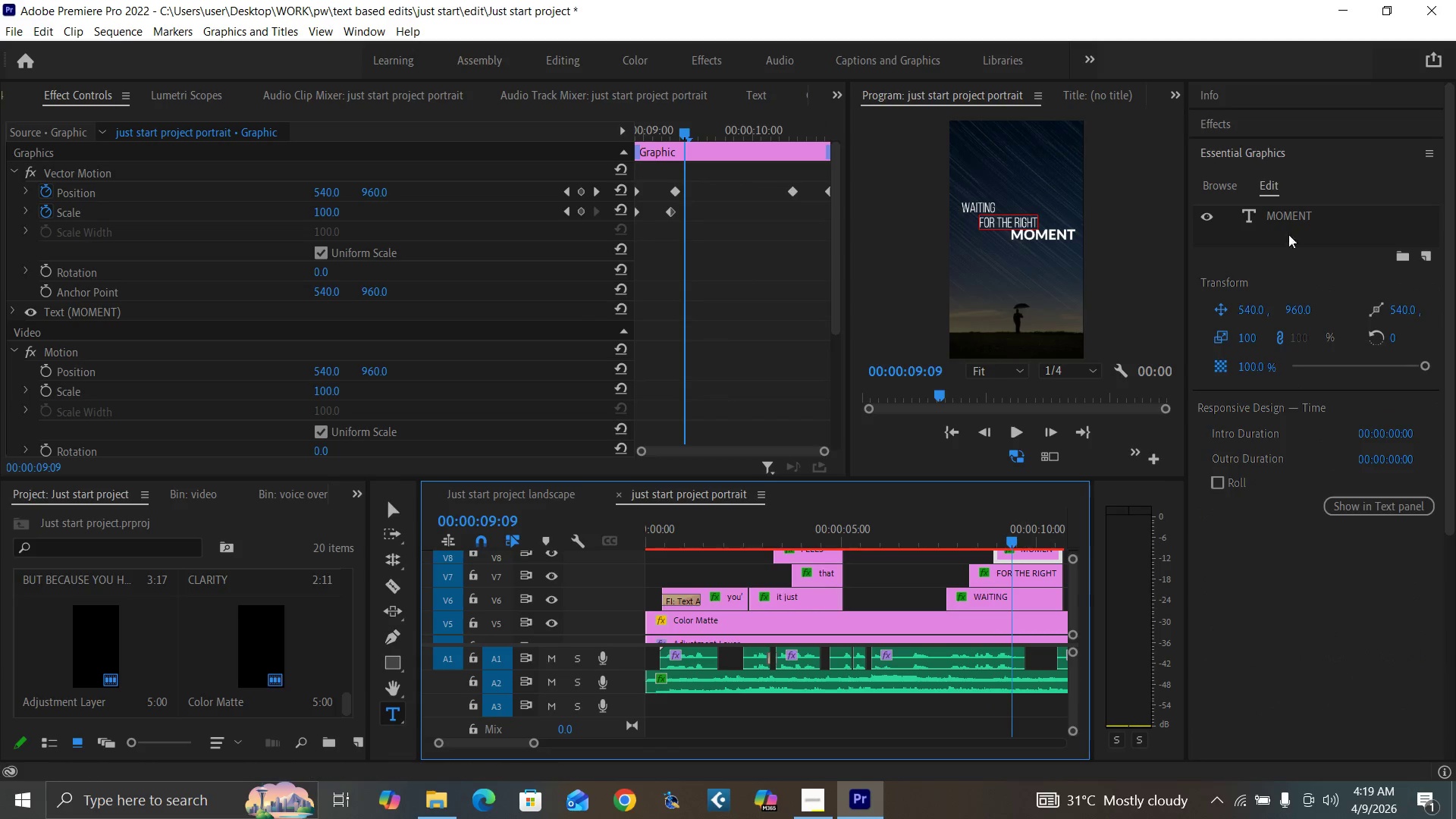 
left_click([1299, 218])
 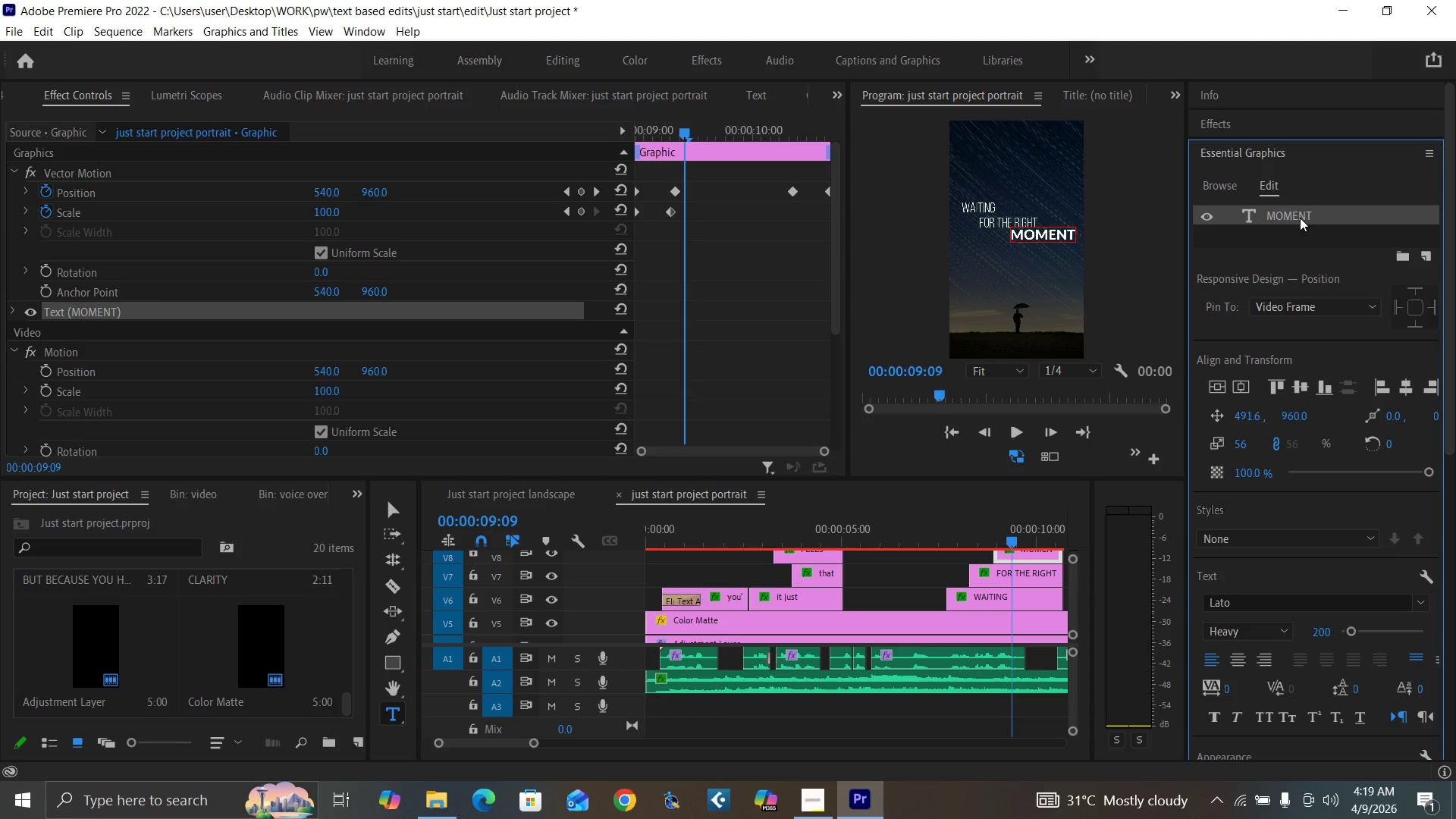 
triple_click([1300, 220])
 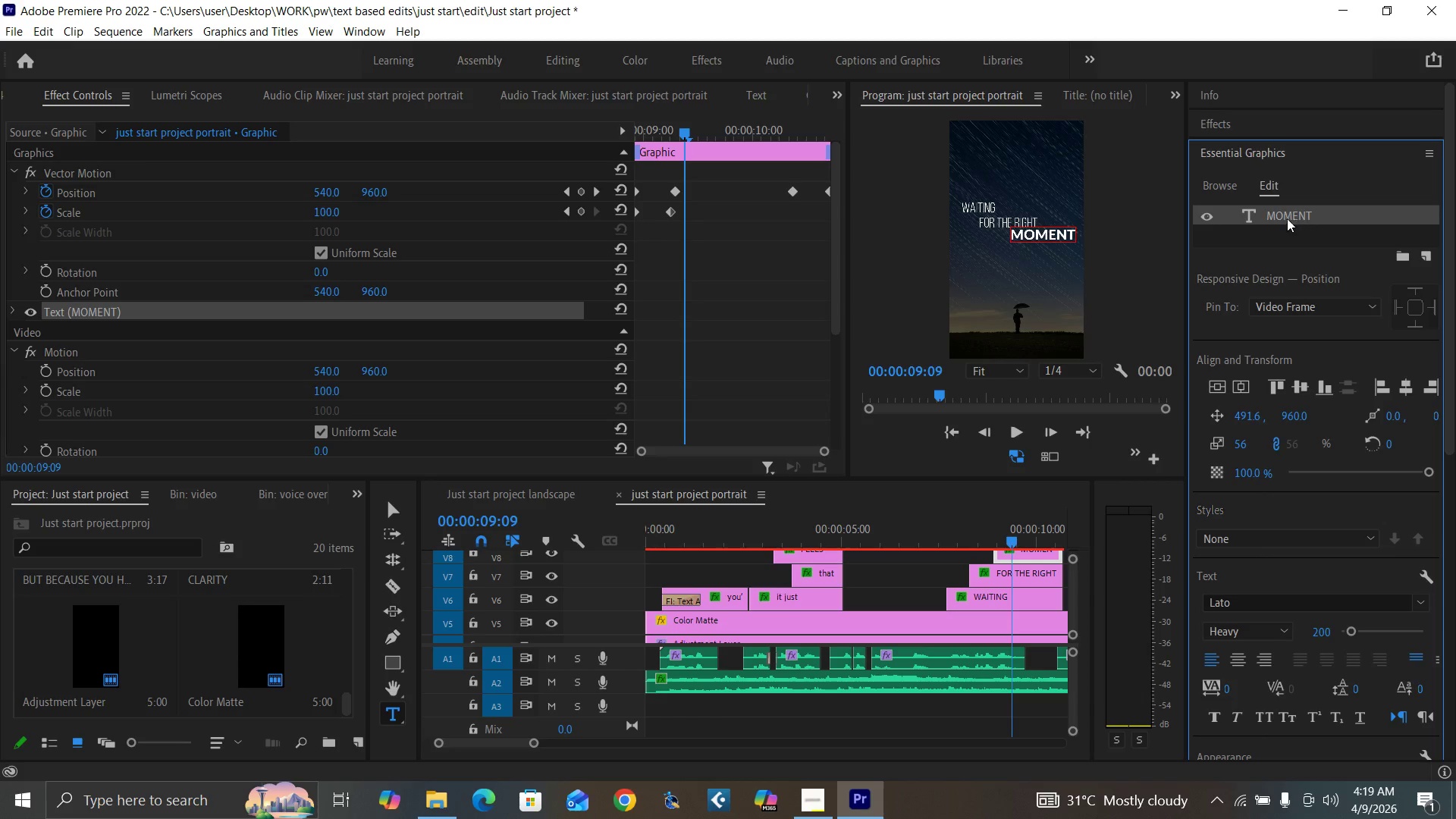 
triple_click([1279, 218])
 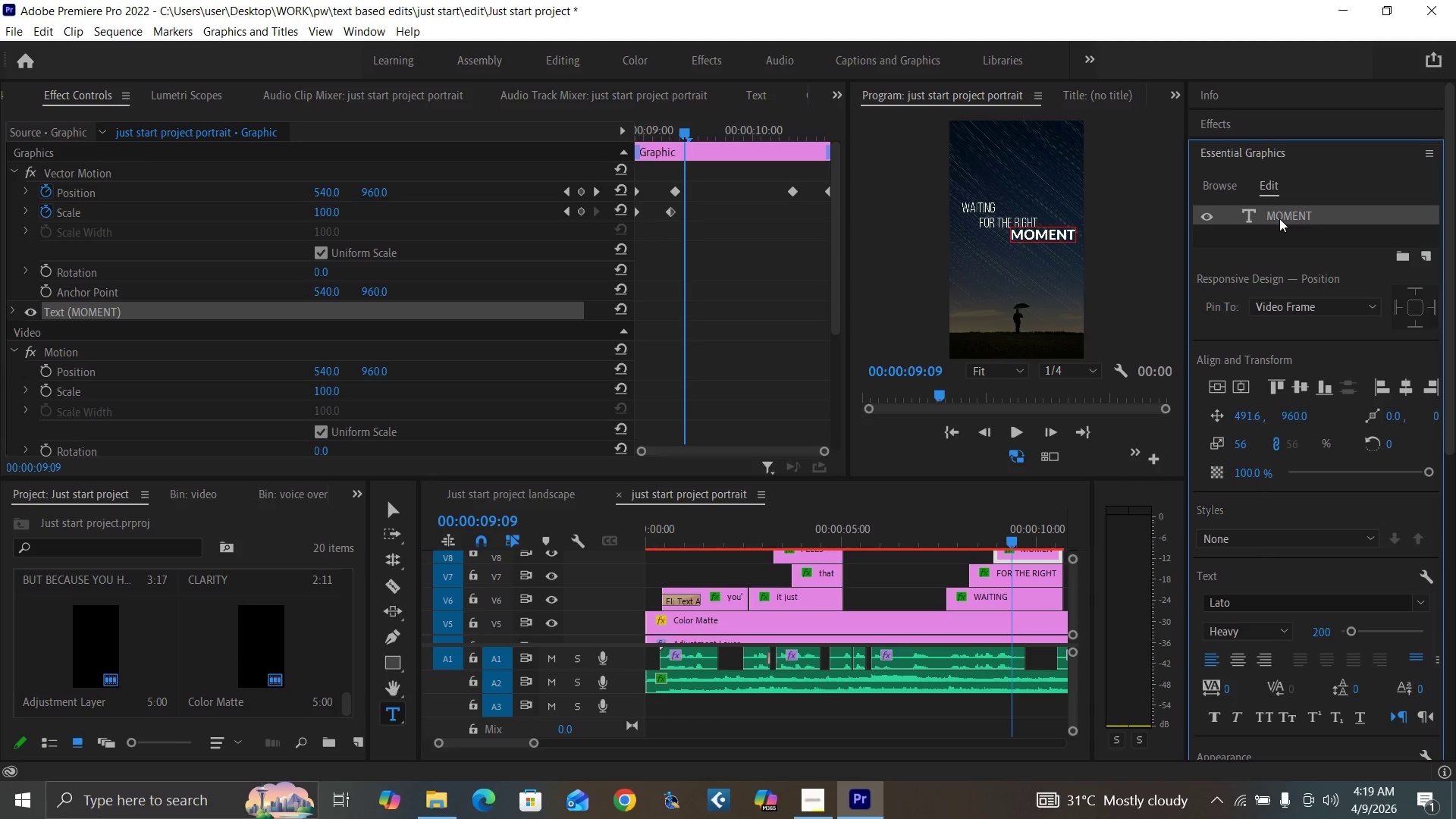 
triple_click([1279, 218])
 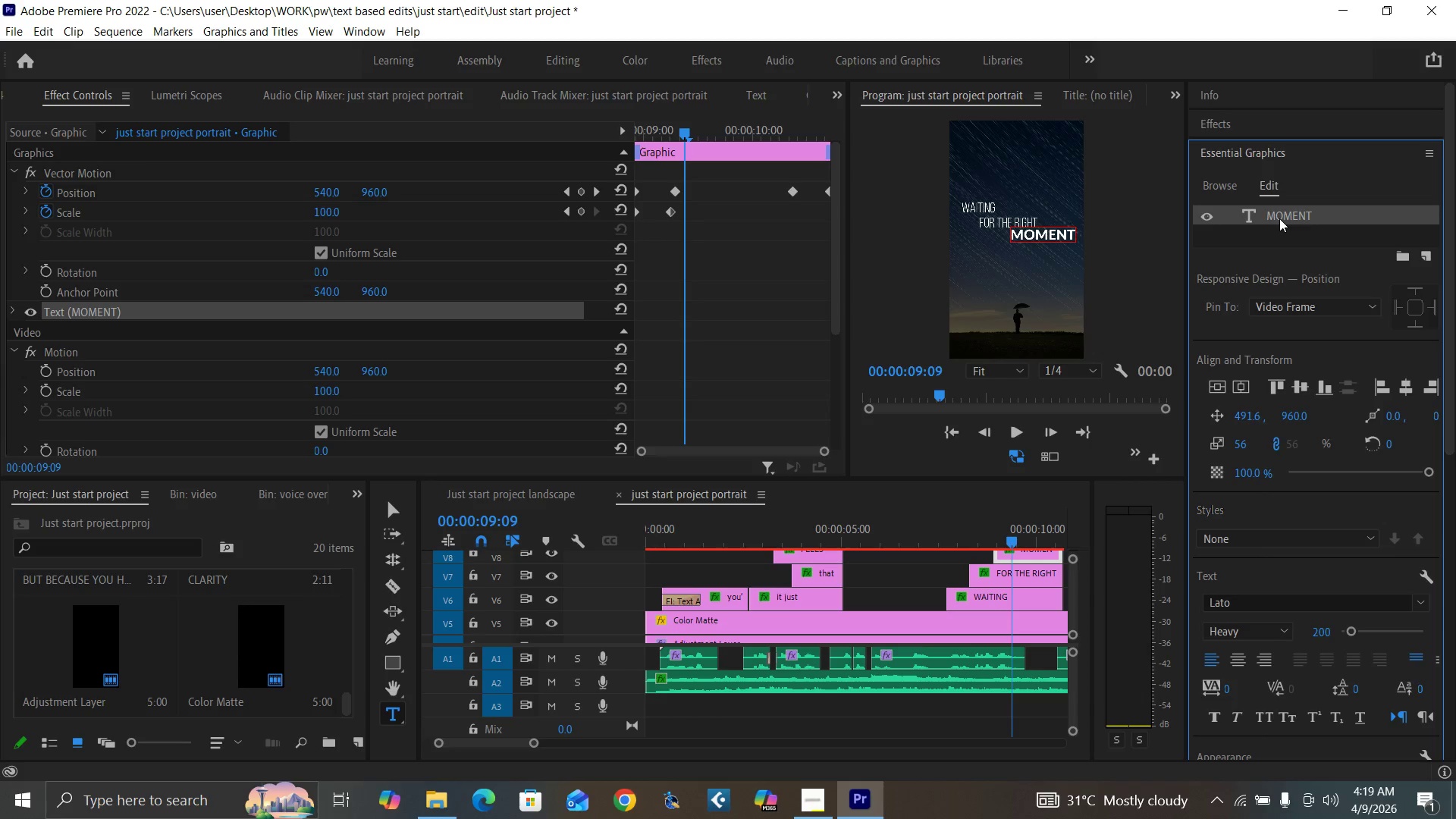 
triple_click([1279, 218])
 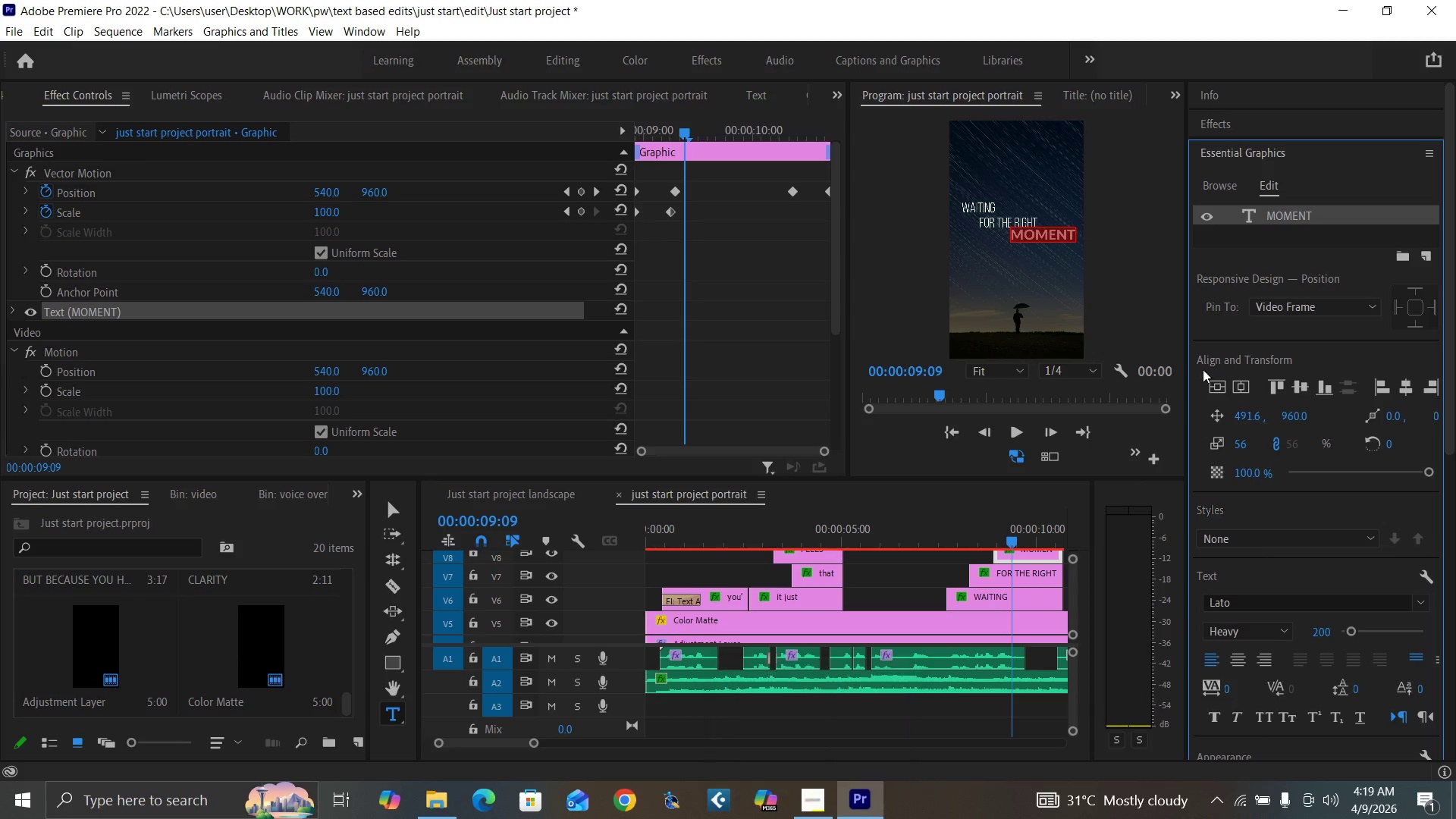 
wait(5.75)
 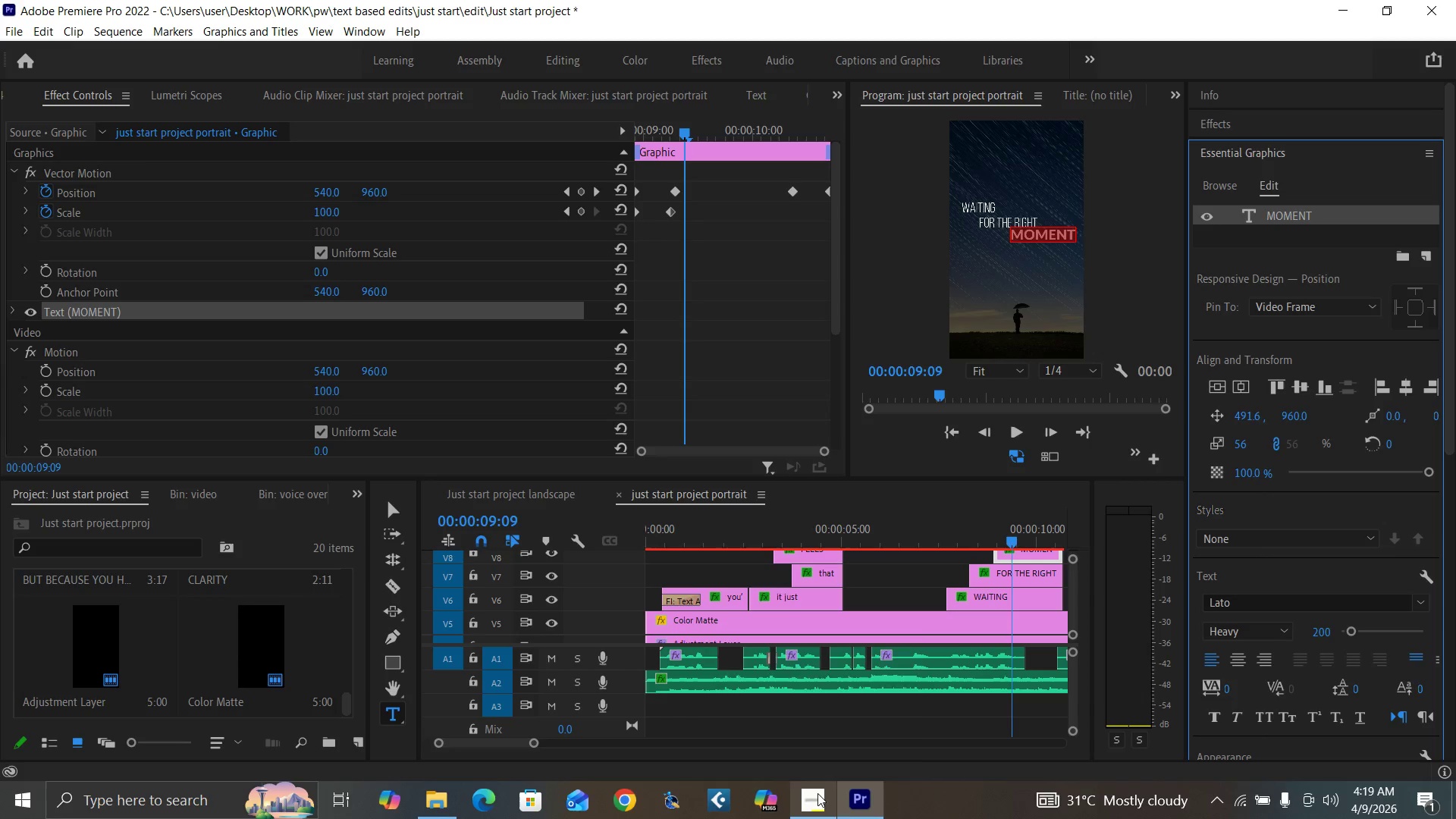 
left_click([1320, 635])
 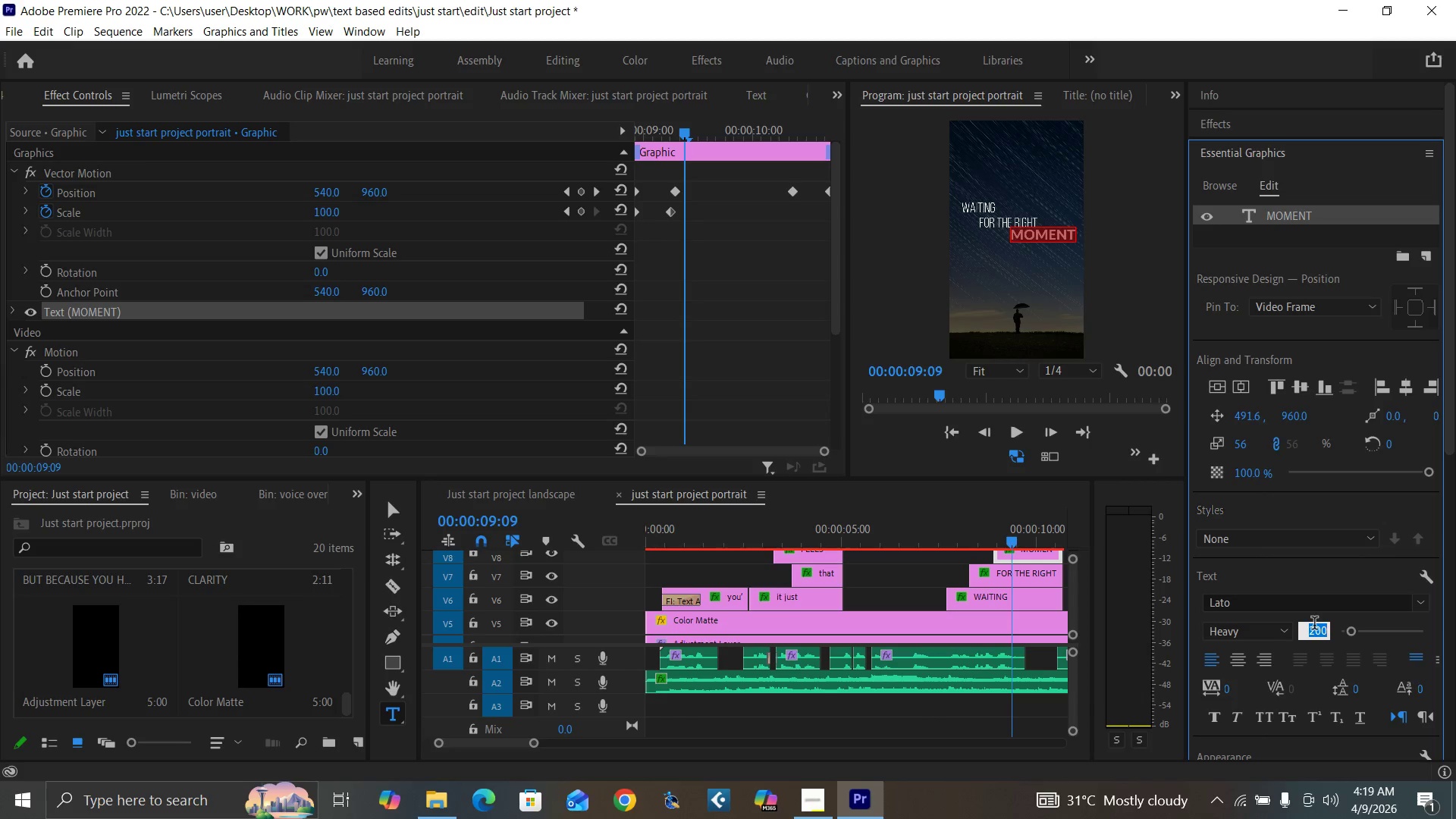 
type(400)
 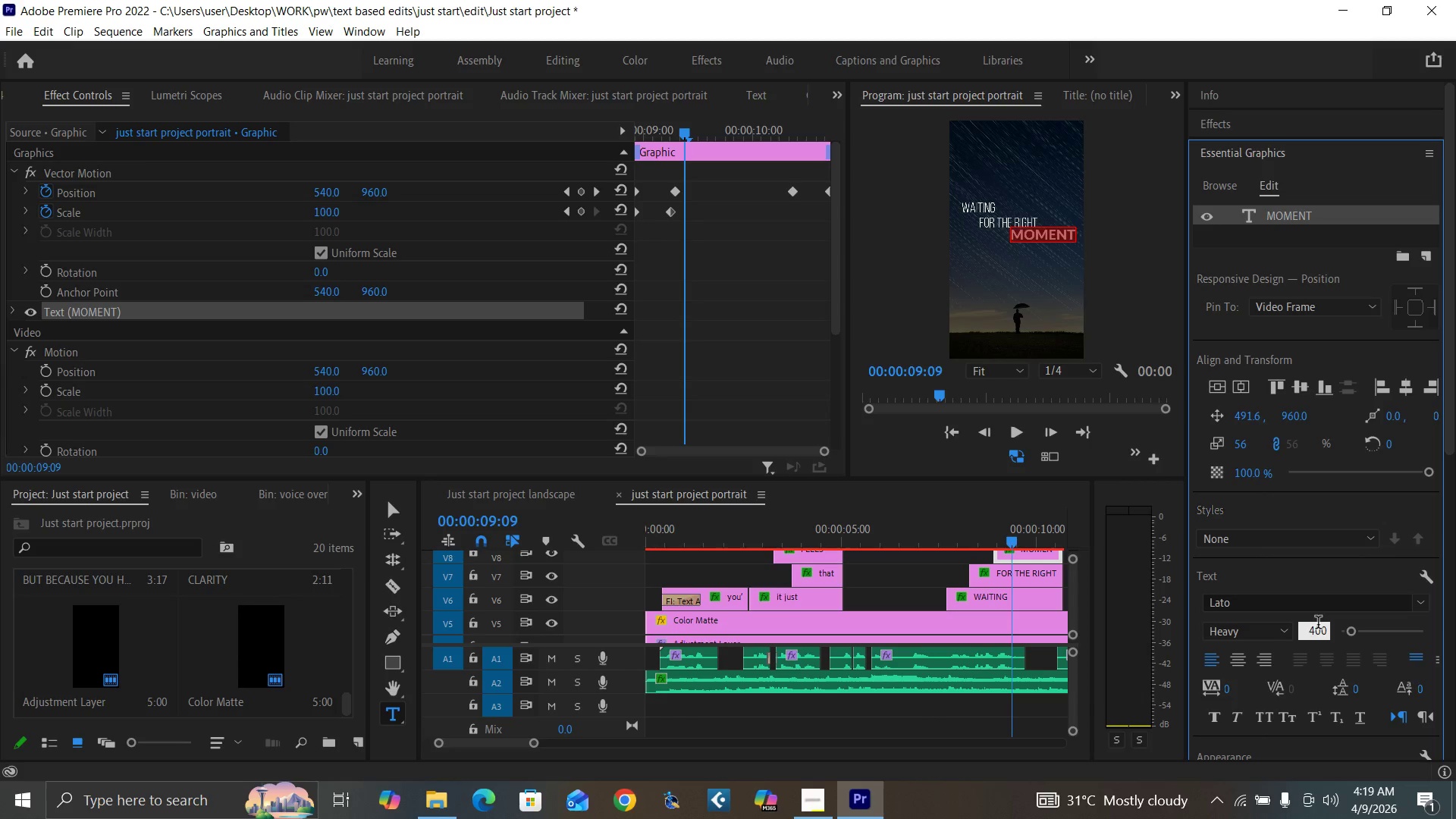 
key(Enter)
 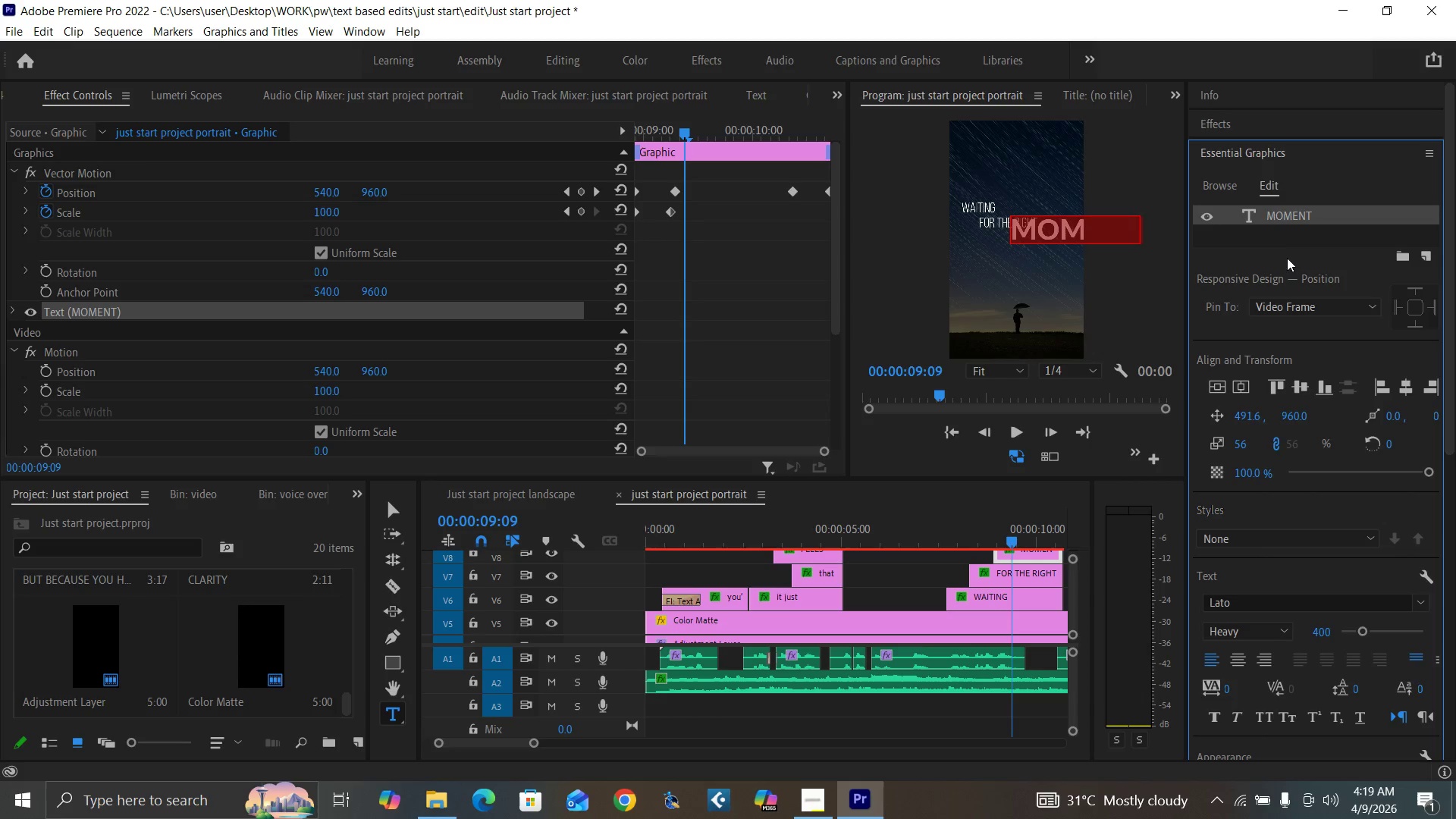 
double_click([1292, 212])
 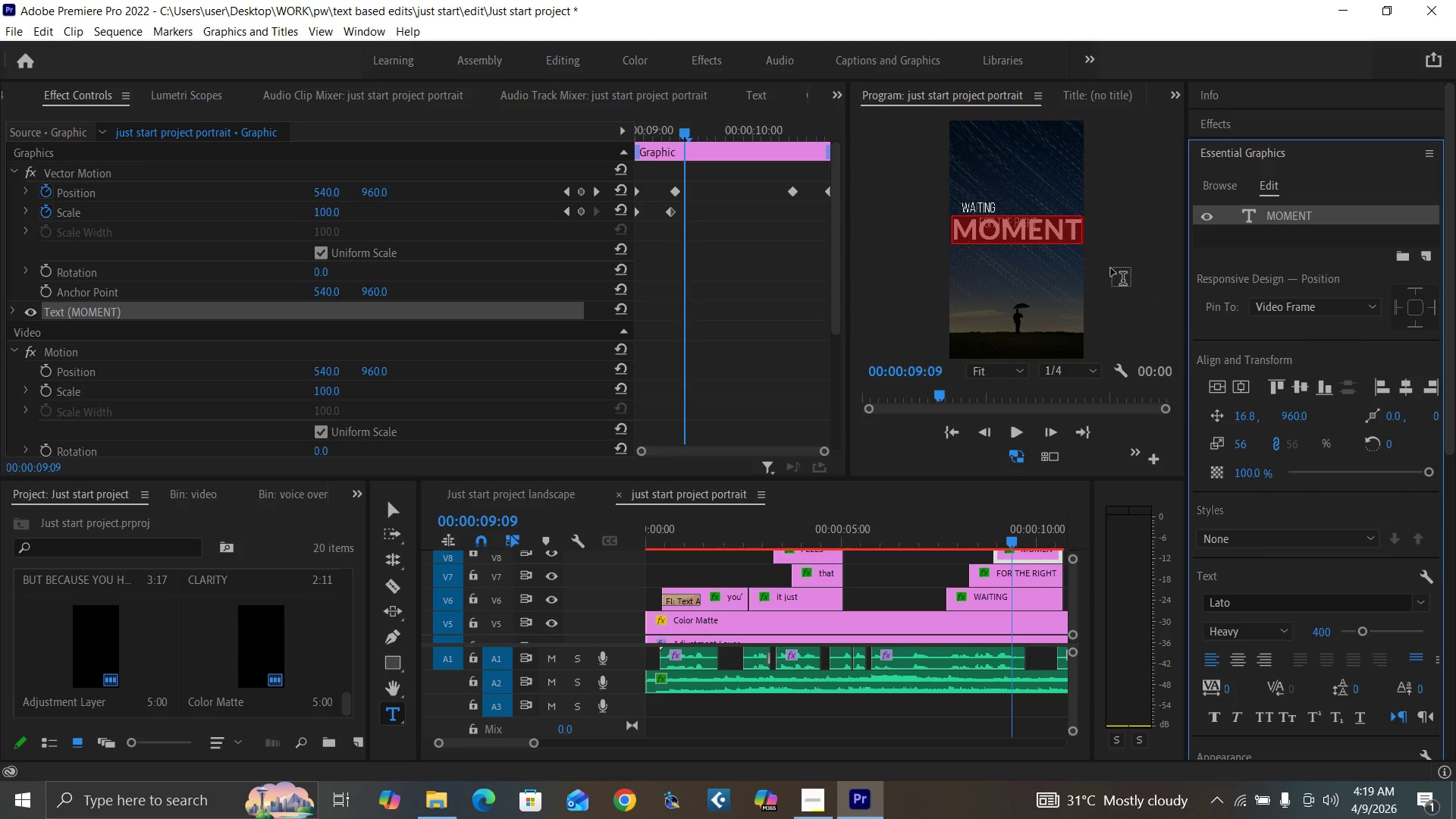 
wait(7.88)
 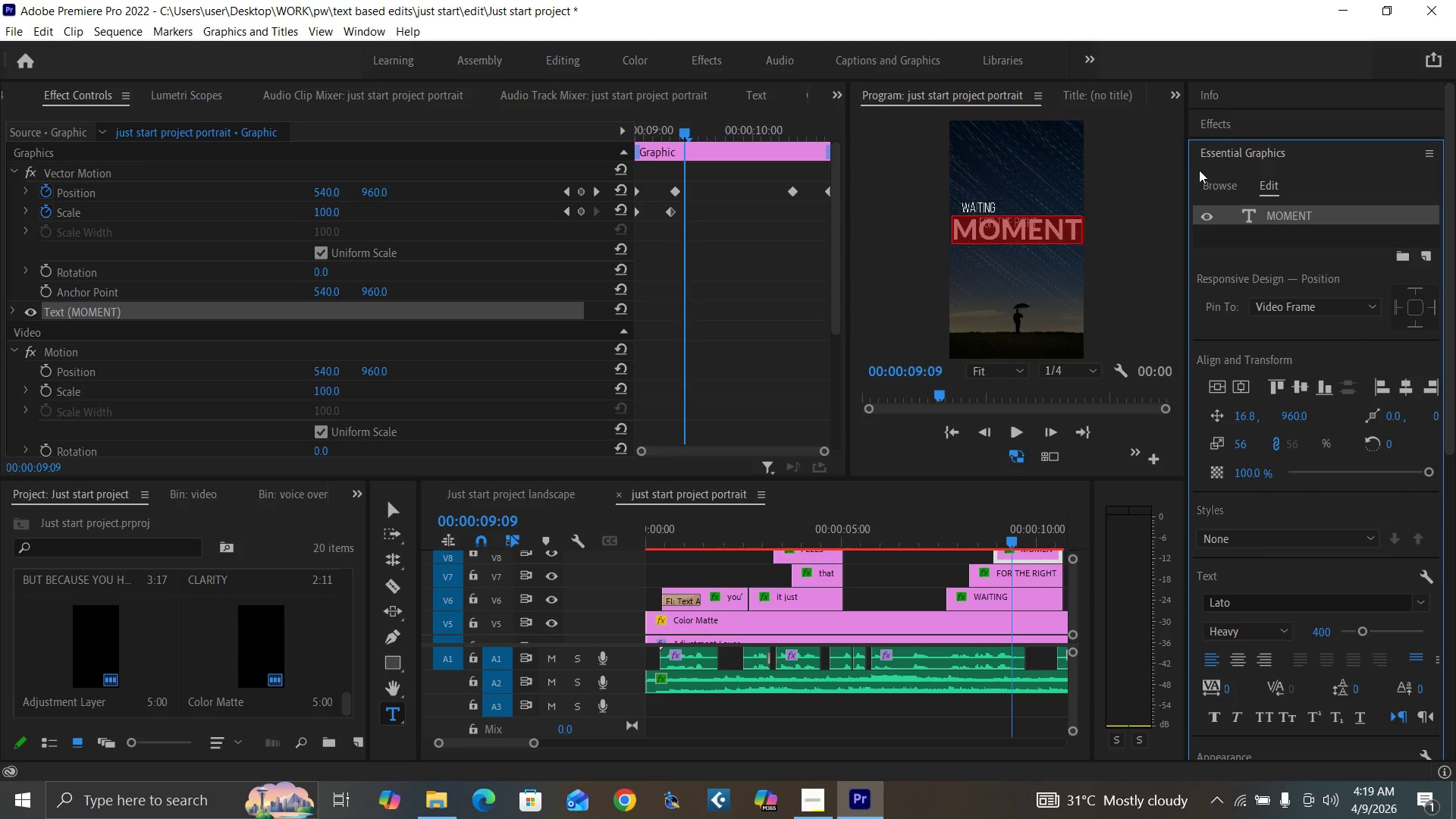 
left_click([1323, 631])
 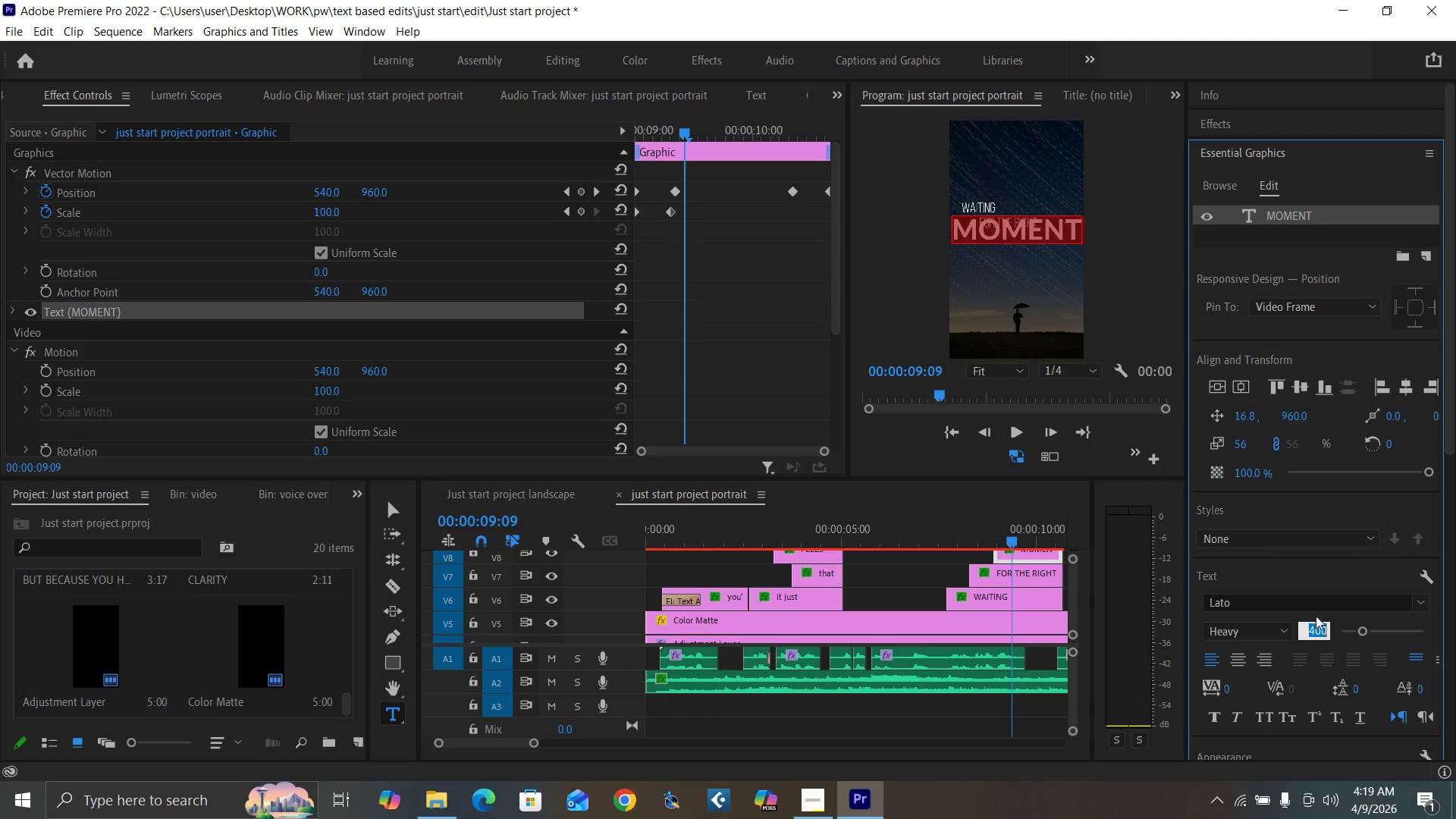 
type(350)
 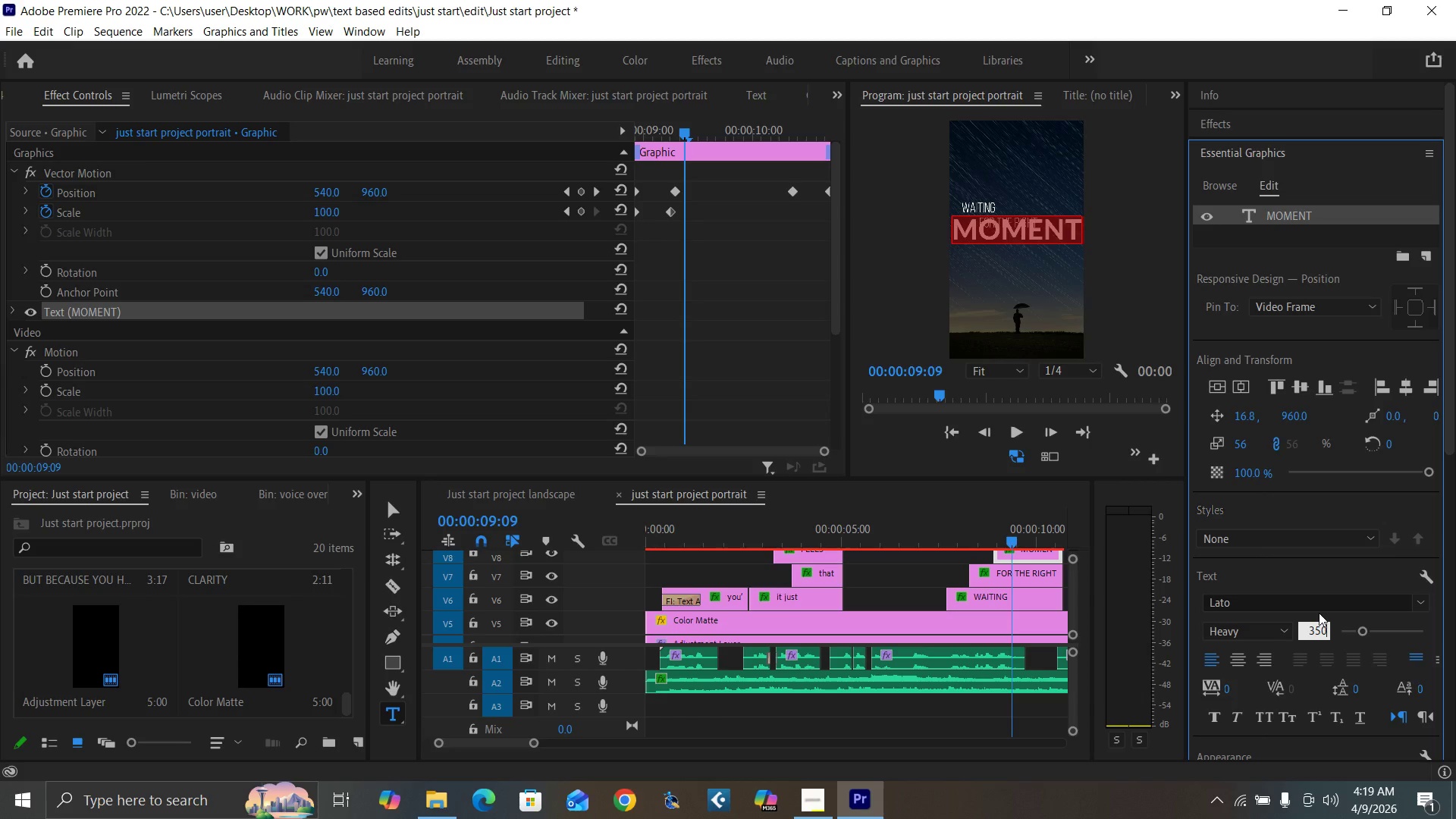 
key(Enter)
 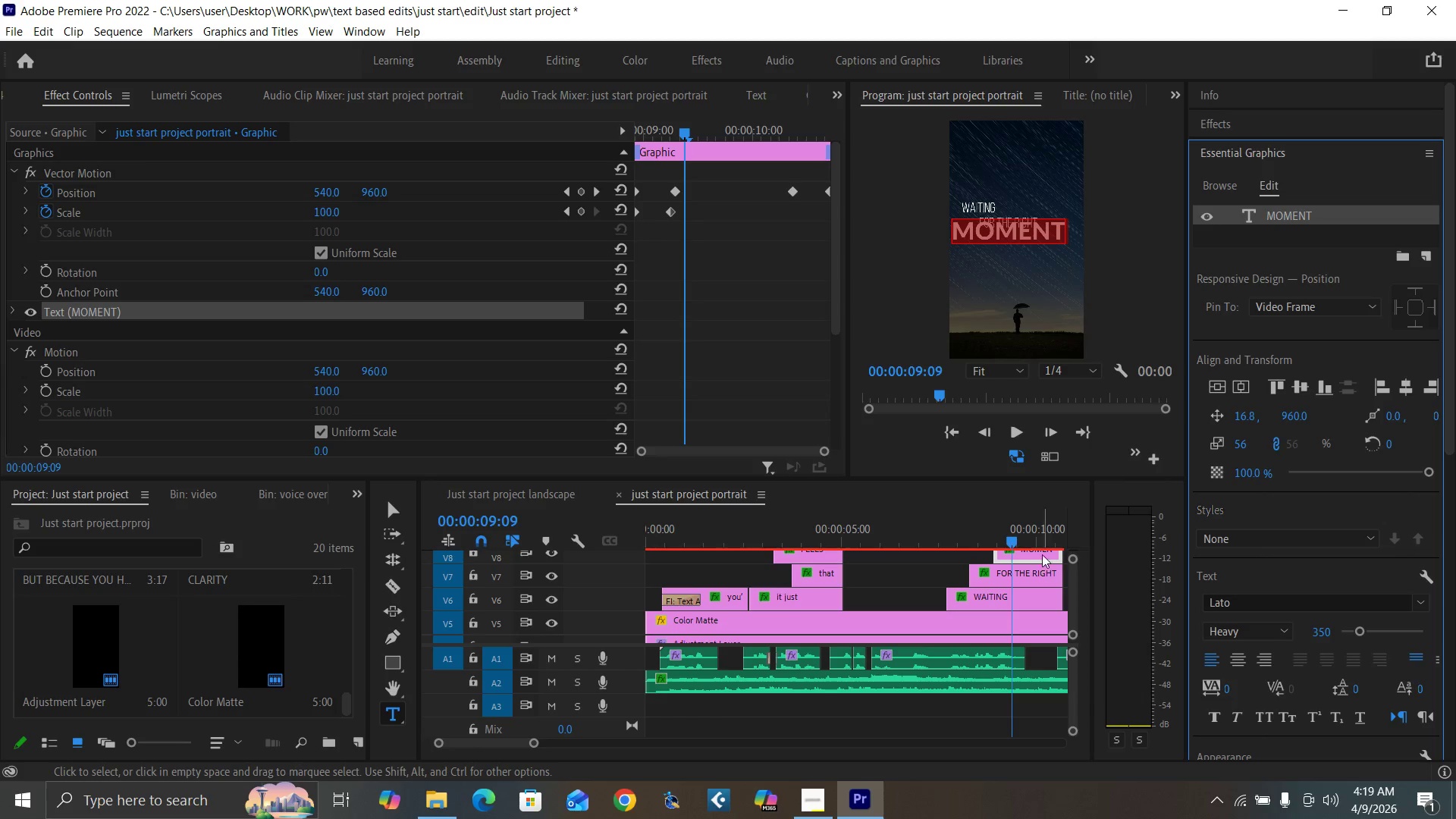 
mouse_move([1382, 366])
 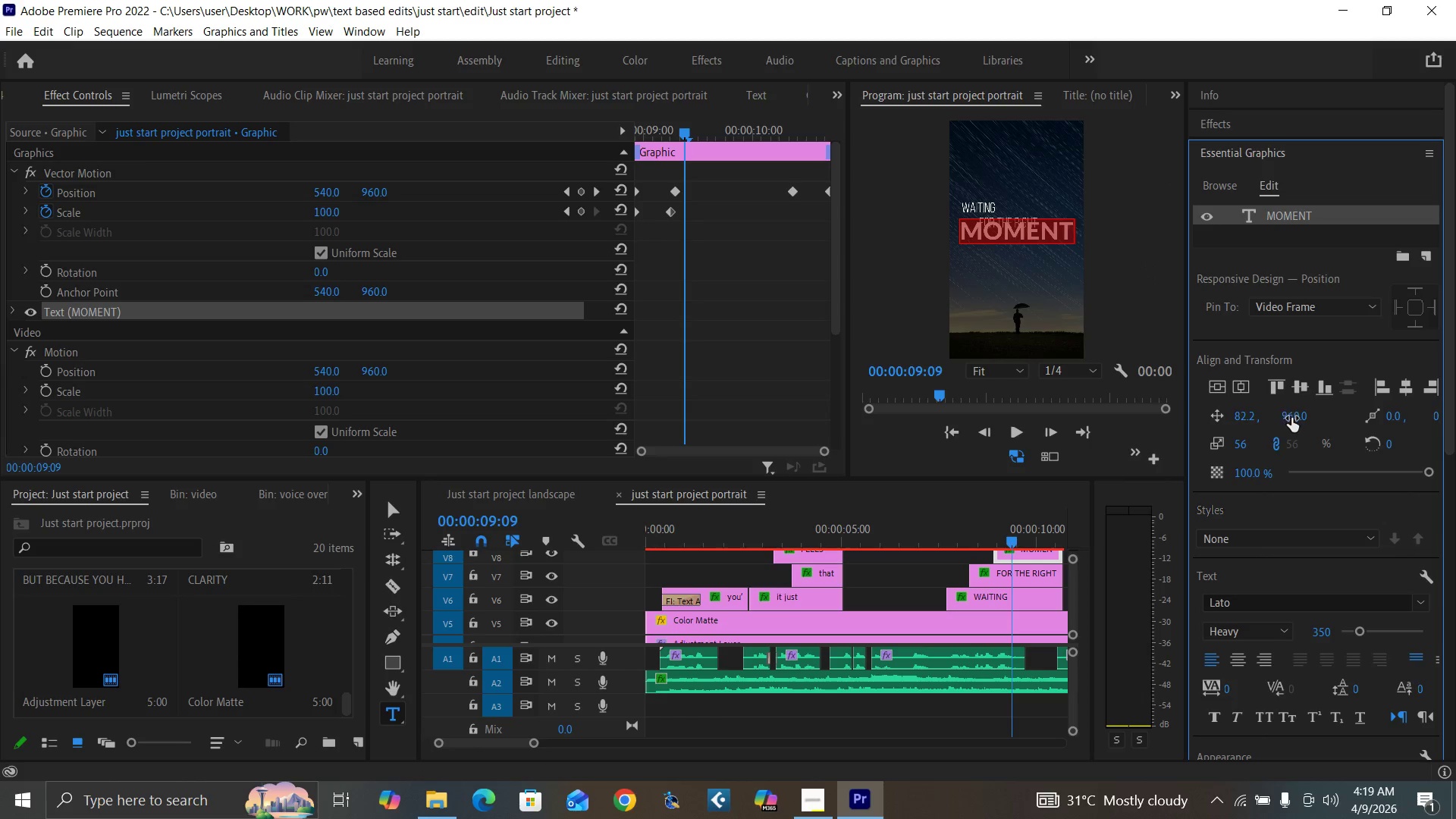 
left_click_drag(start_coordinate=[1289, 416], to_coordinate=[1327, 411])
 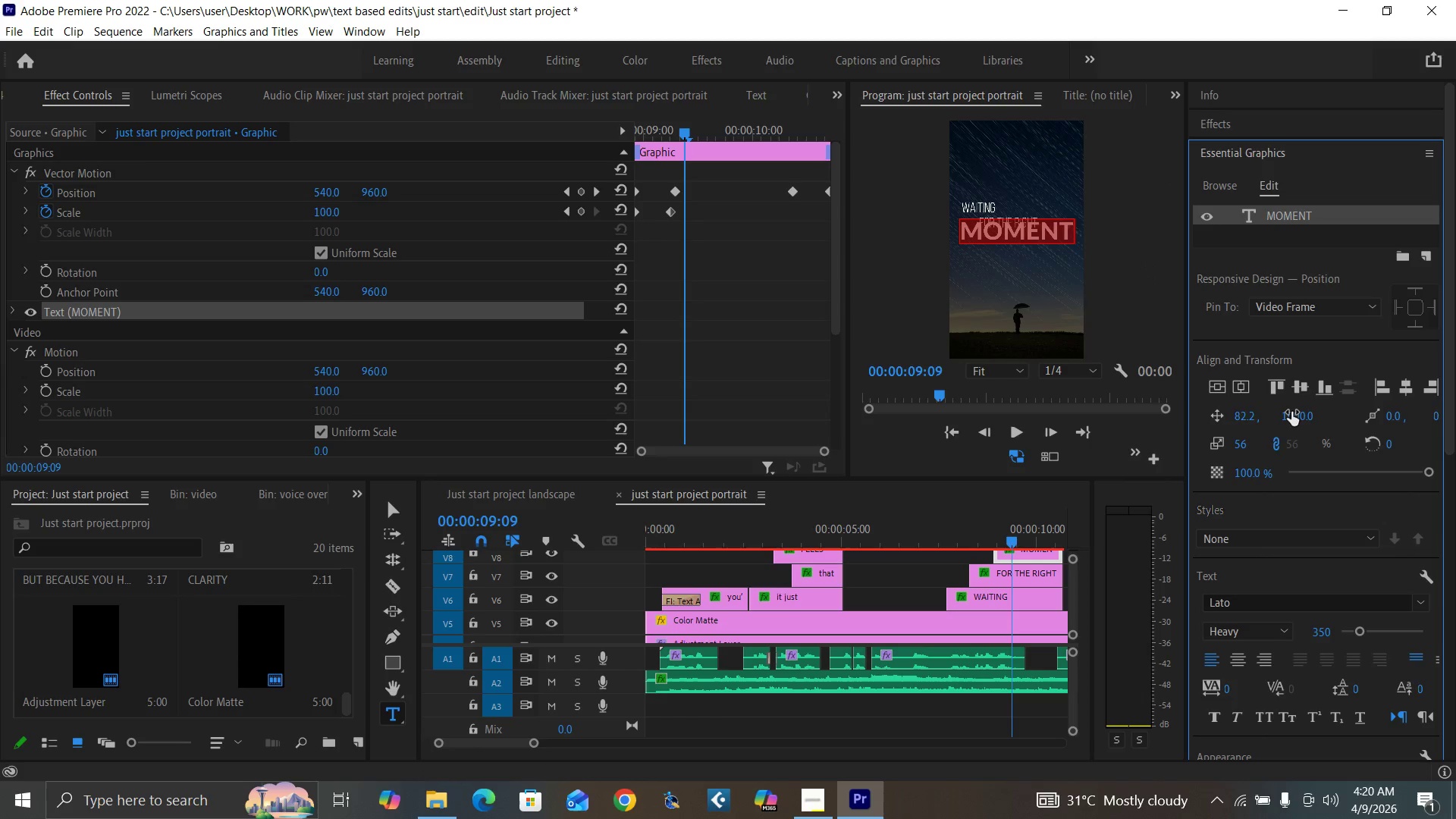 
left_click([1291, 412])
 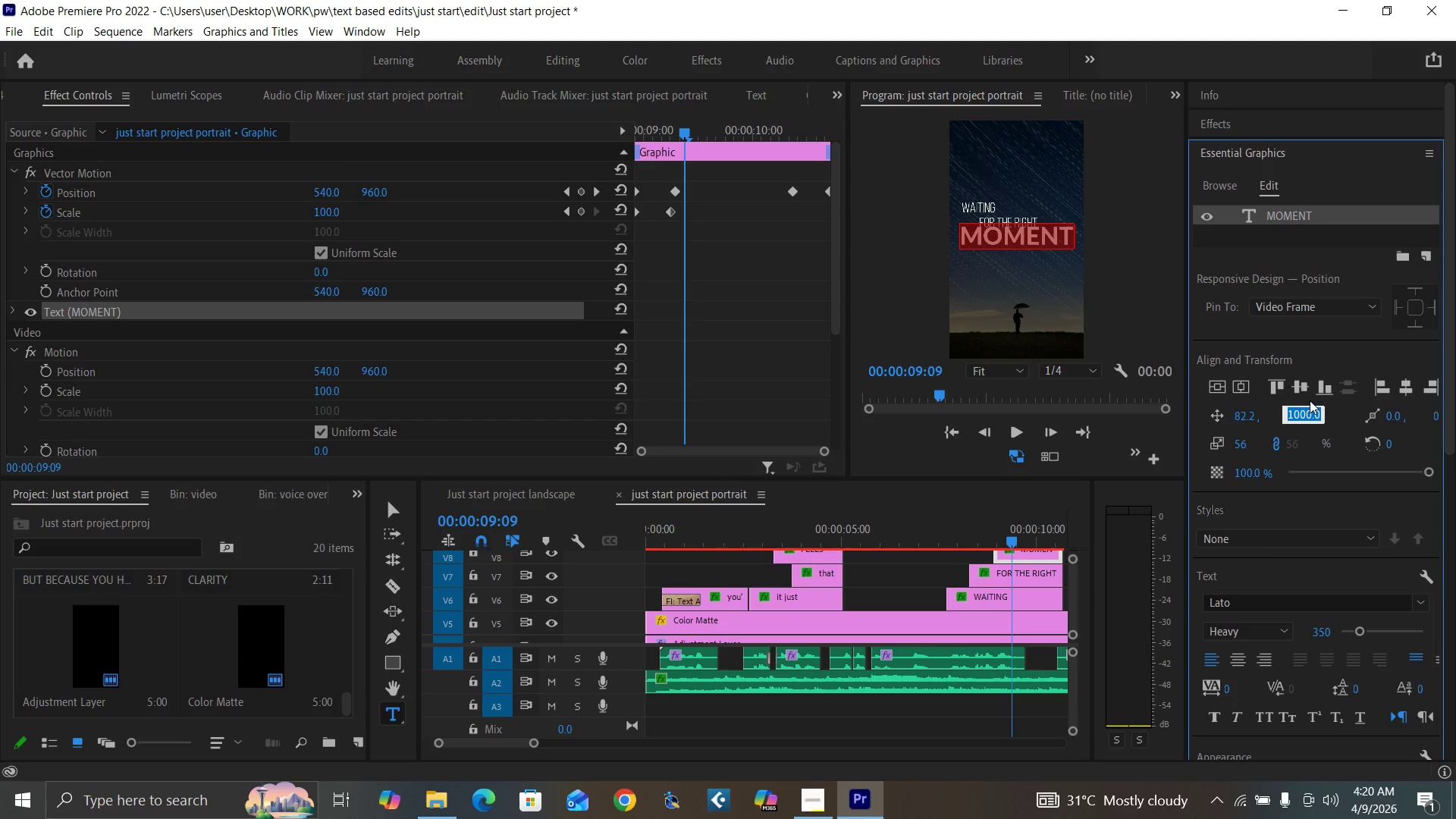 
type(1120)
 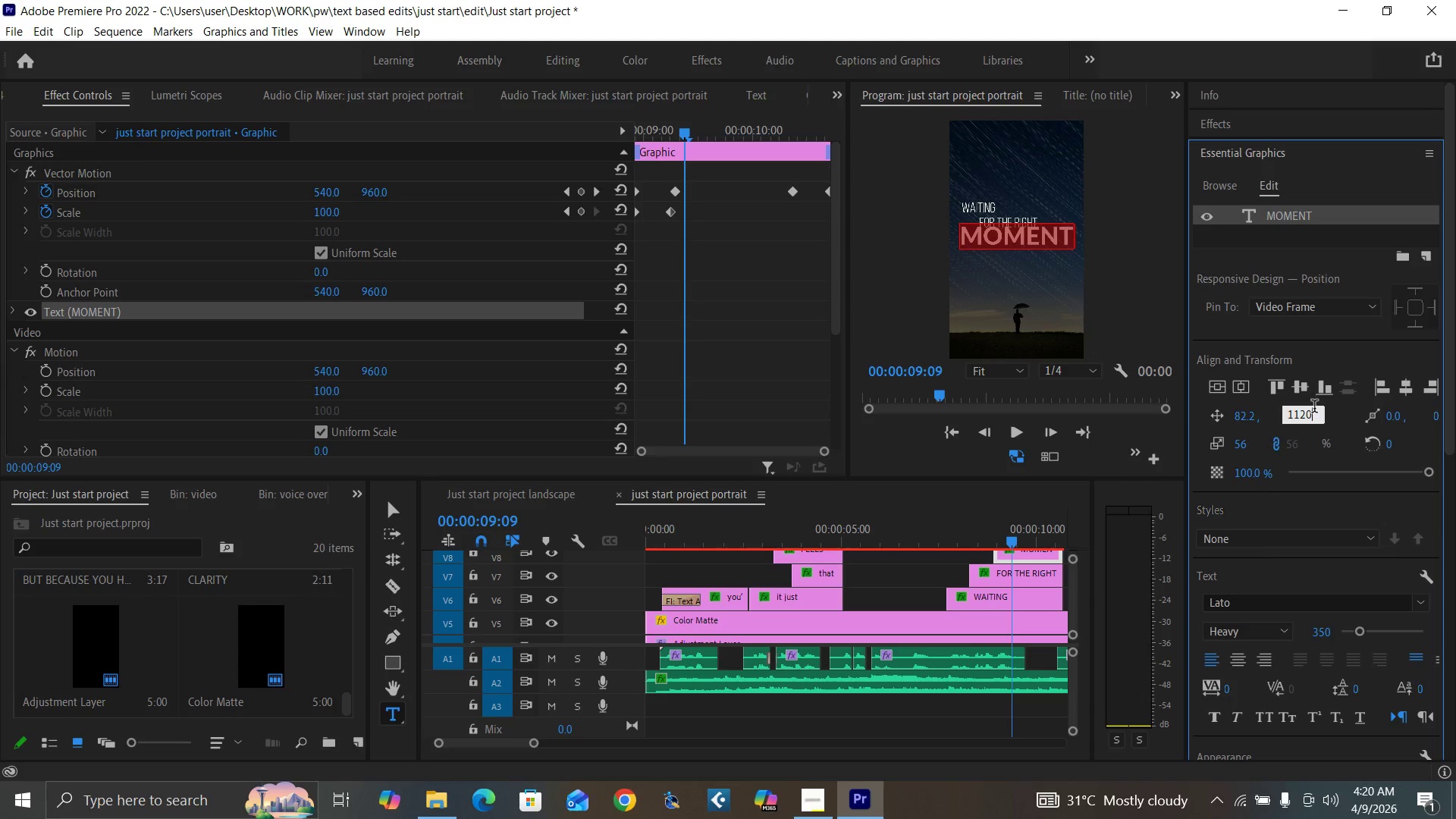 
key(Enter)
 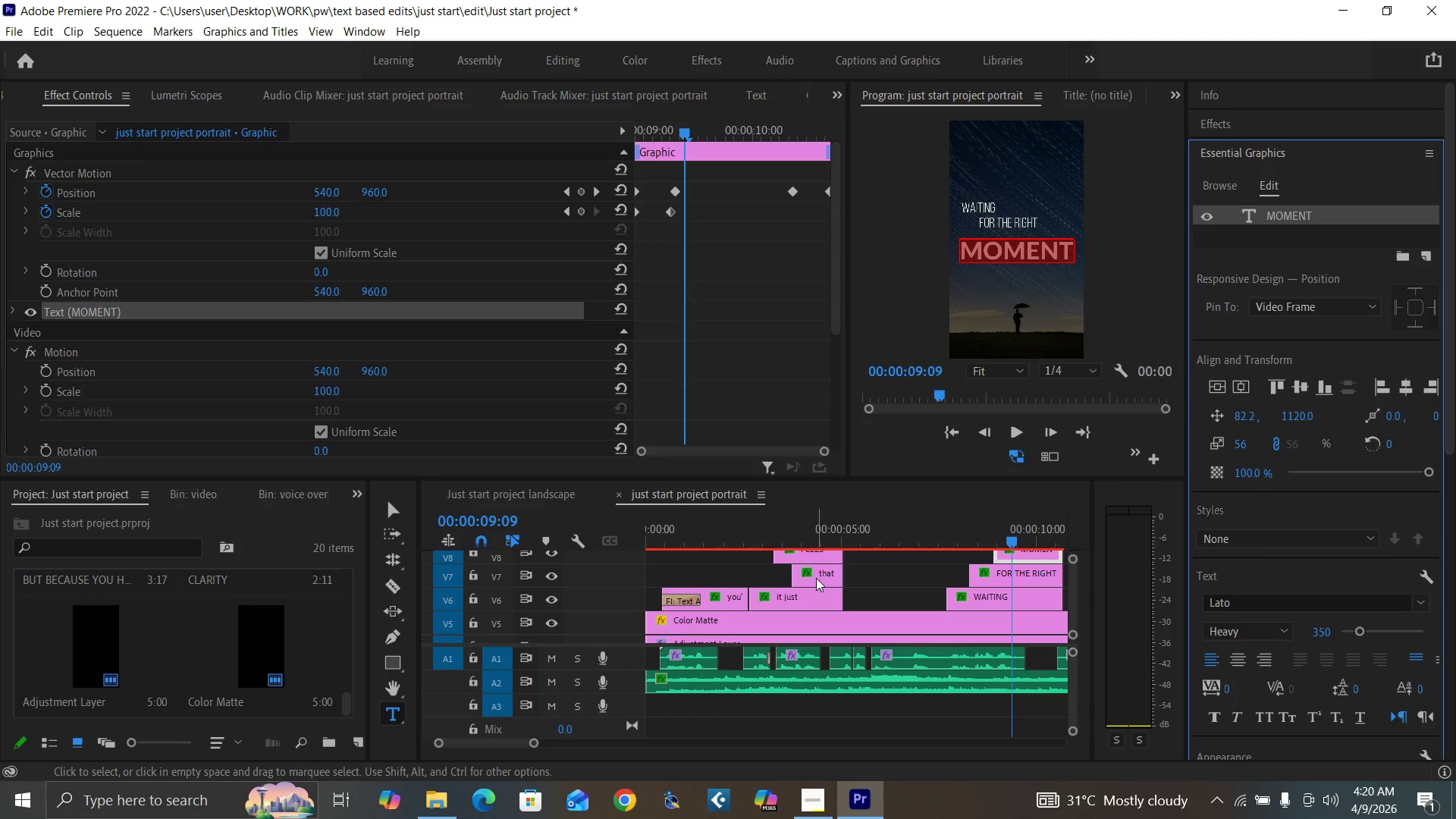 
left_click([816, 539])
 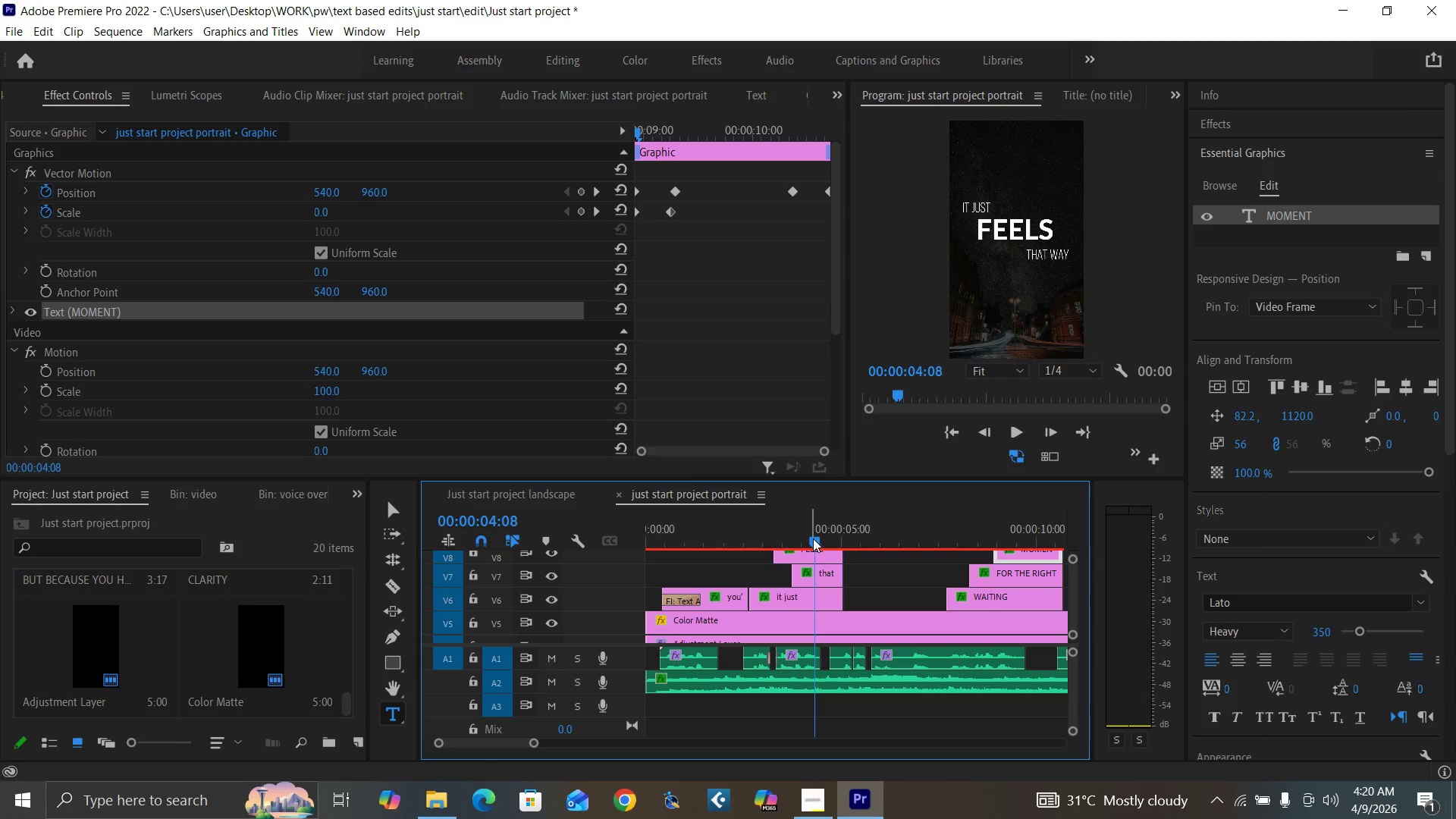 
left_click_drag(start_coordinate=[900, 529], to_coordinate=[917, 532])
 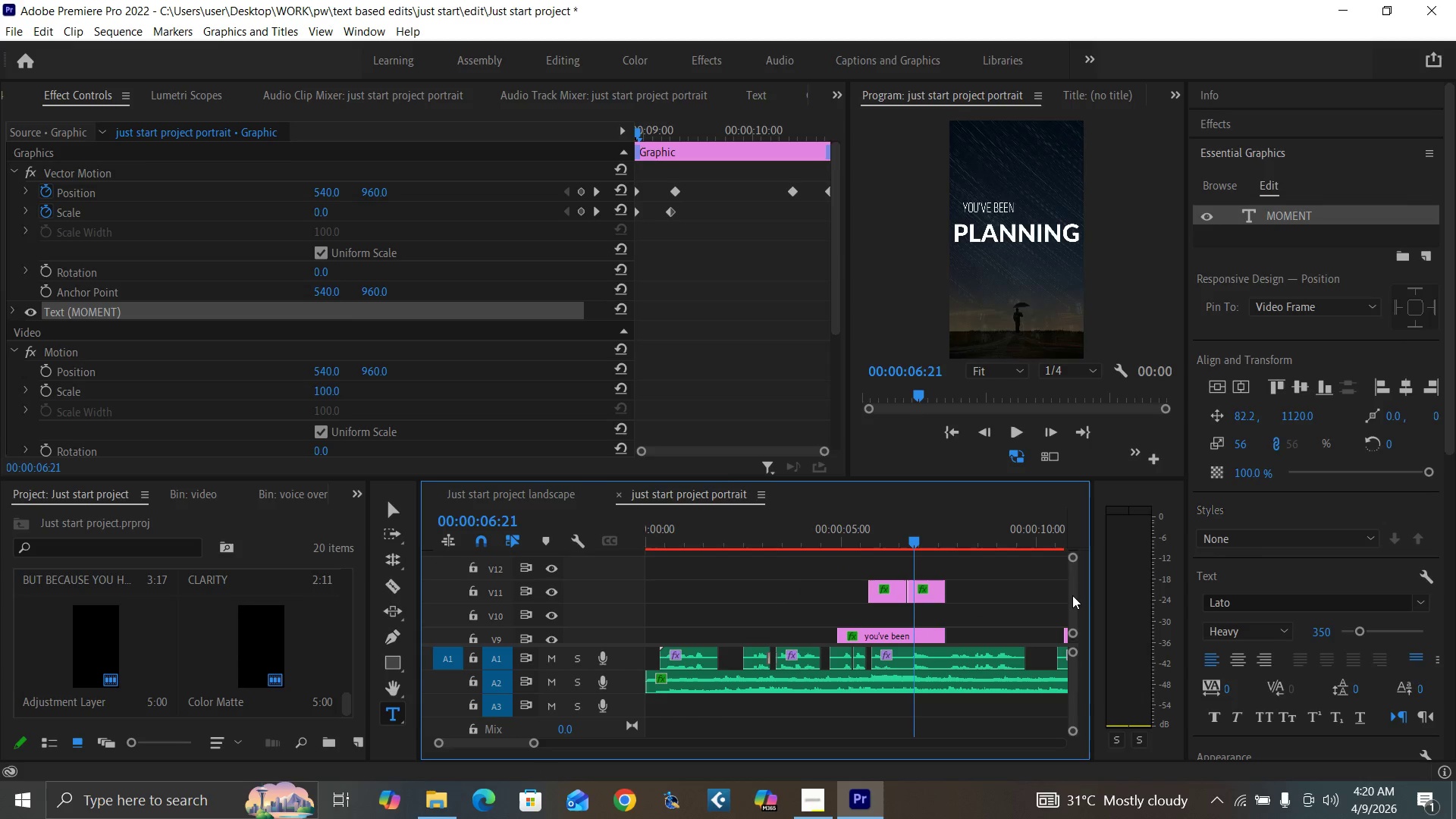 
left_click([928, 590])
 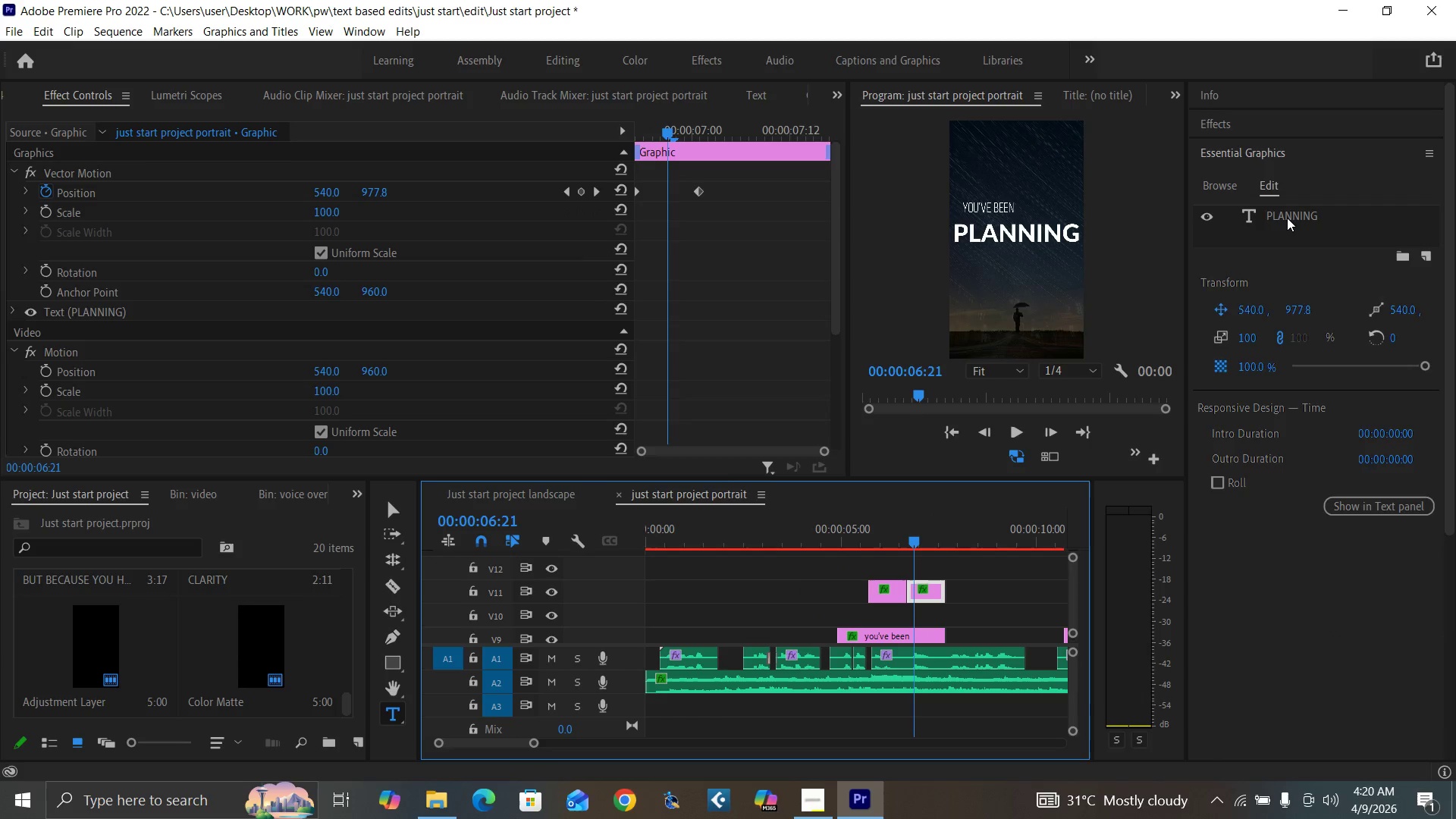 
double_click([1287, 218])
 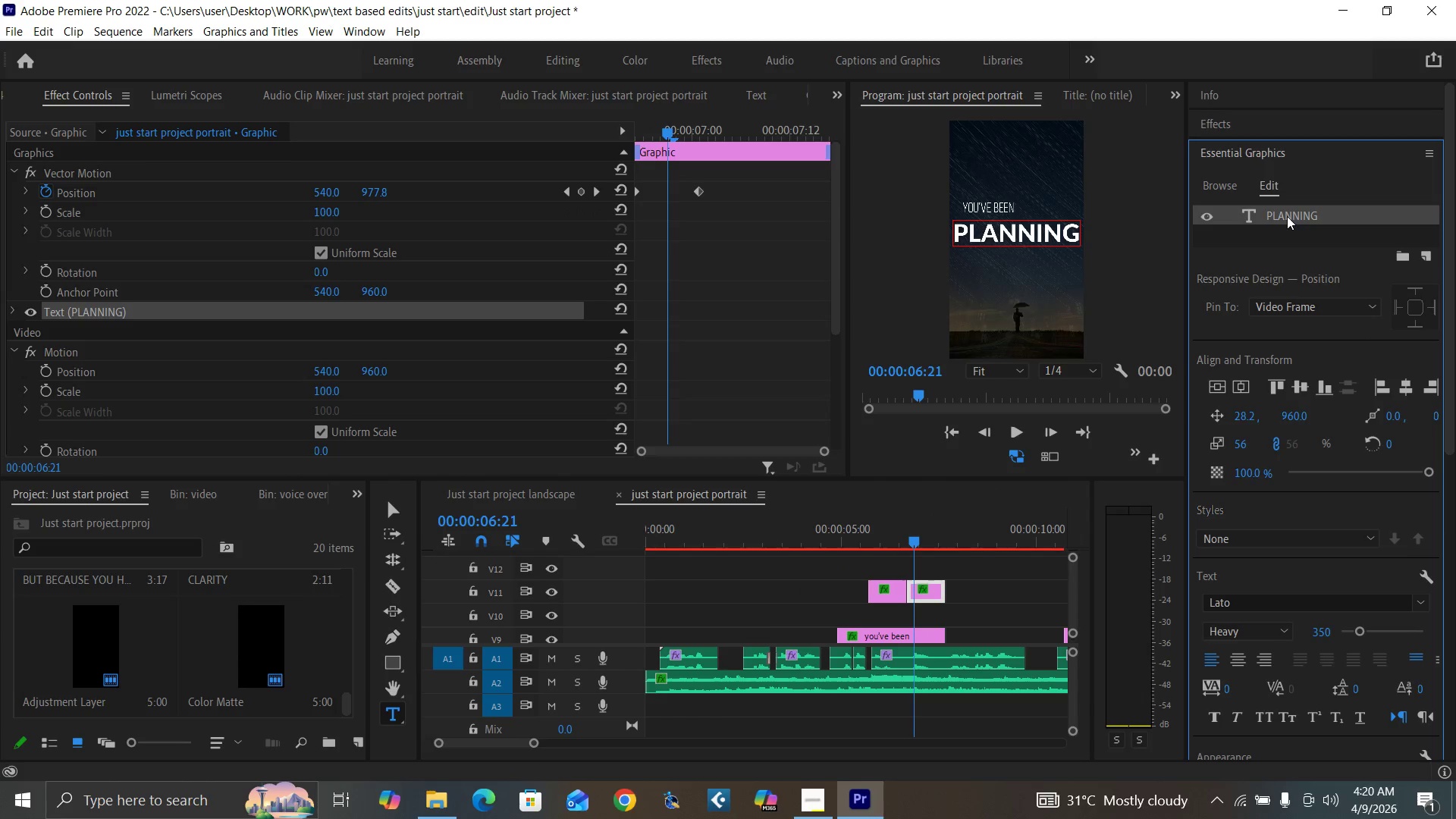 
triple_click([1287, 216])
 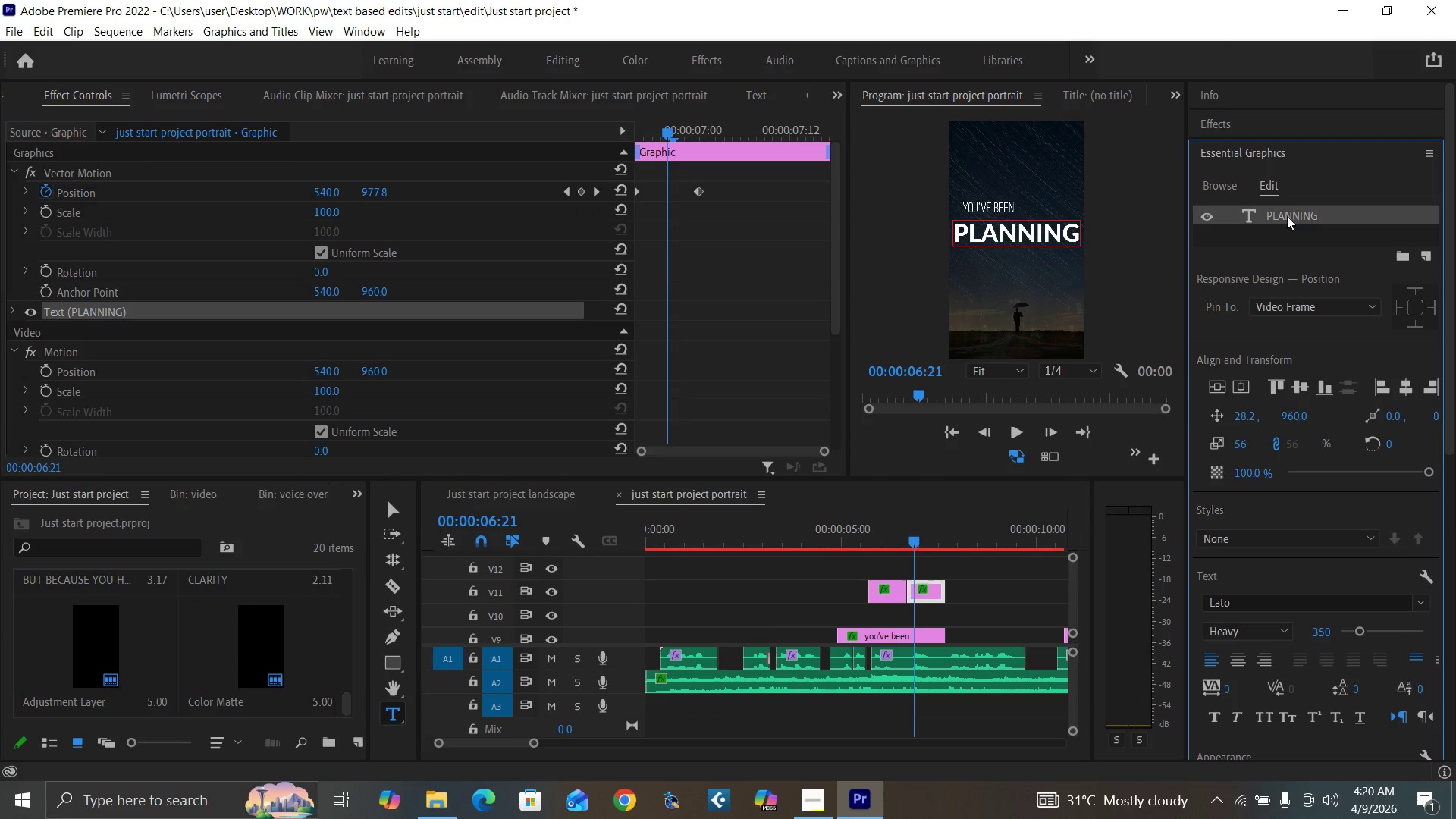 
triple_click([1287, 216])
 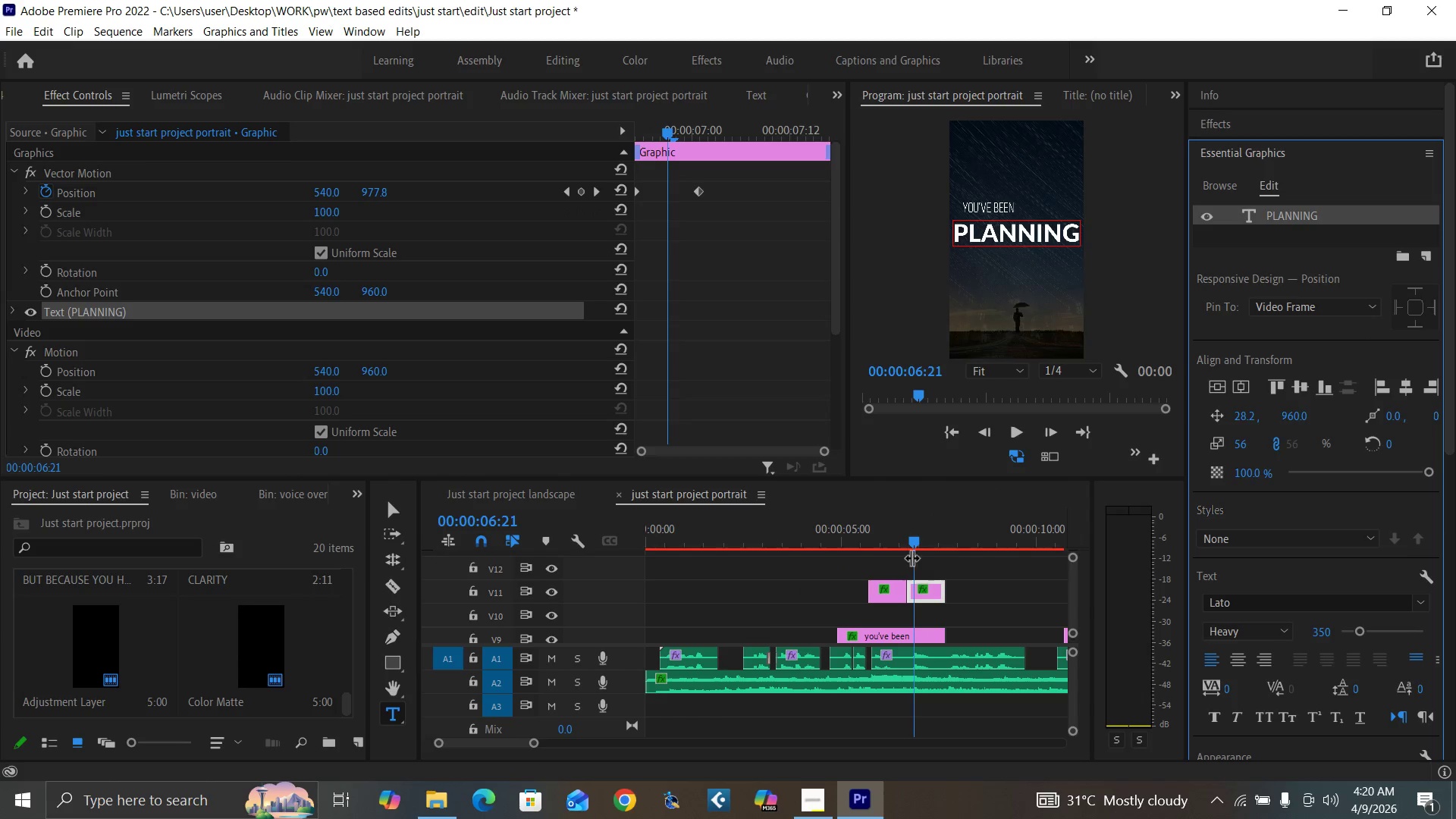 
left_click_drag(start_coordinate=[928, 546], to_coordinate=[926, 541])
 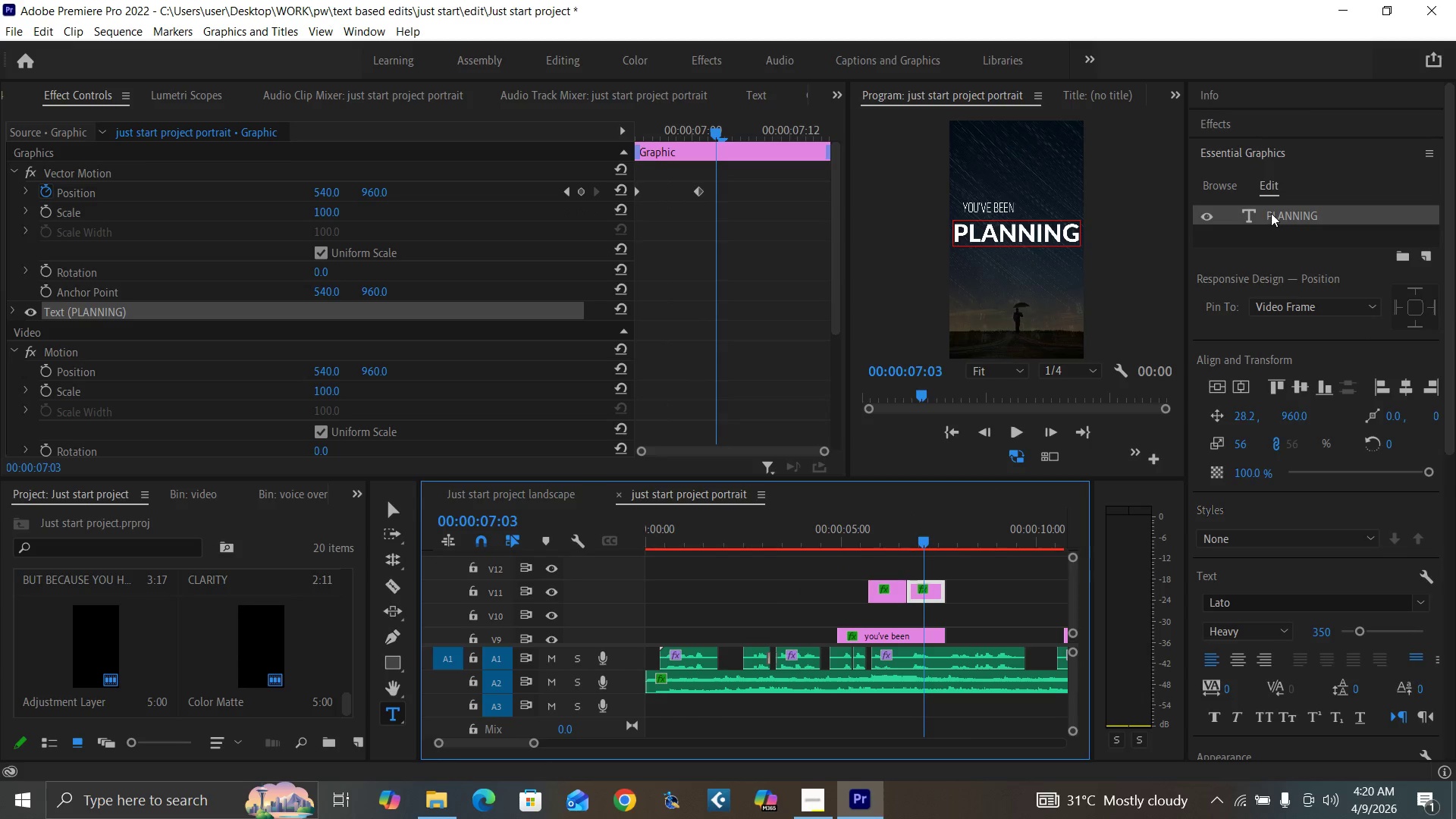 
double_click([1271, 213])
 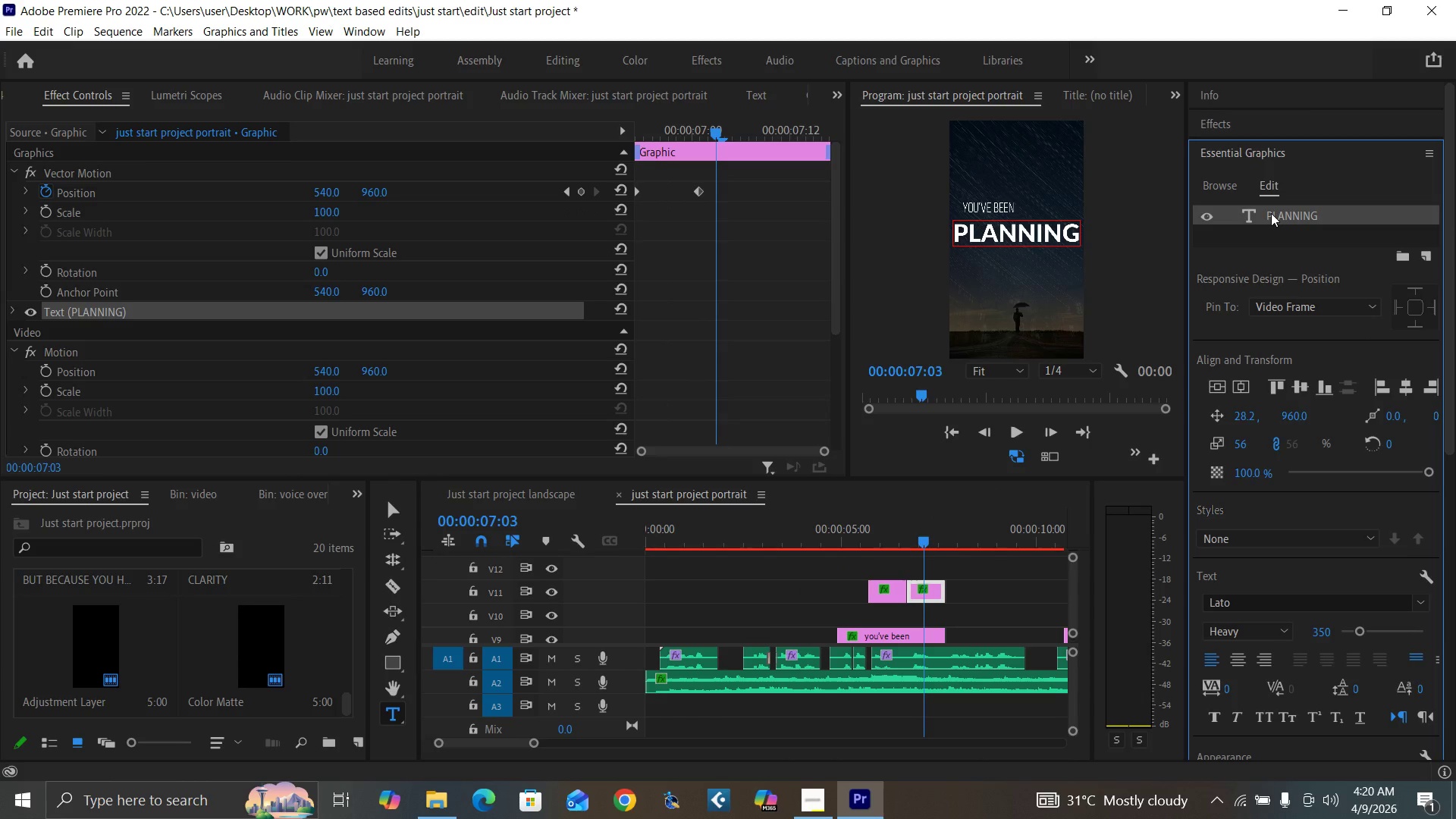 
triple_click([1271, 213])
 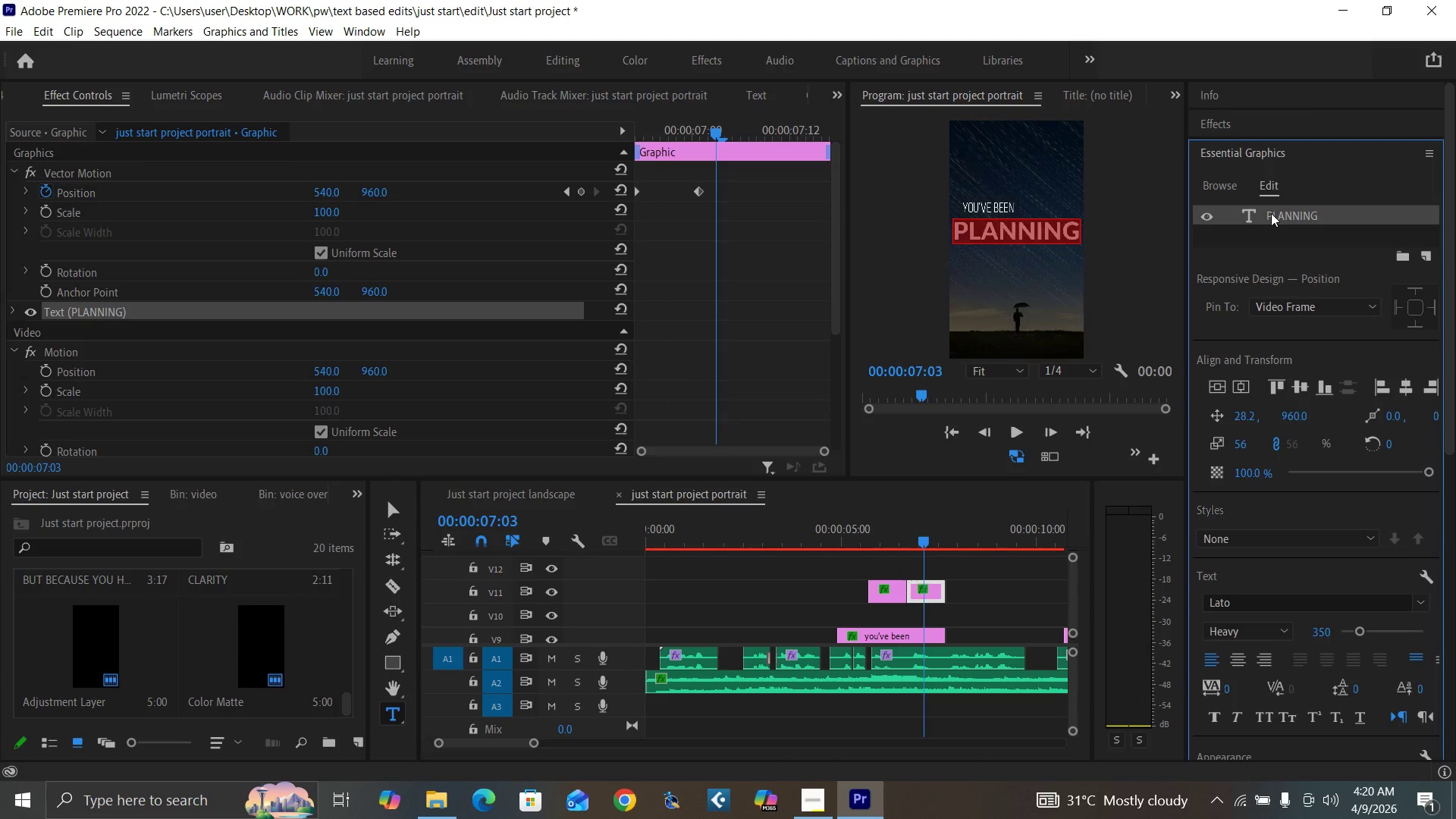 
triple_click([1271, 213])
 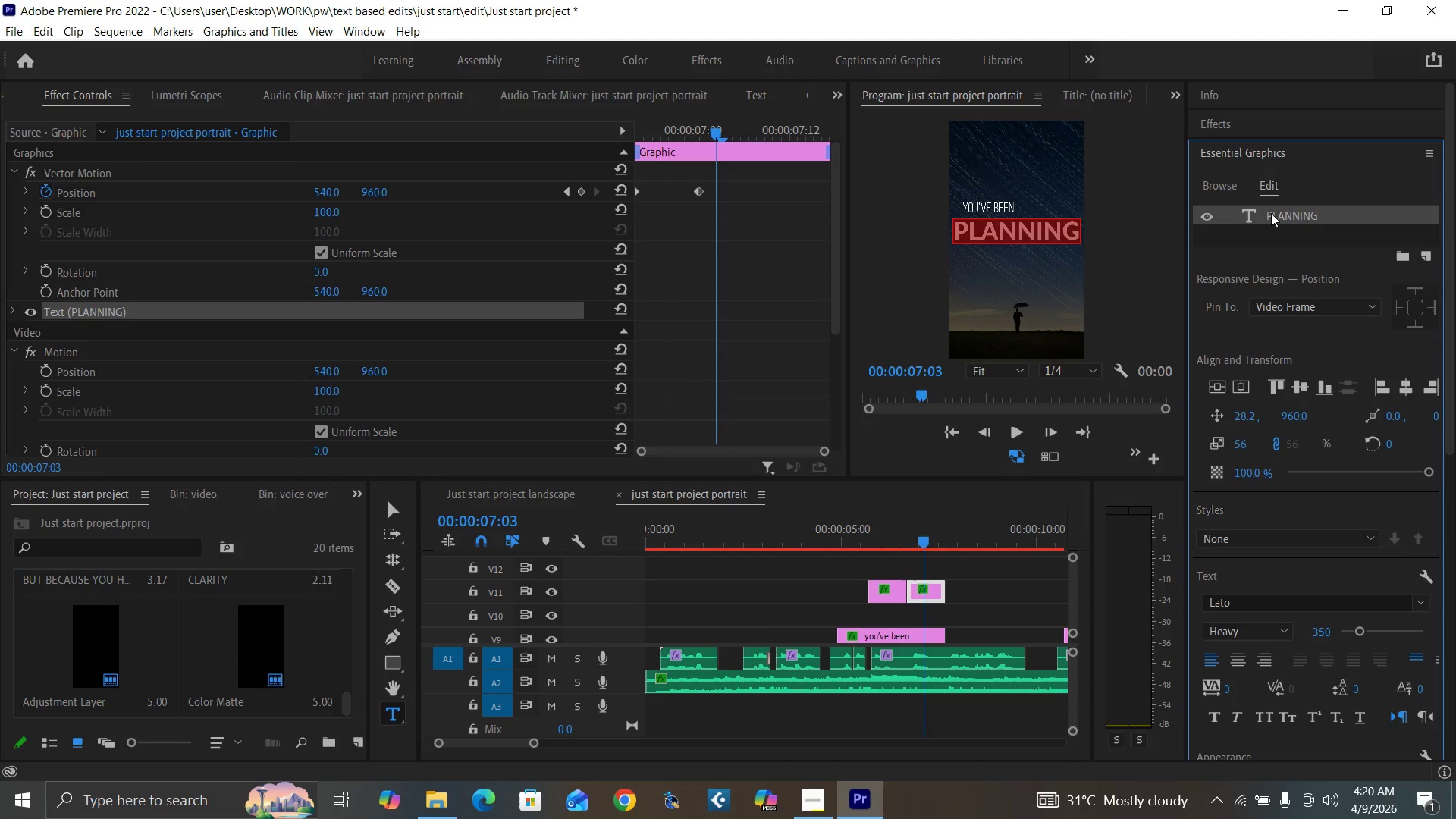 
left_click([1271, 213])
 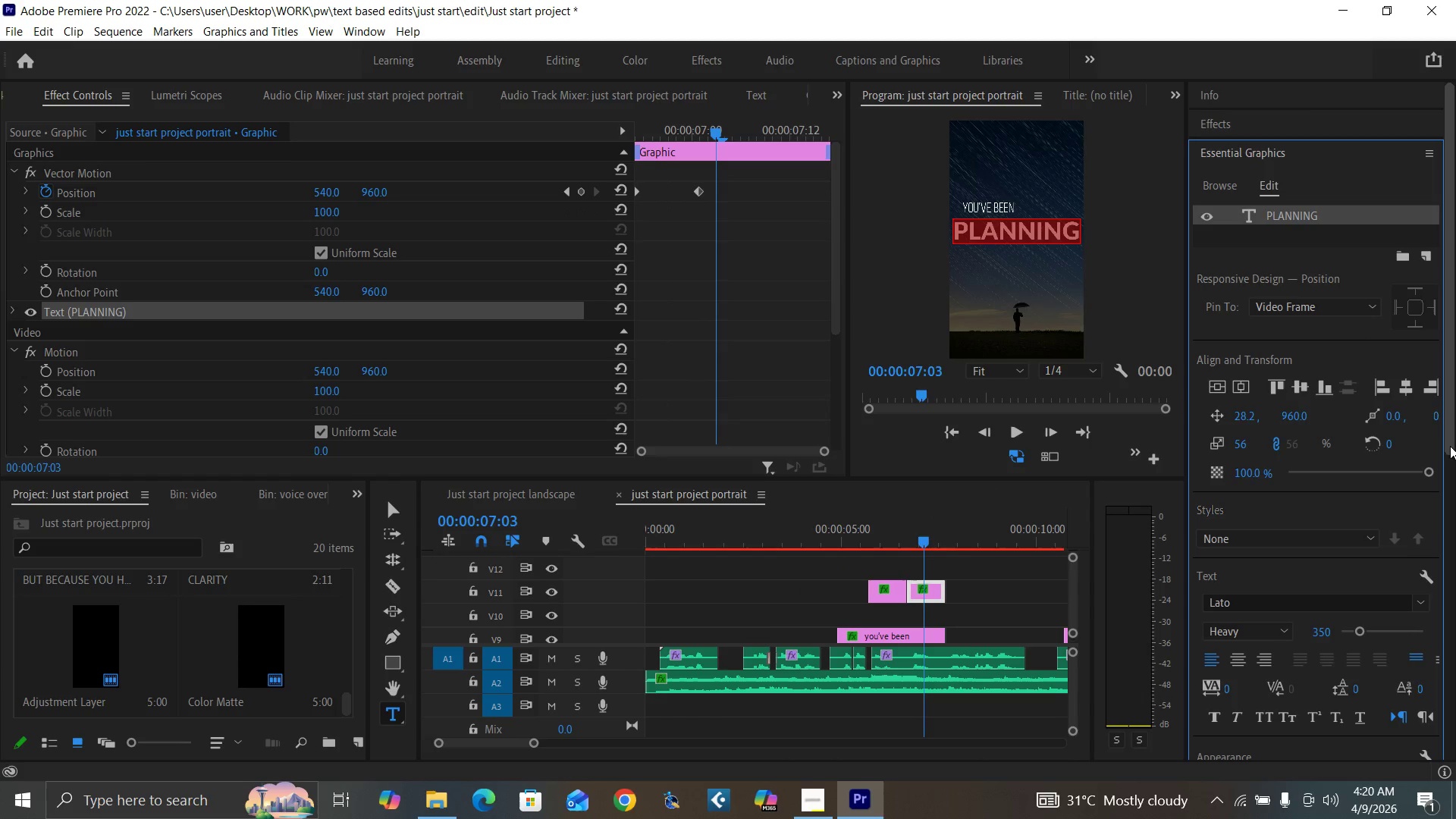 
left_click_drag(start_coordinate=[1448, 430], to_coordinate=[1453, 470])
 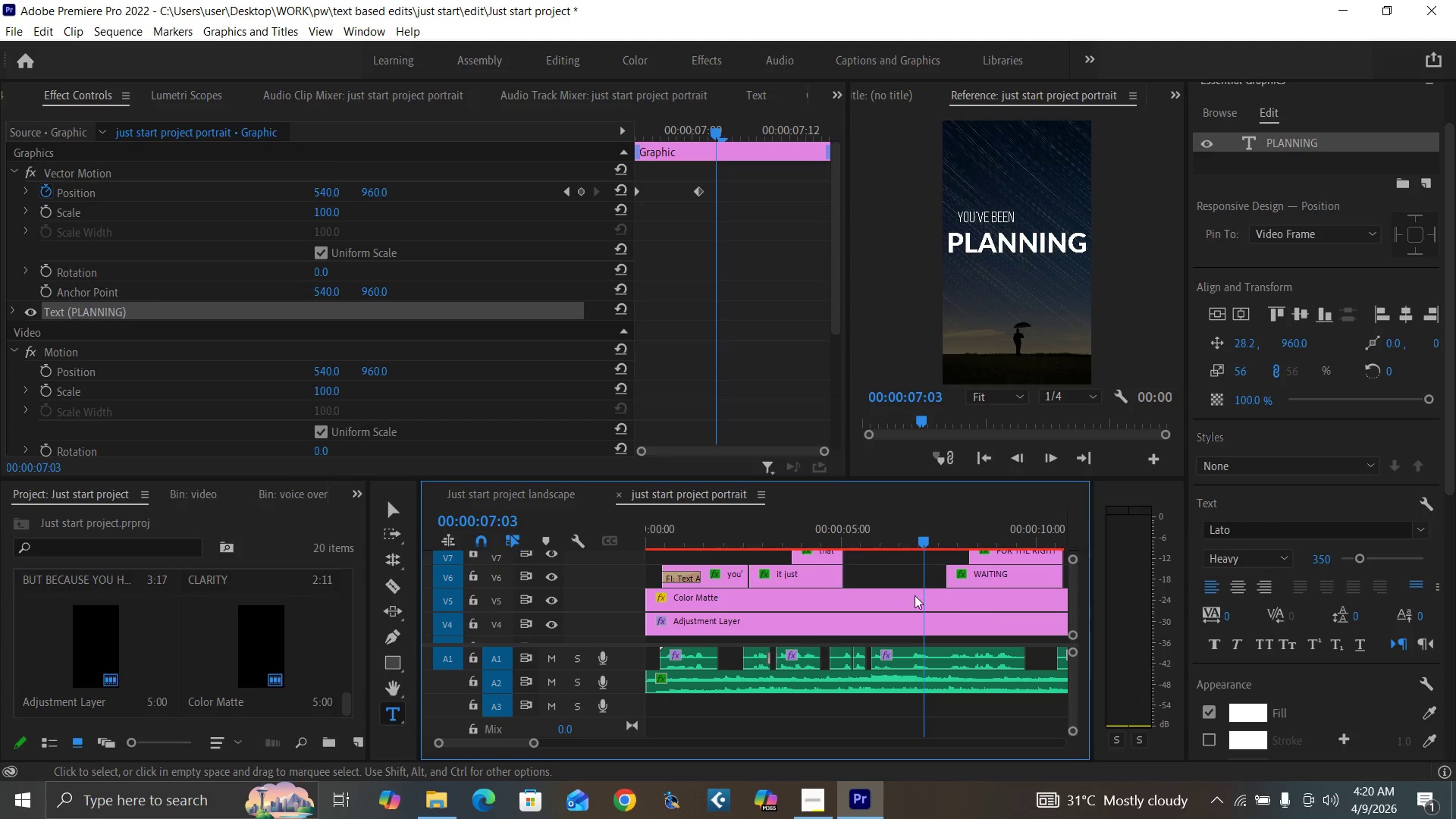 
left_click([995, 530])
 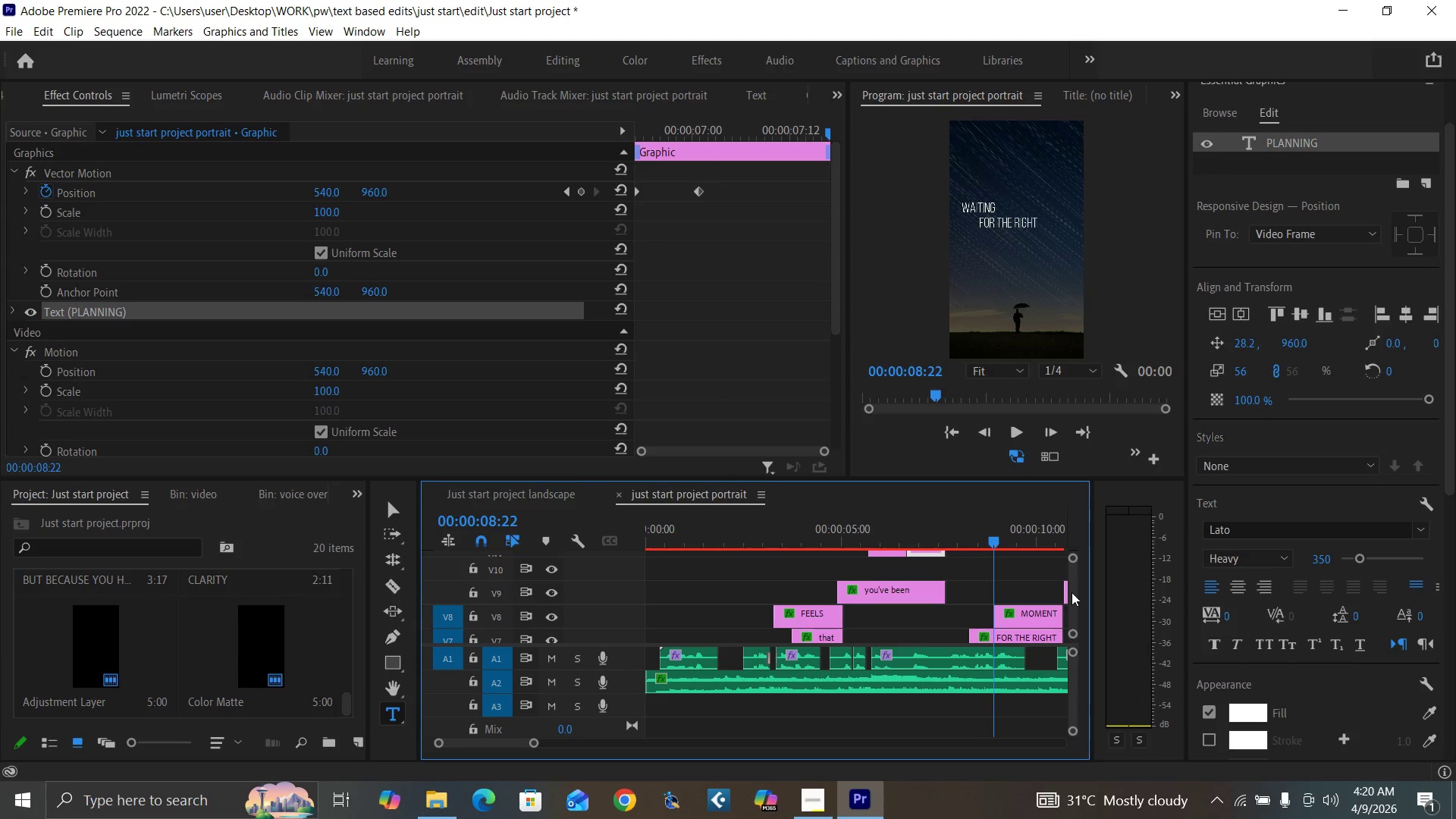 
left_click([1029, 616])
 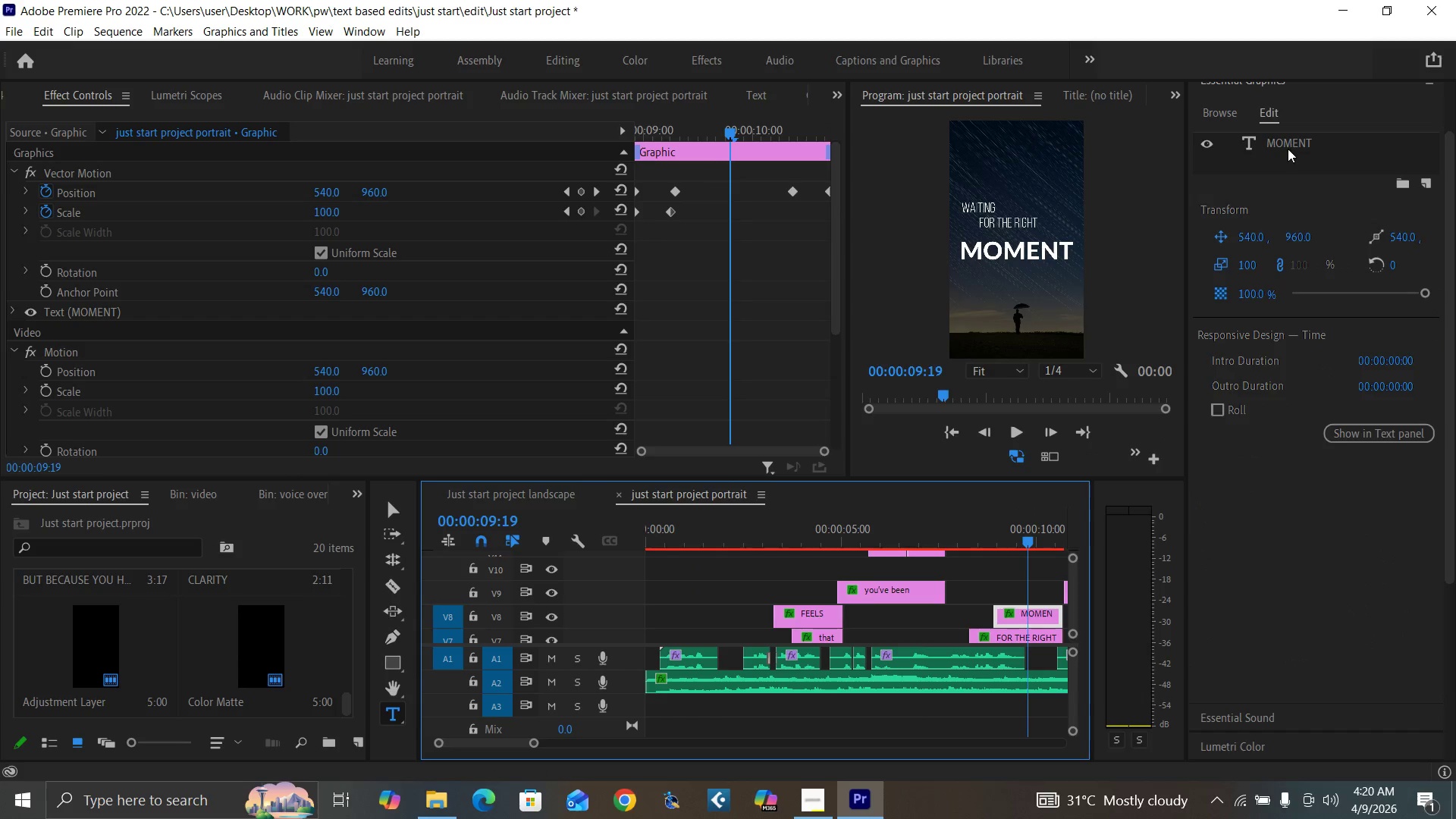 
left_click([1287, 142])
 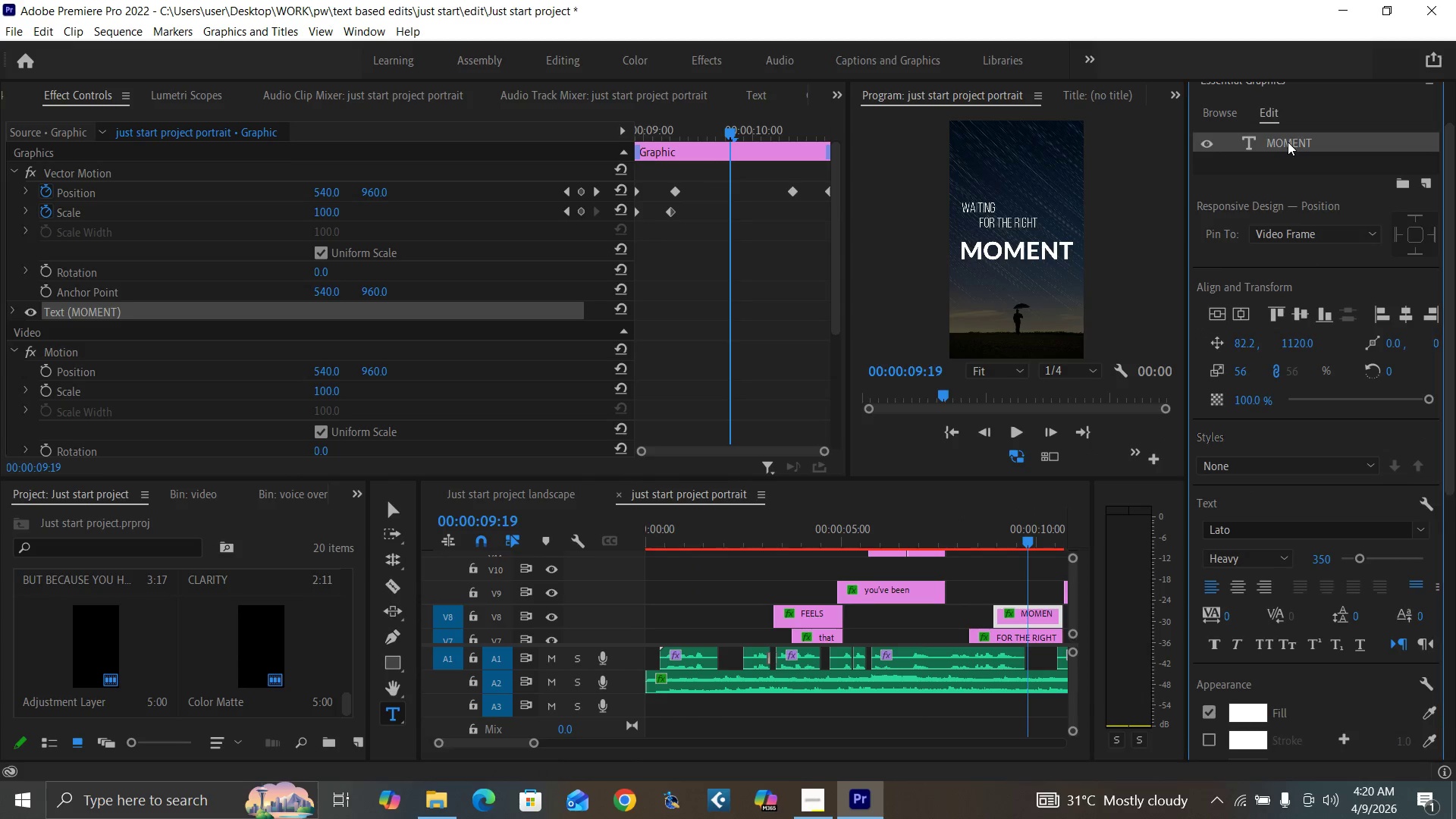 
triple_click([1288, 142])
 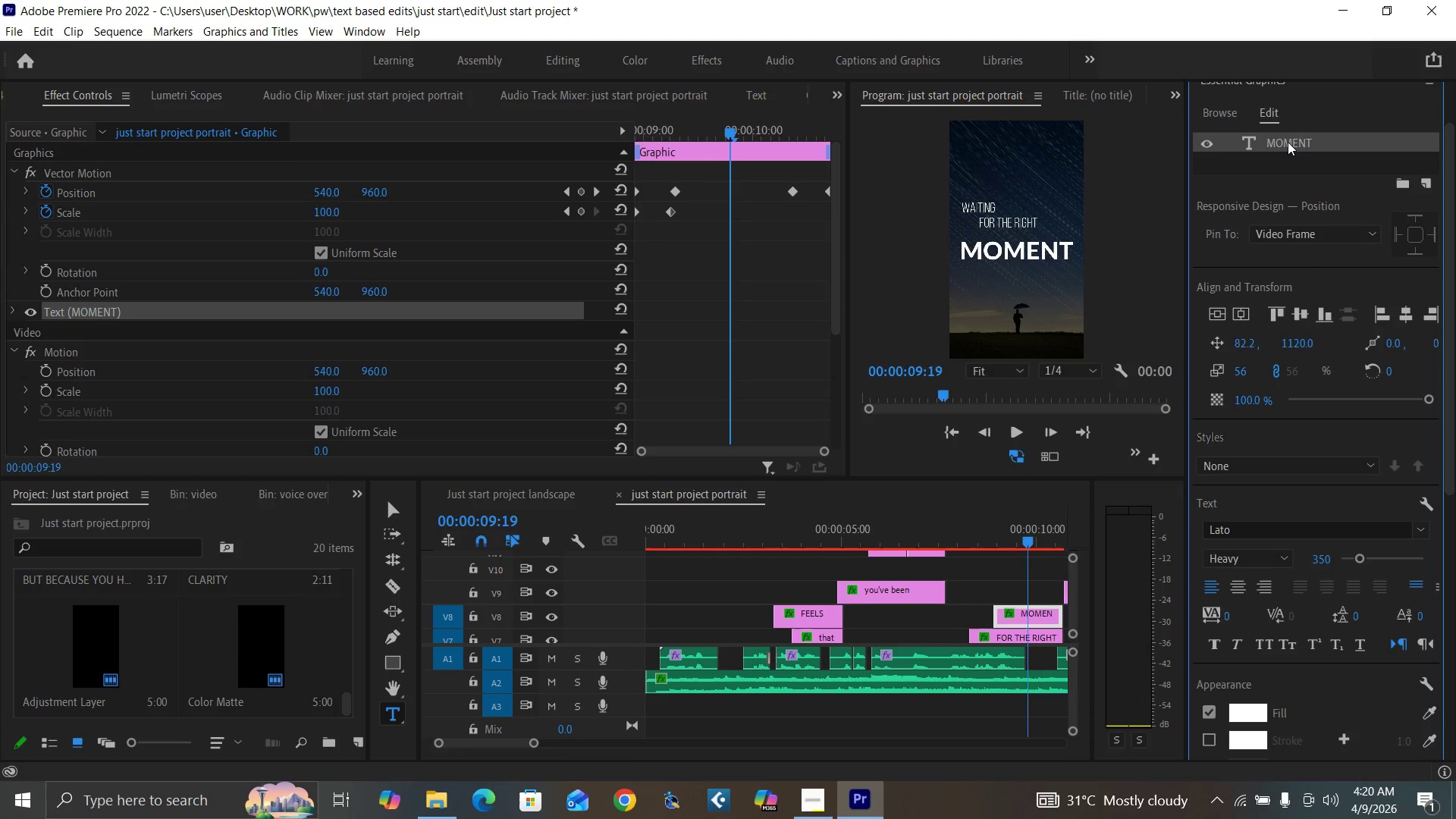 
triple_click([1288, 142])
 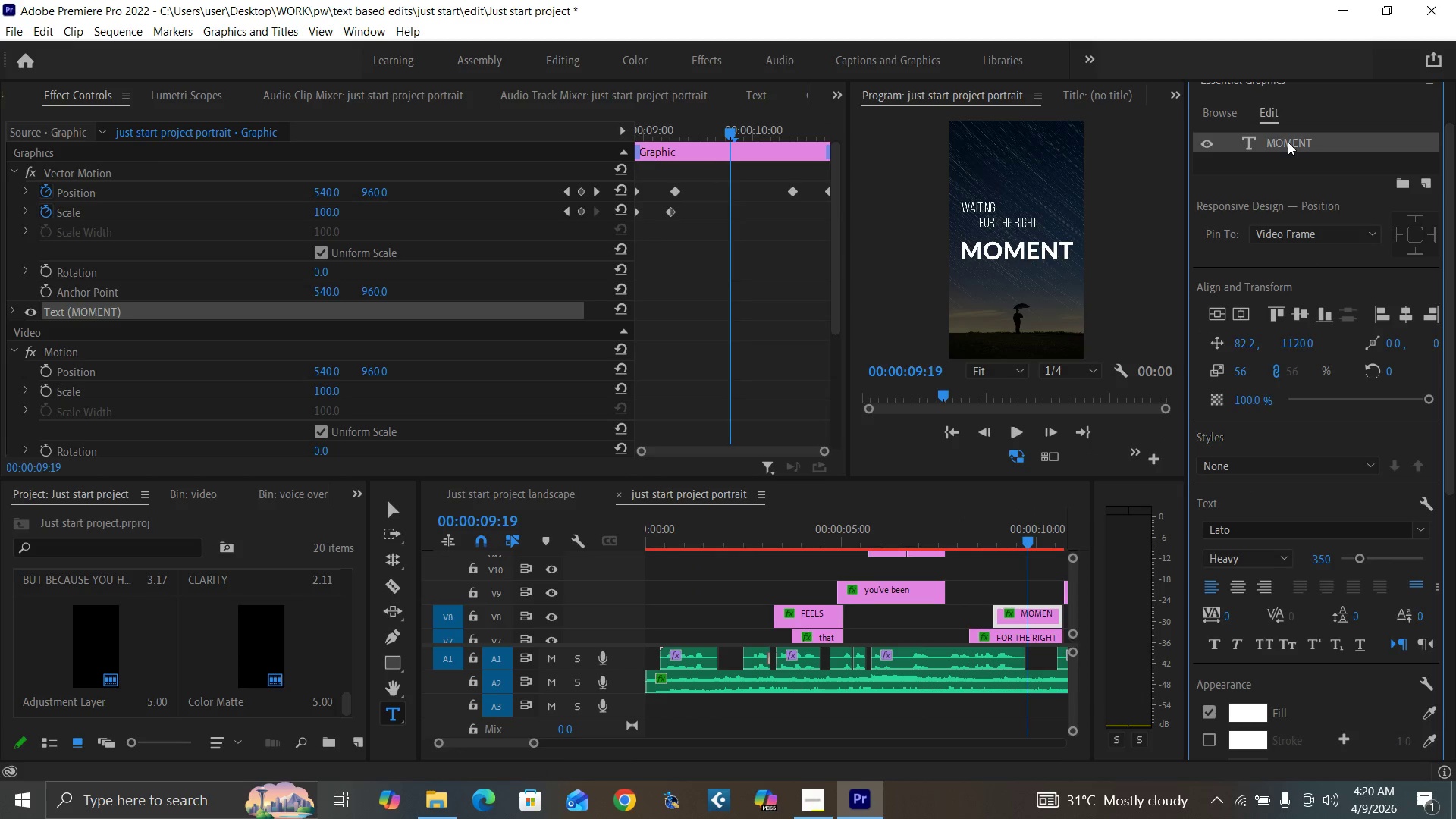 
triple_click([1288, 142])
 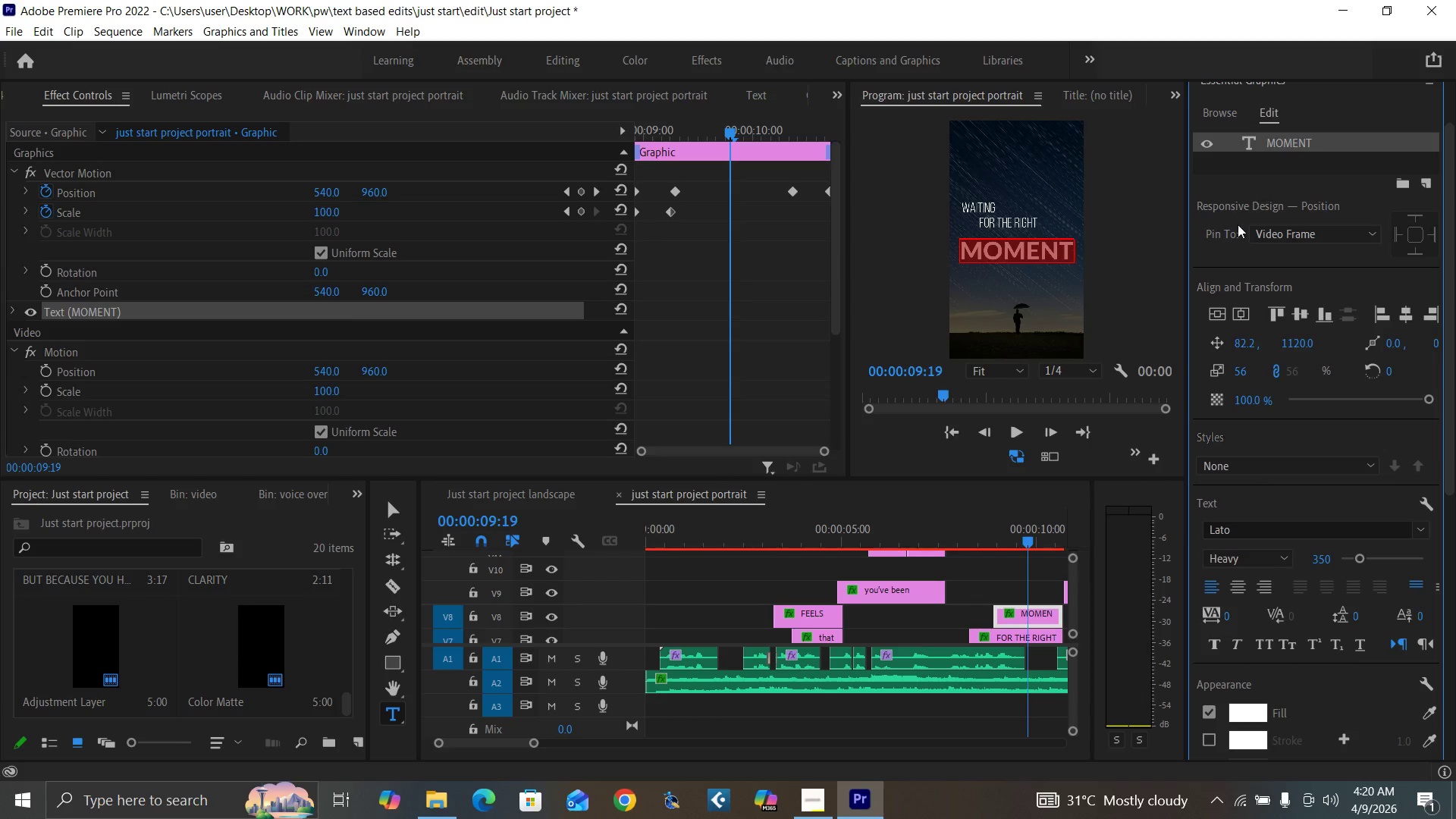 
left_click([1294, 340])
 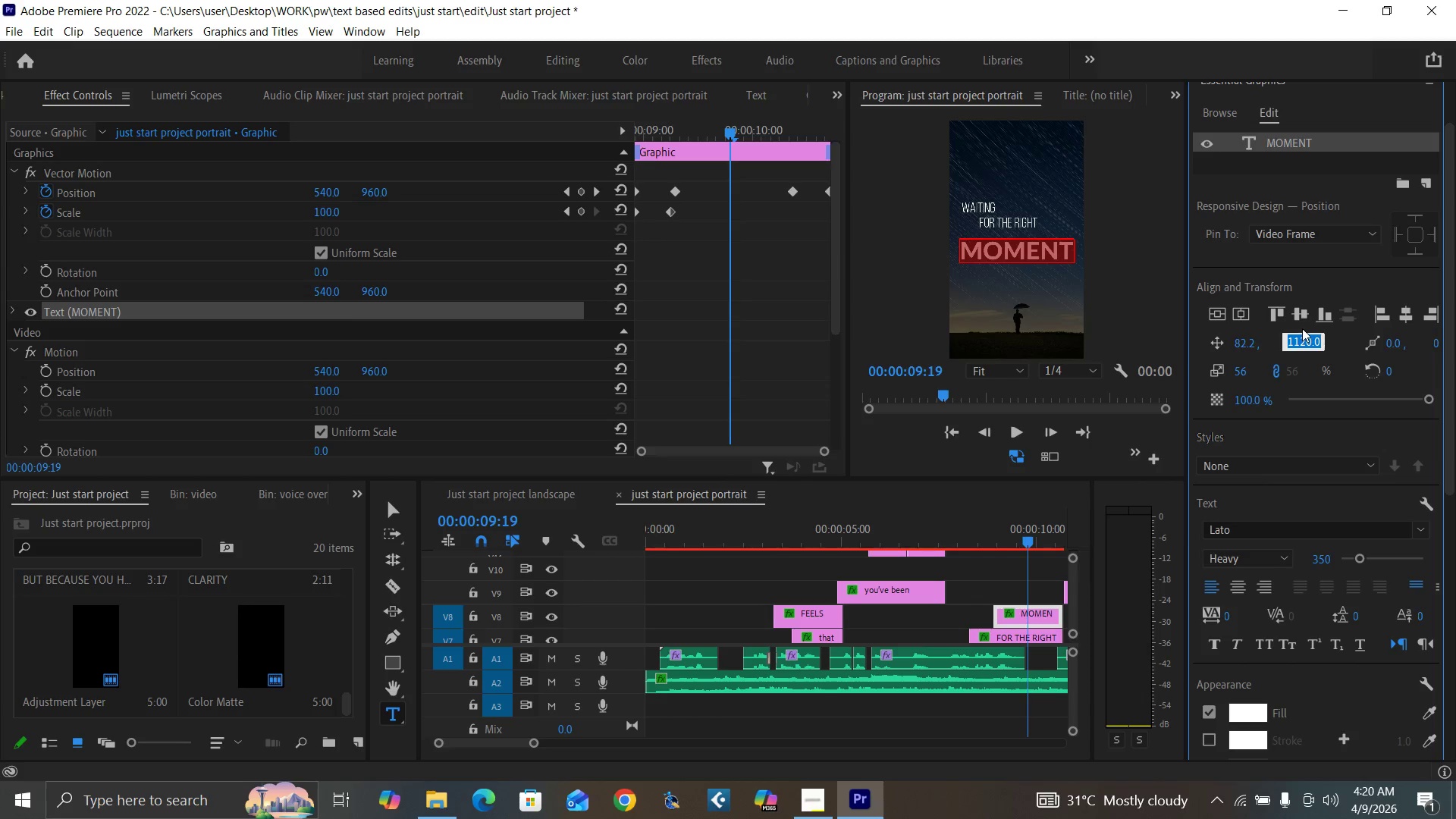 
type(960)
 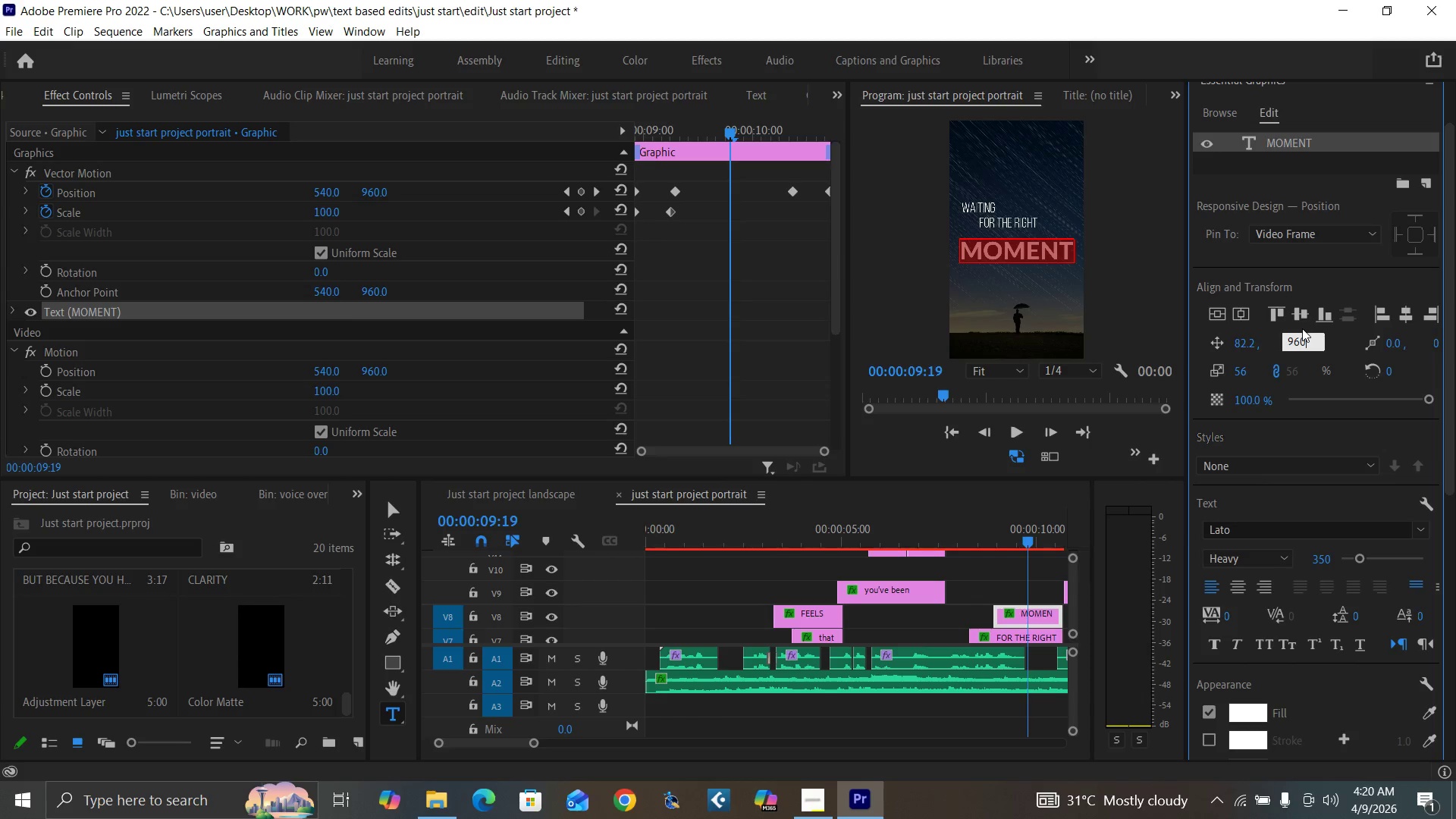 
key(Enter)
 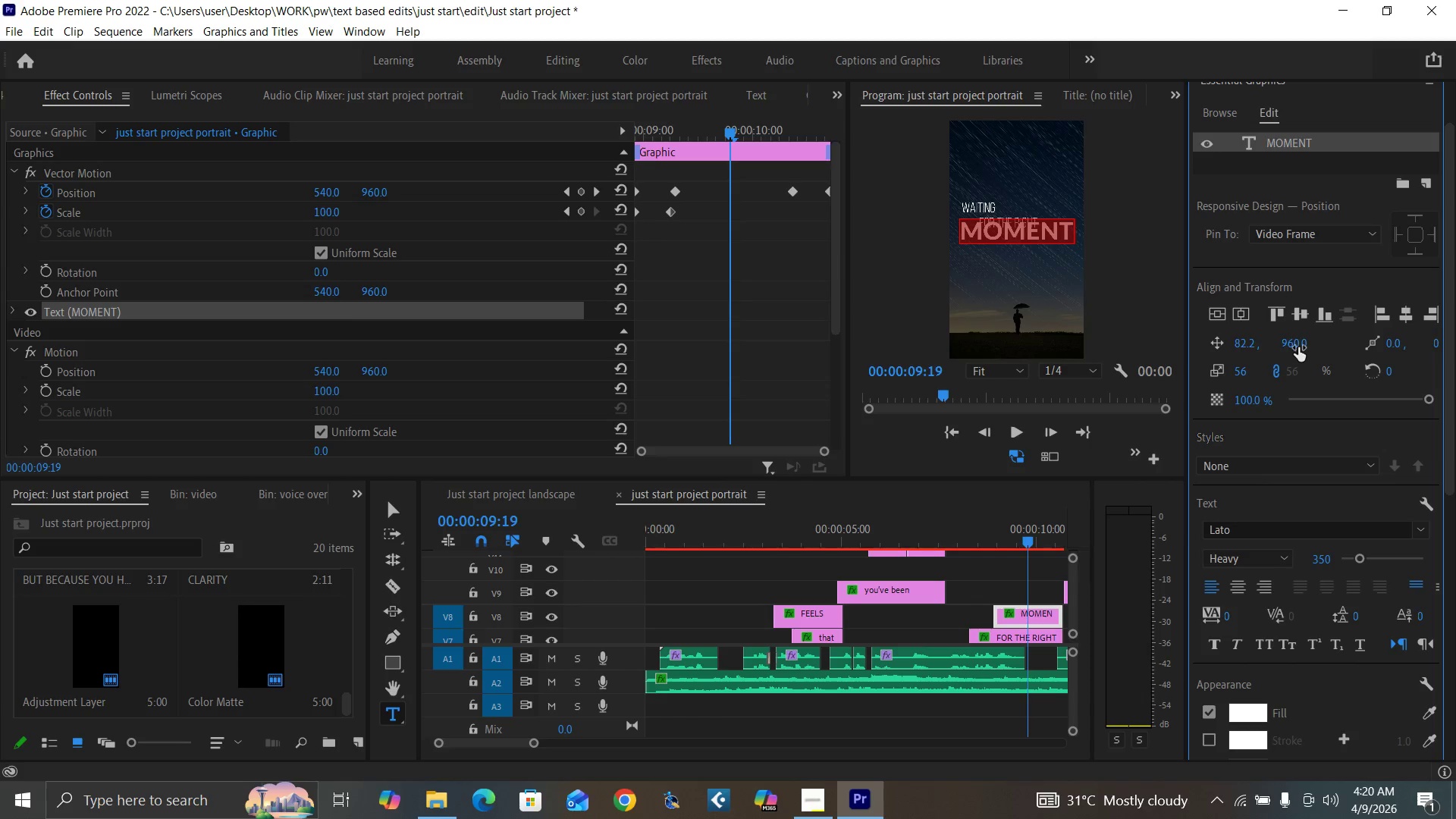 
left_click([1294, 339])
 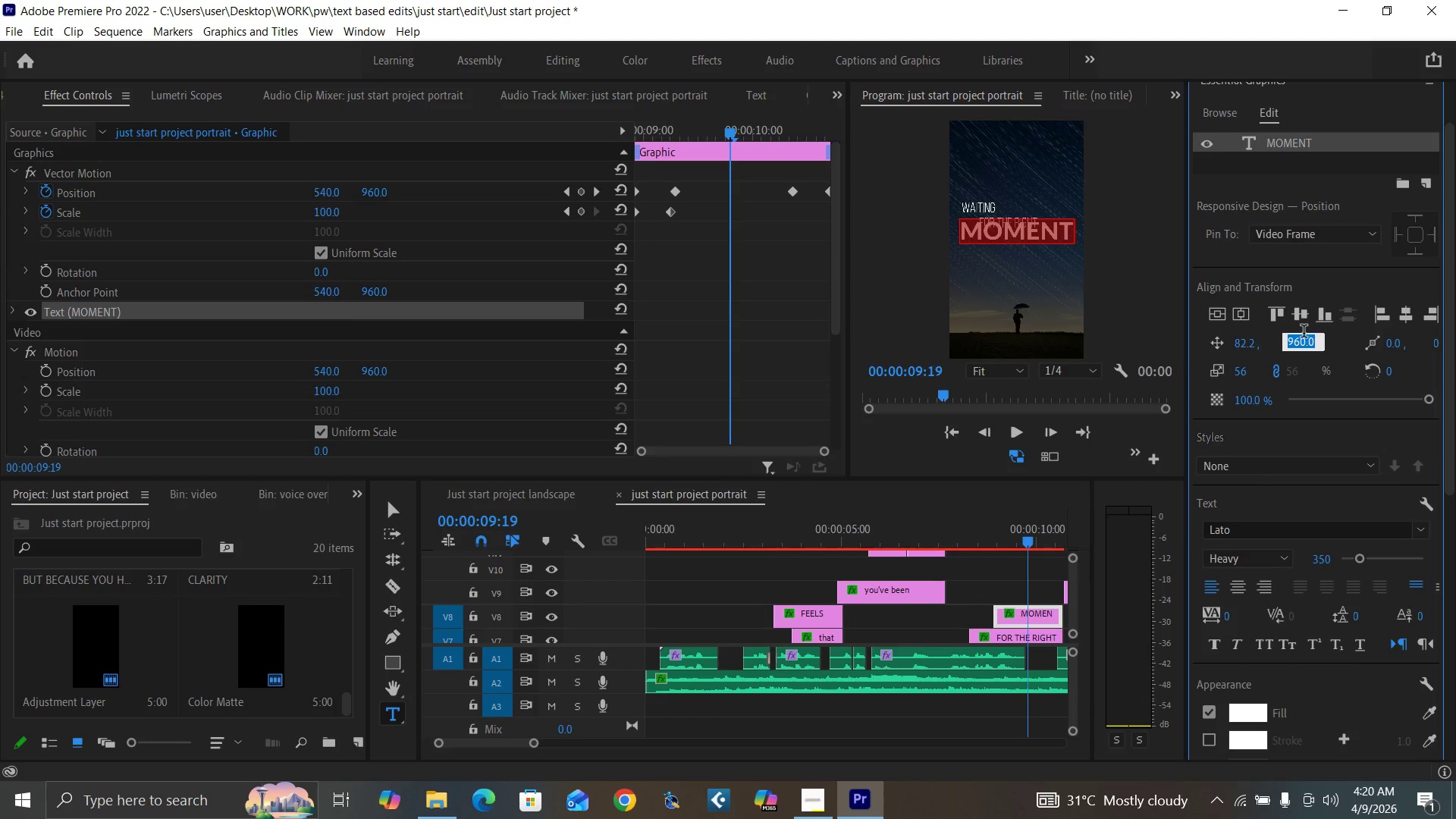 
type(1080)
 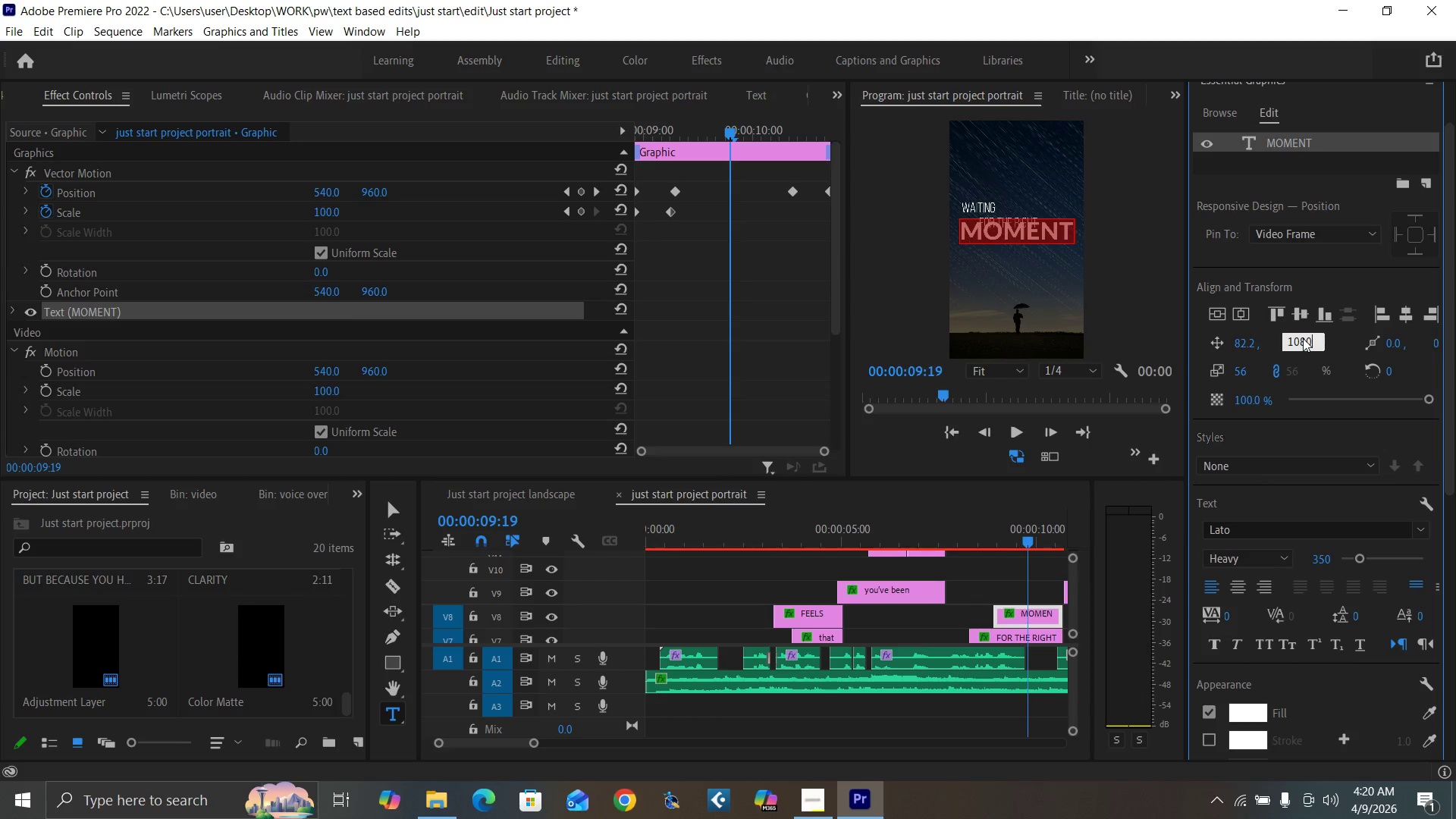 
key(Enter)
 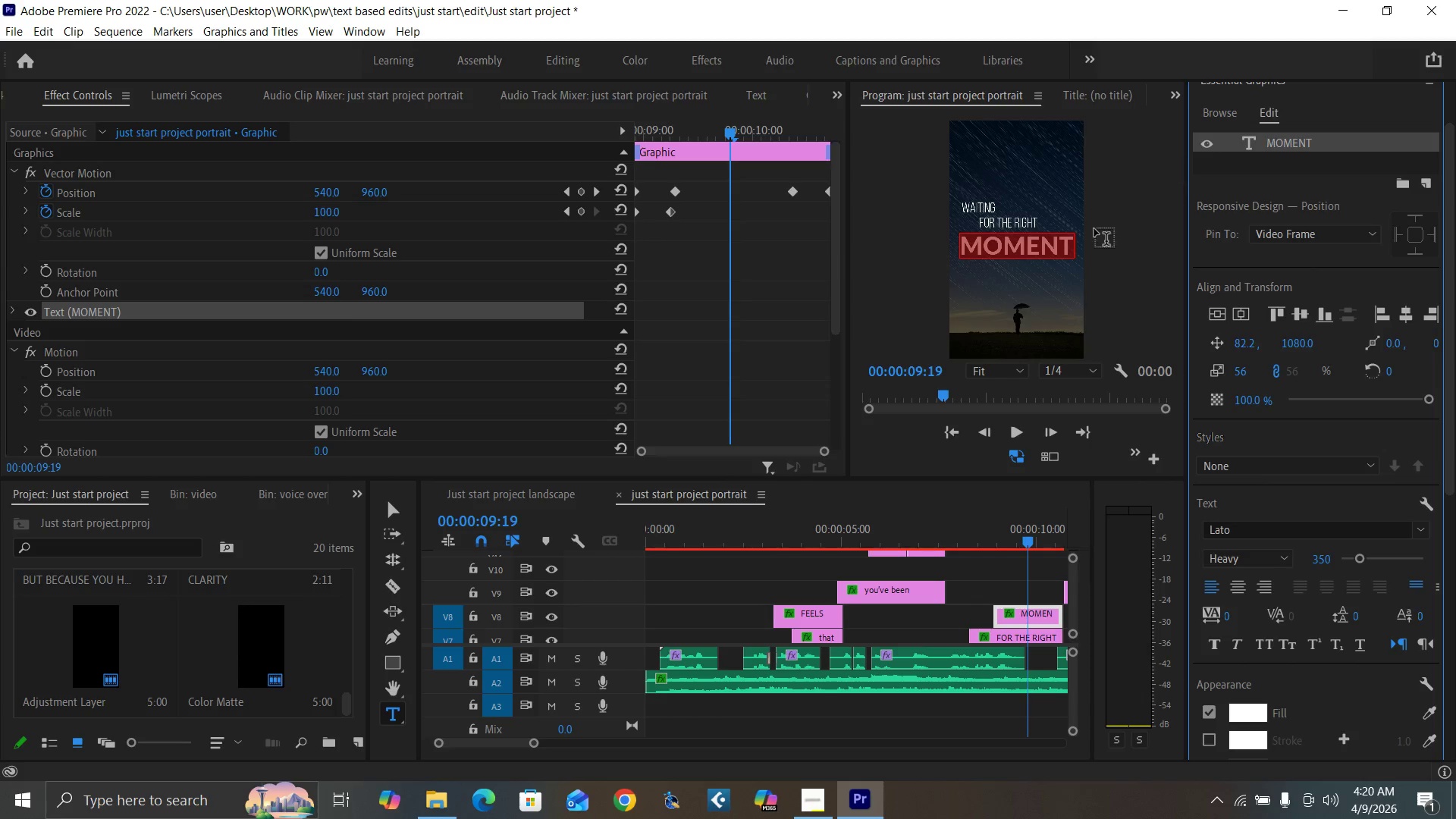 
key(Control+Backquote)
 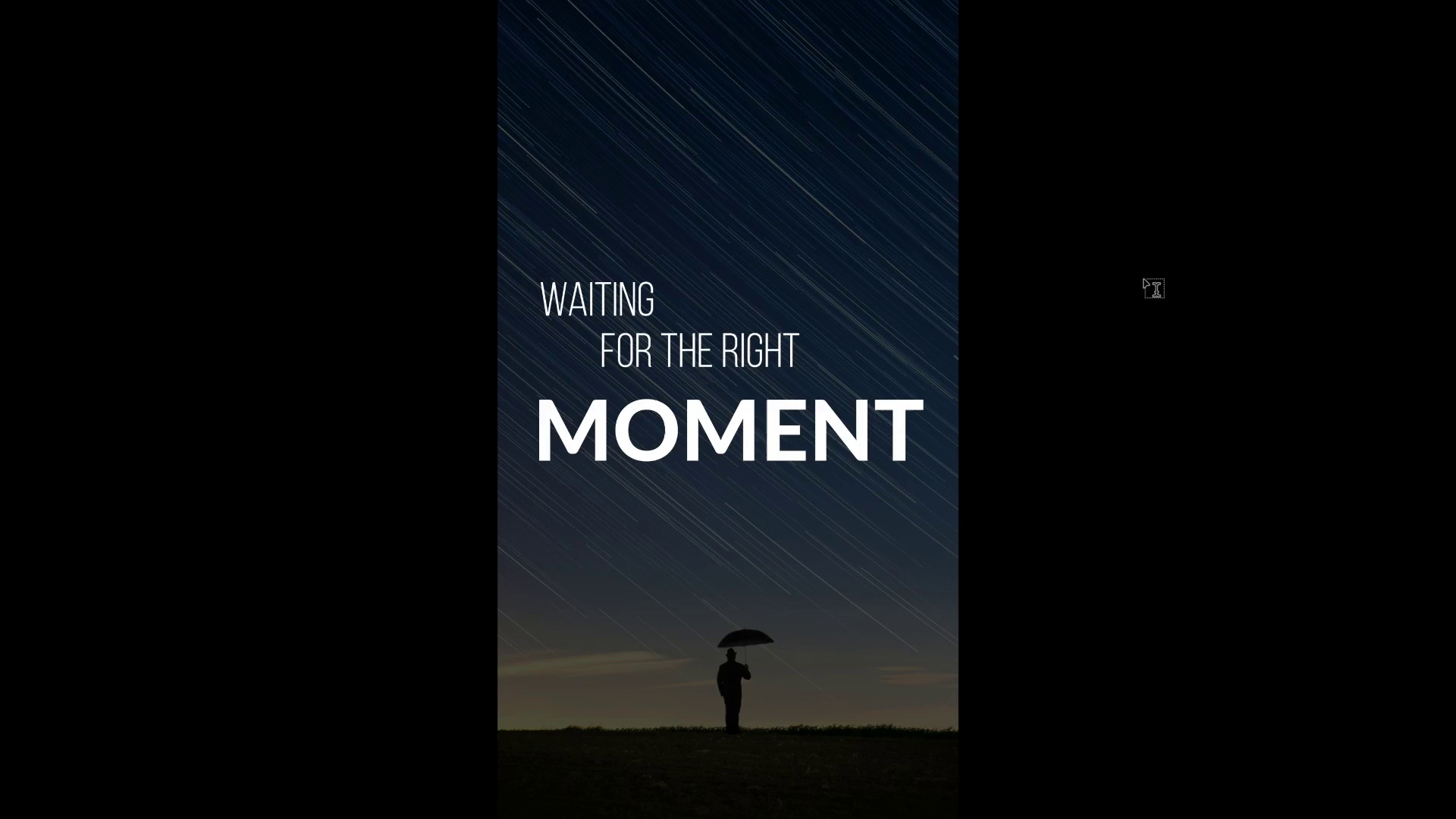 
hold_key(key=ControlLeft, duration=1.51)
 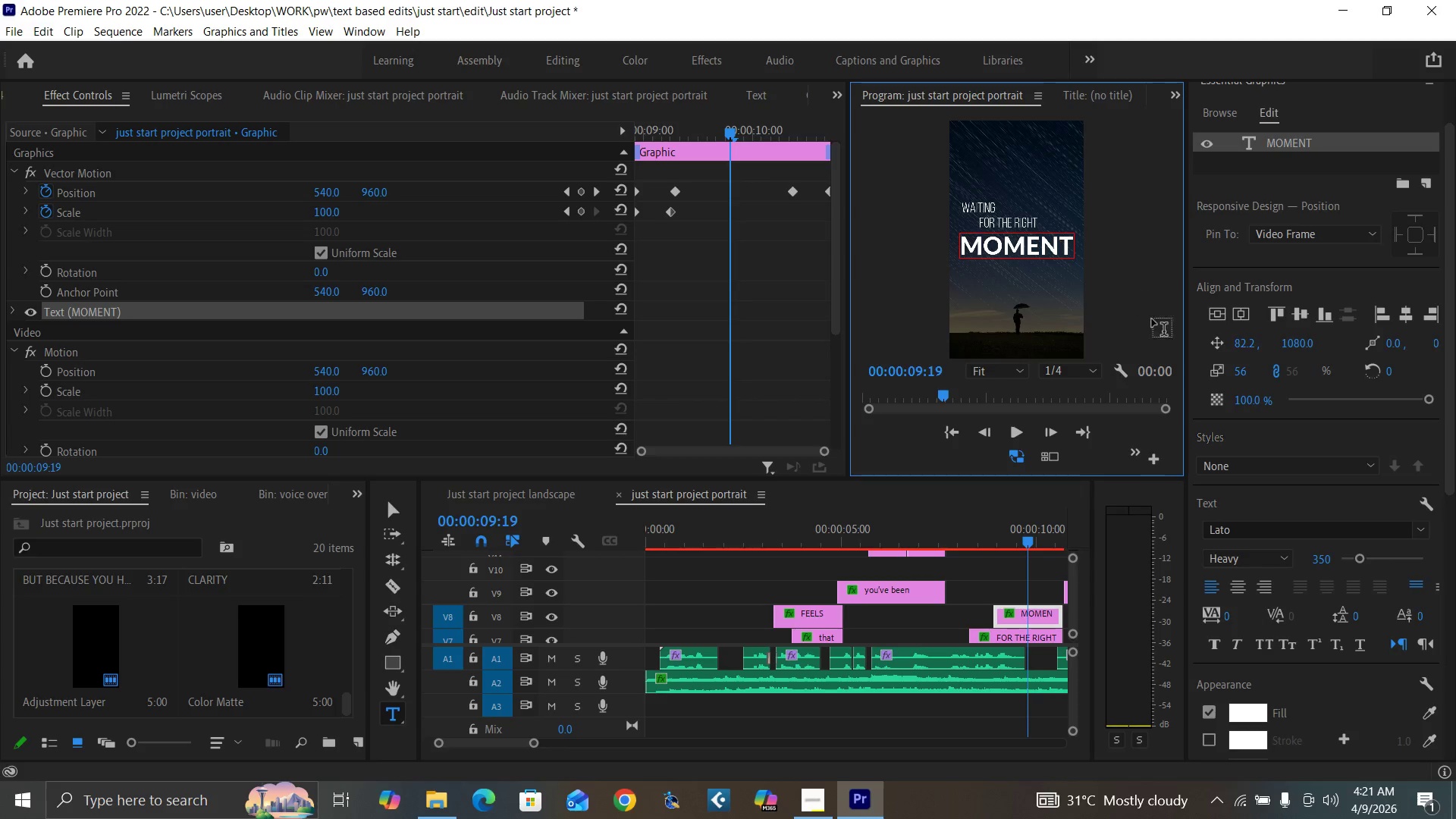 
key(Control+Backquote)
 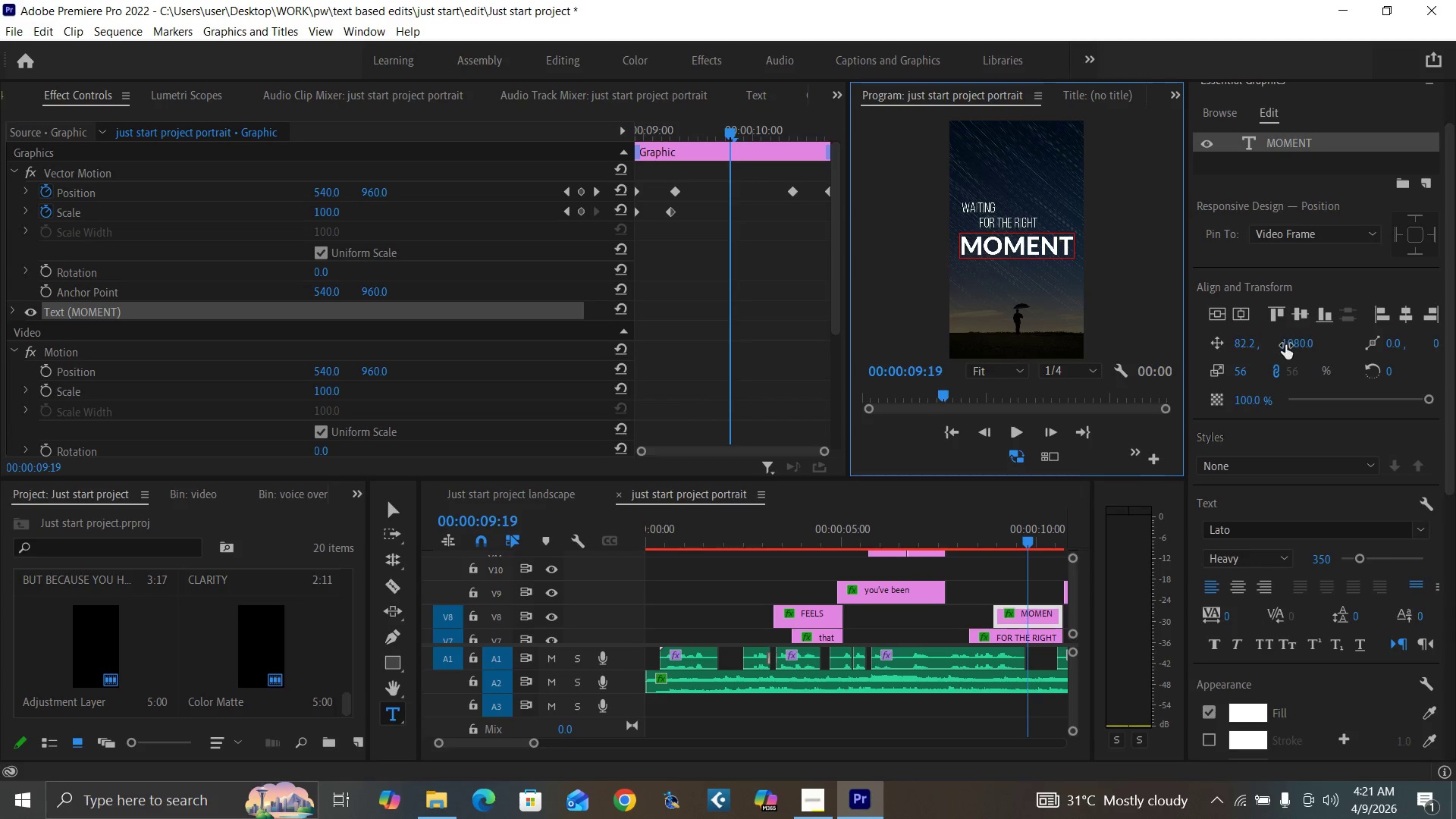 
double_click([1303, 336])
 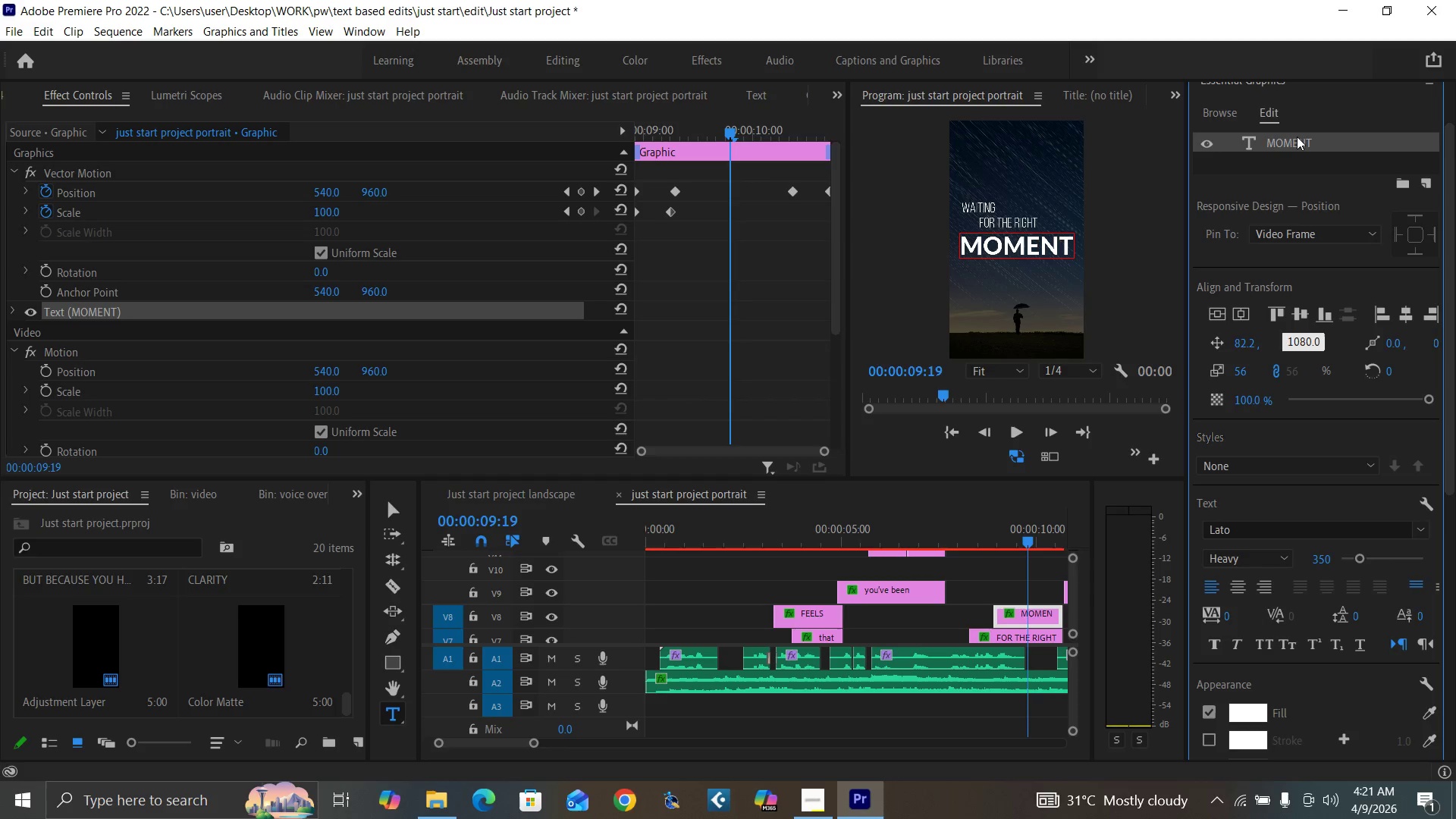 
double_click([1297, 137])
 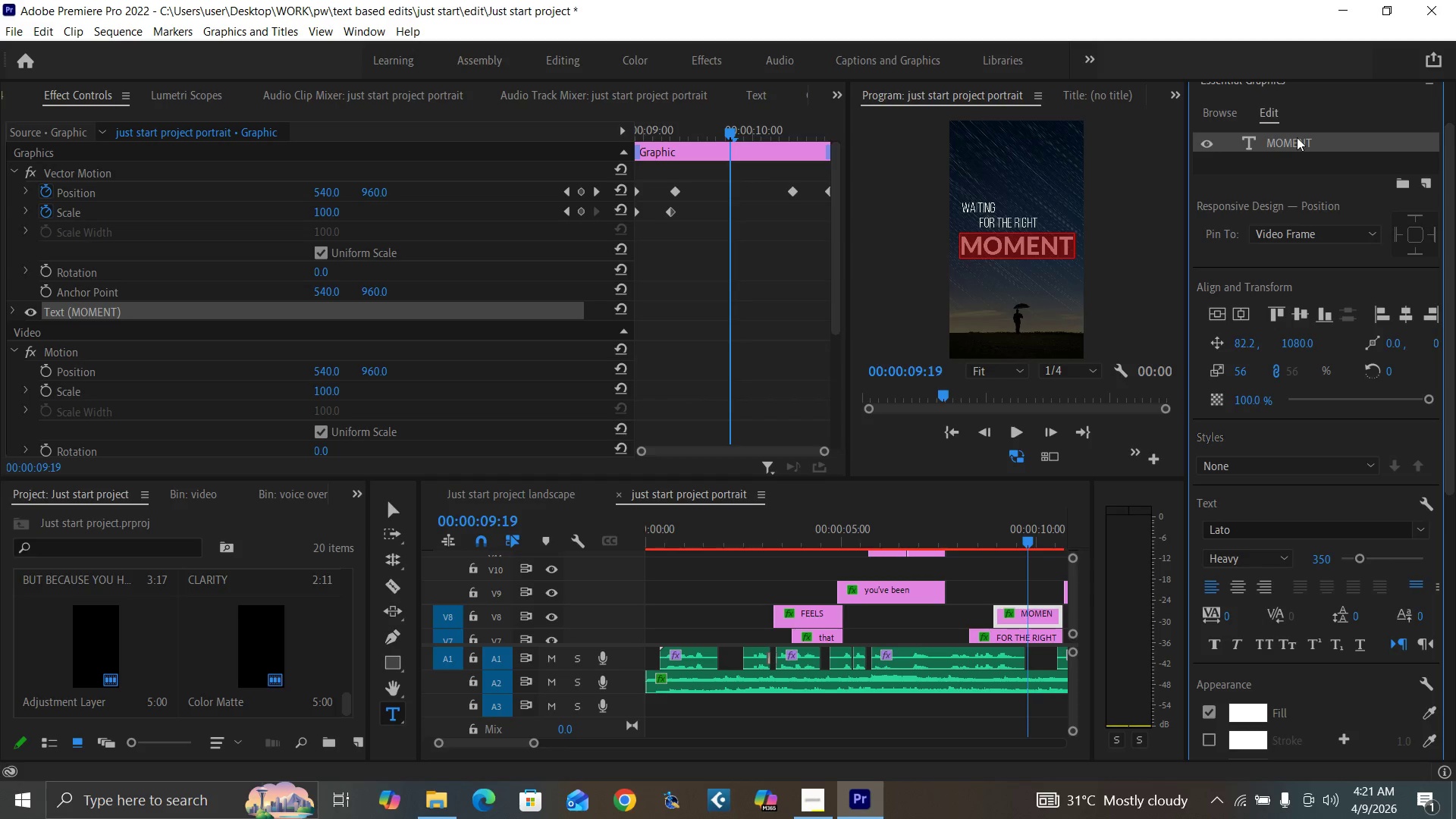 
triple_click([1297, 137])
 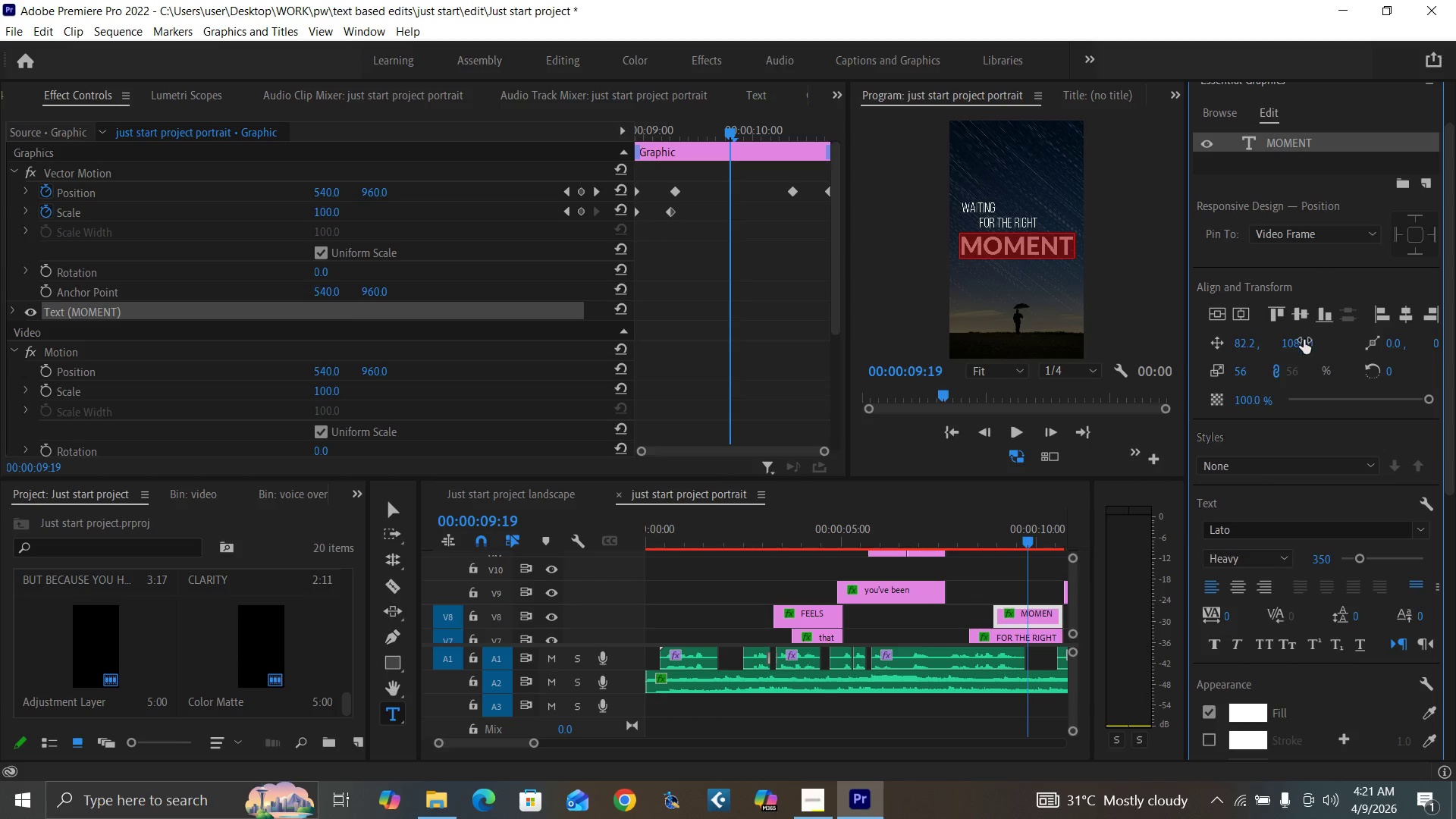 
left_click([1295, 342])
 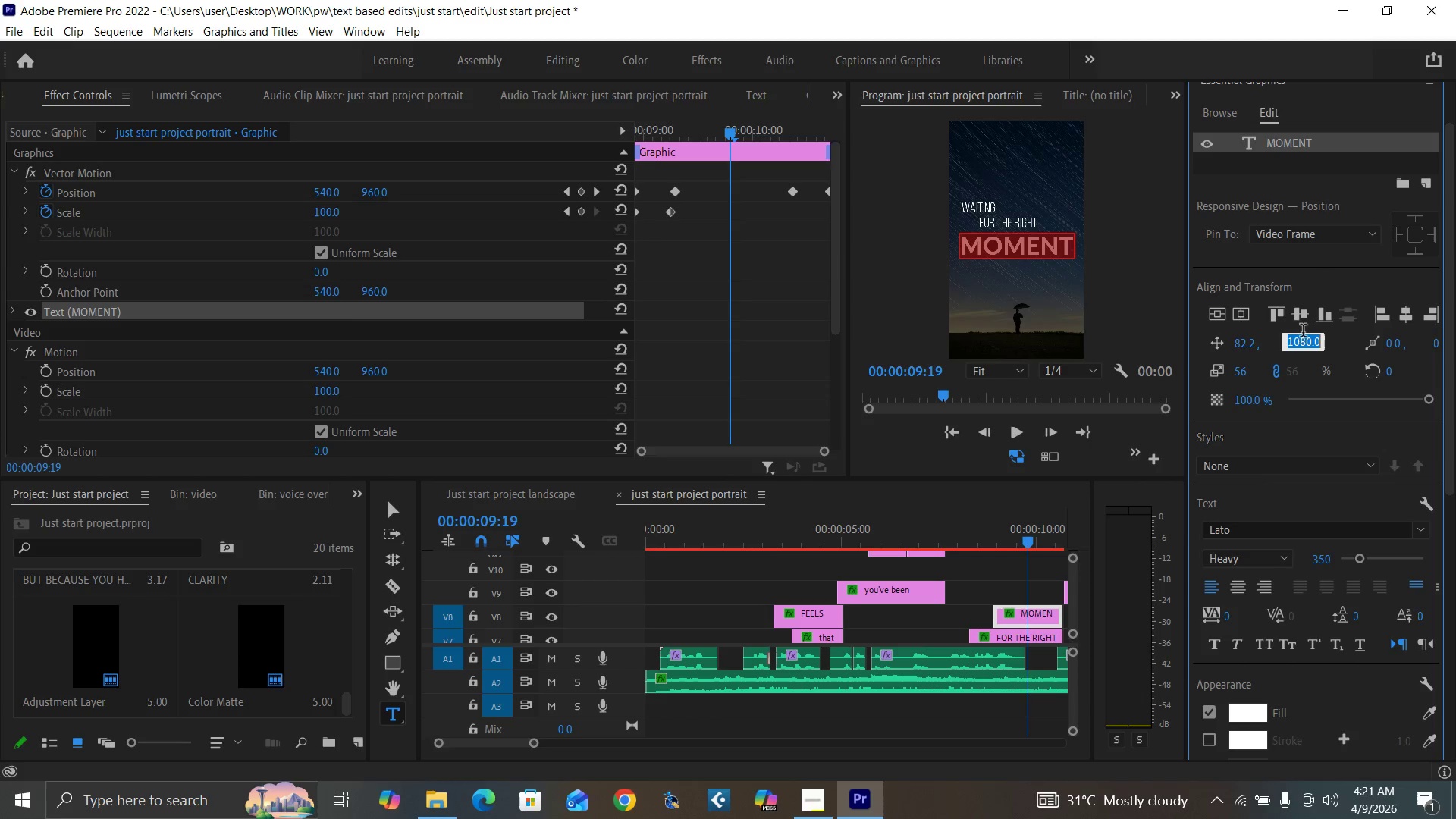 
type(1040)
 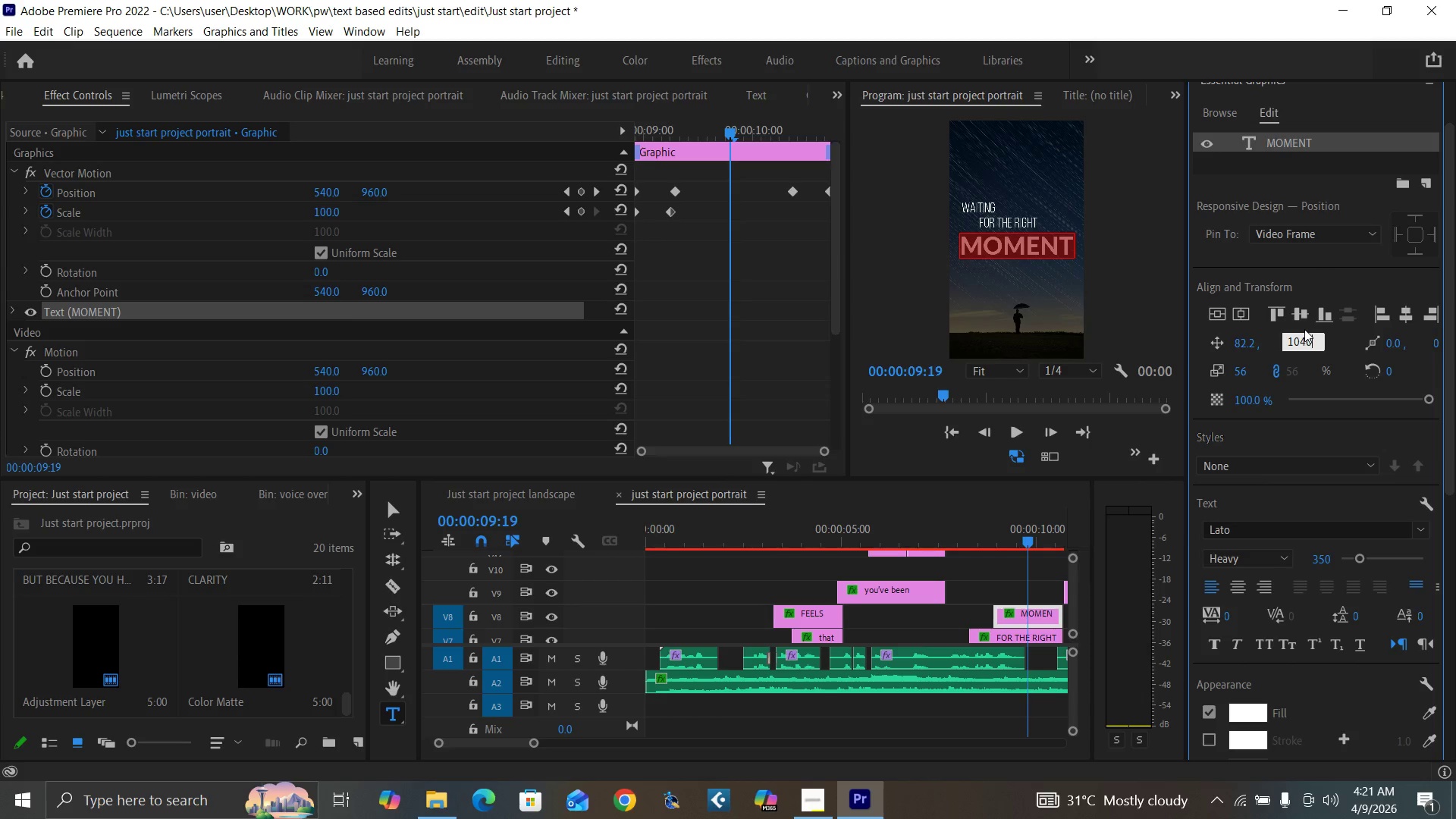 
key(Enter)
 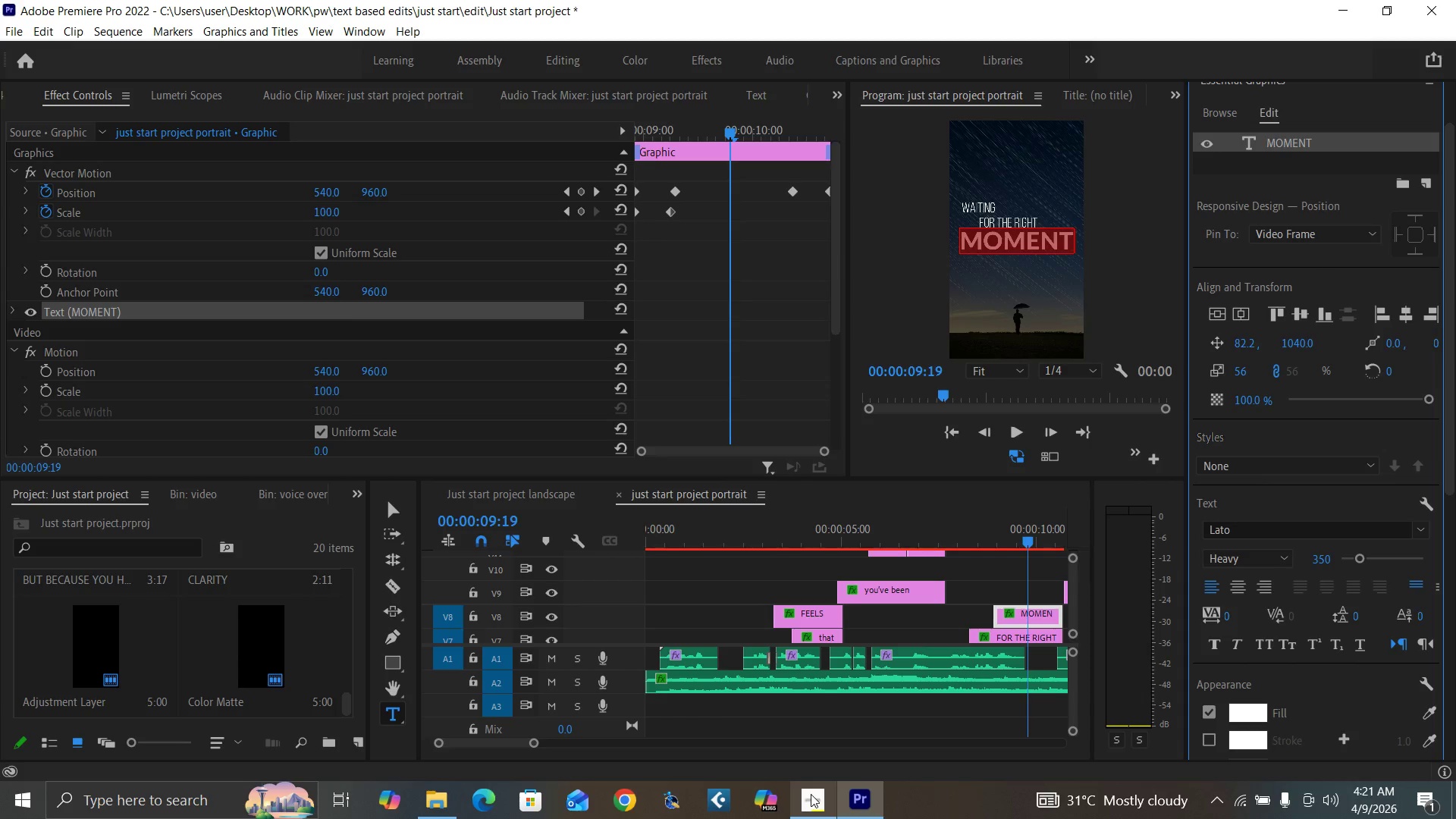 
mouse_move([830, 767])
 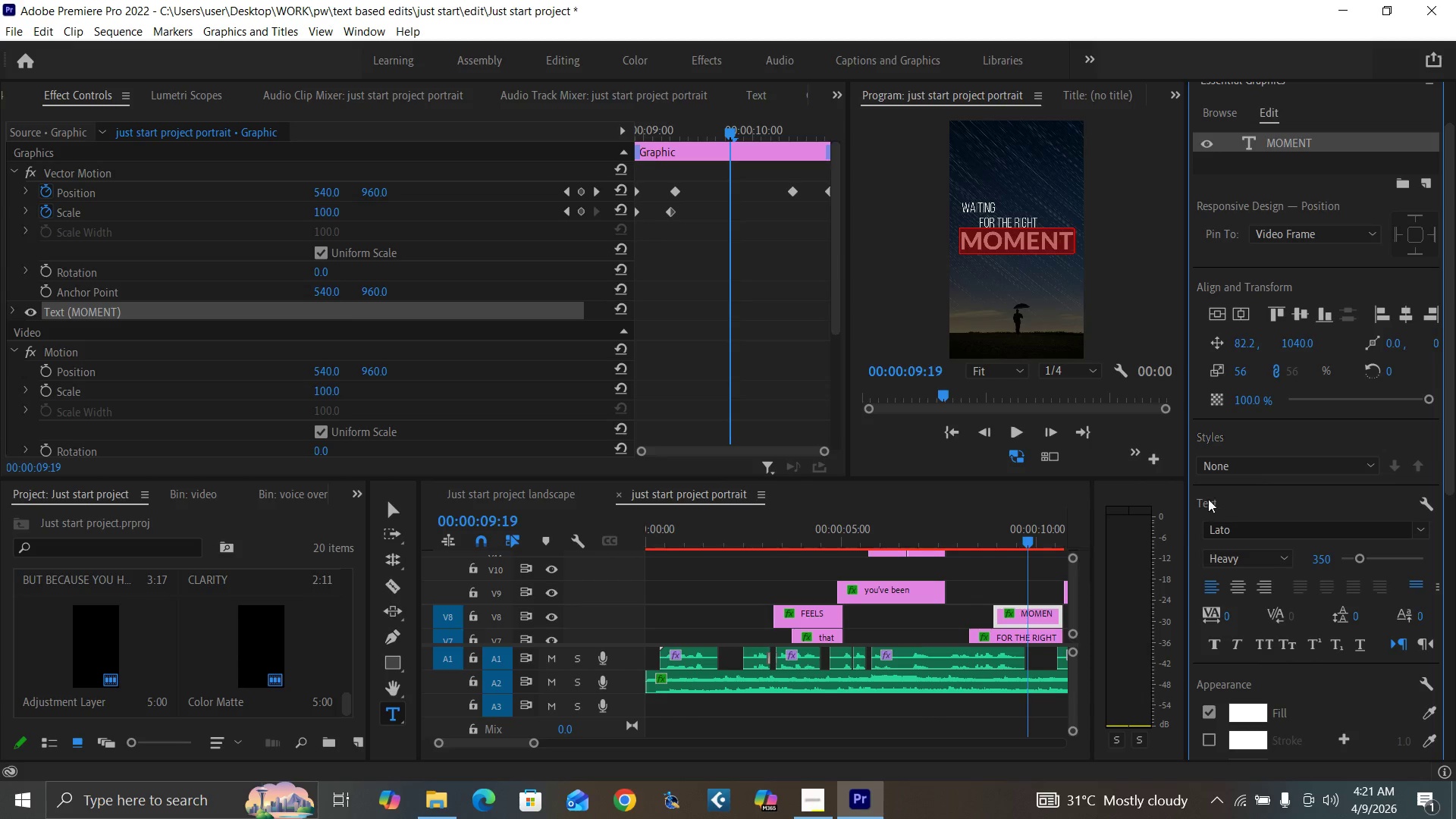 
key(Control+Backquote)
 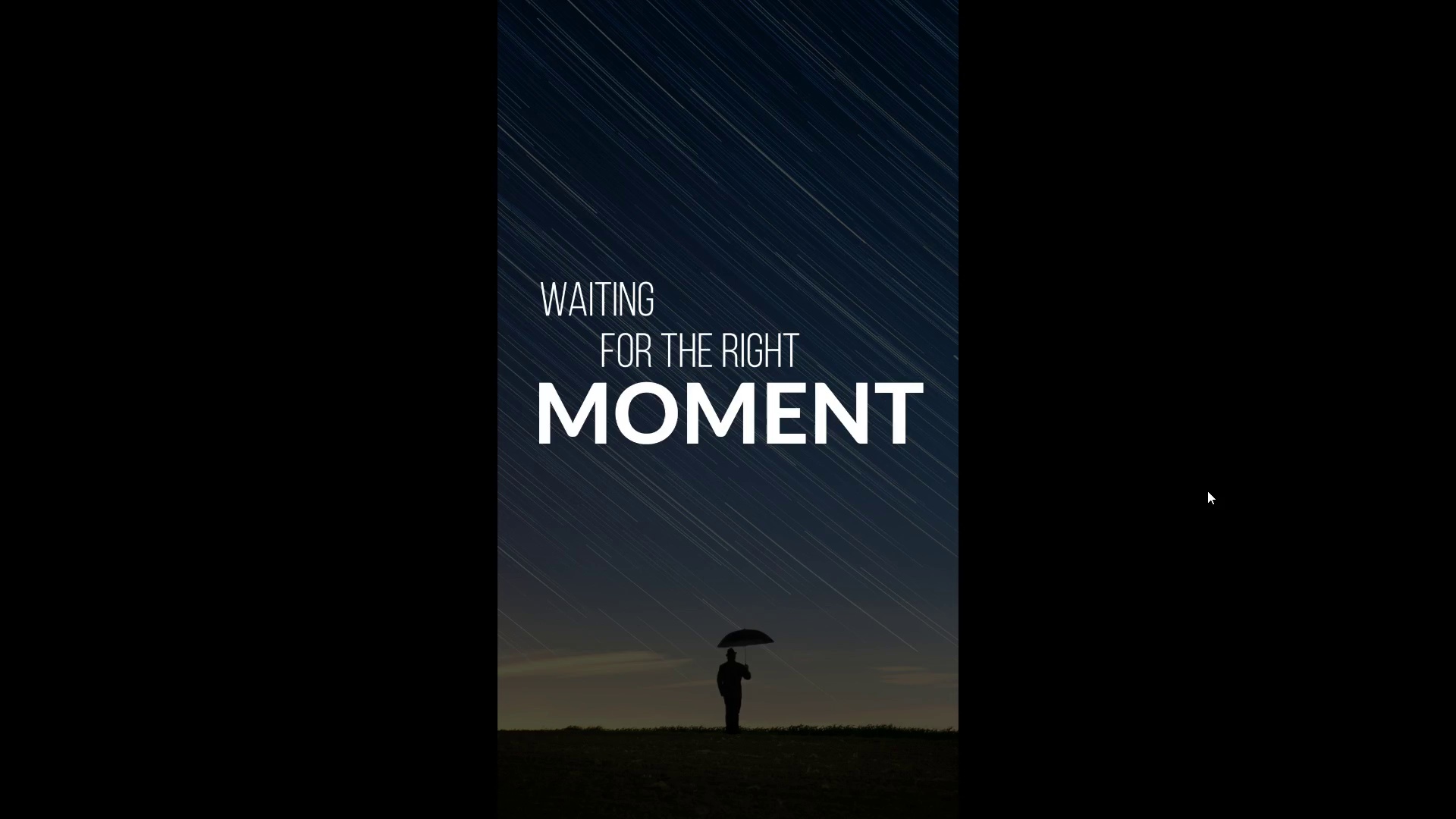 
hold_key(key=ControlLeft, duration=1.52)
 